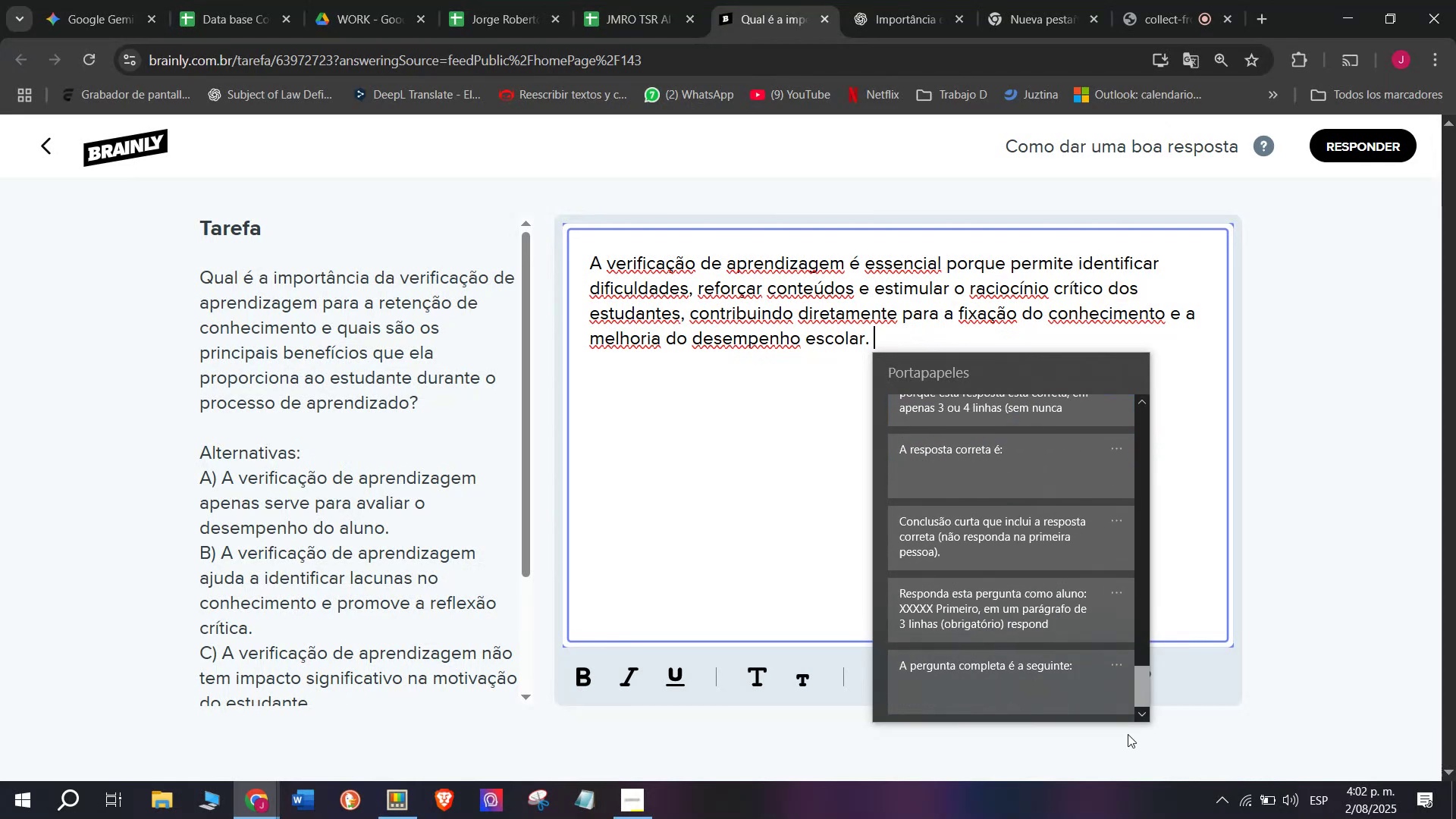 
left_click([964, 463])
 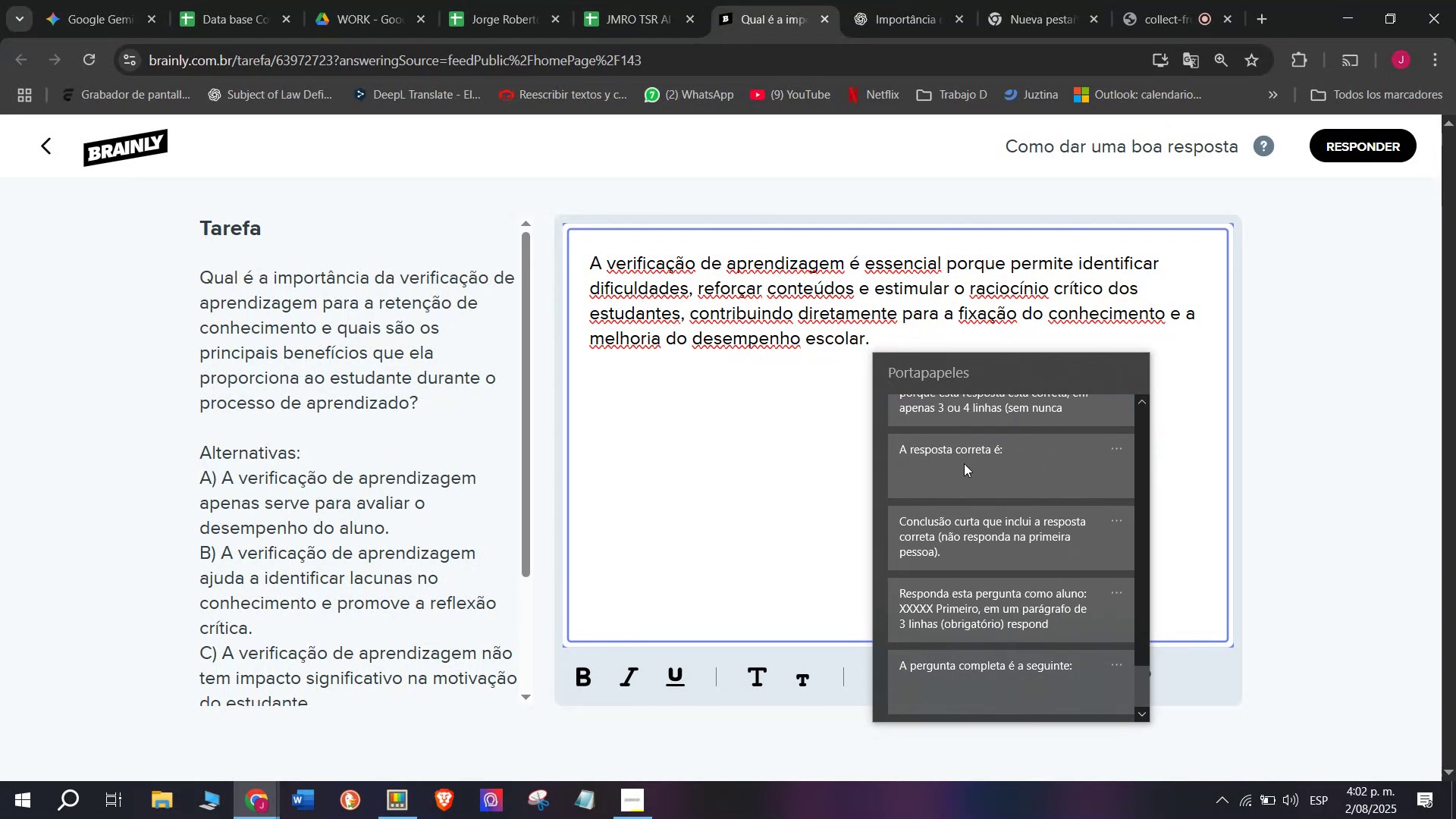 
key(Control+ControlLeft)
 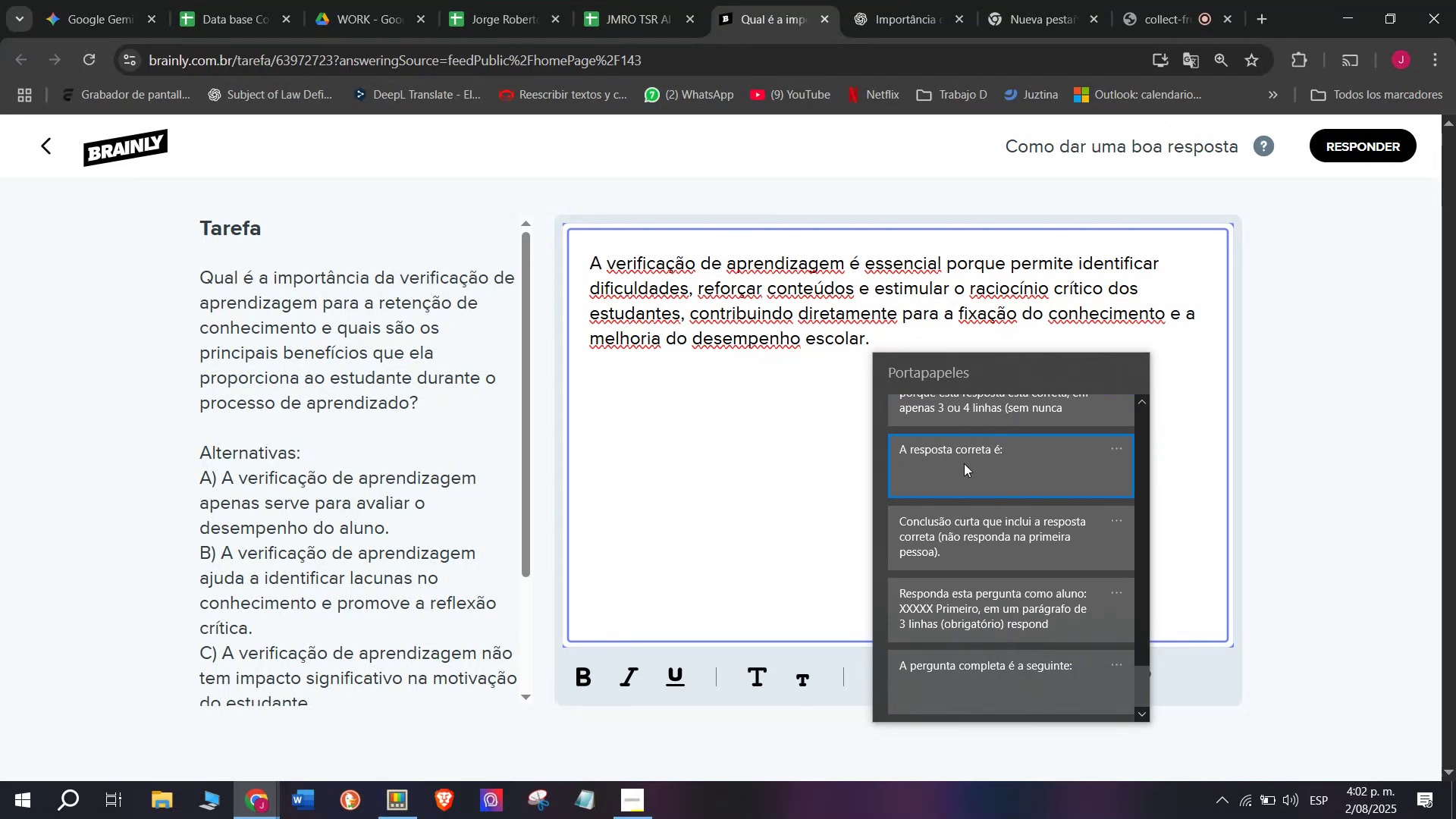 
key(Control+V)
 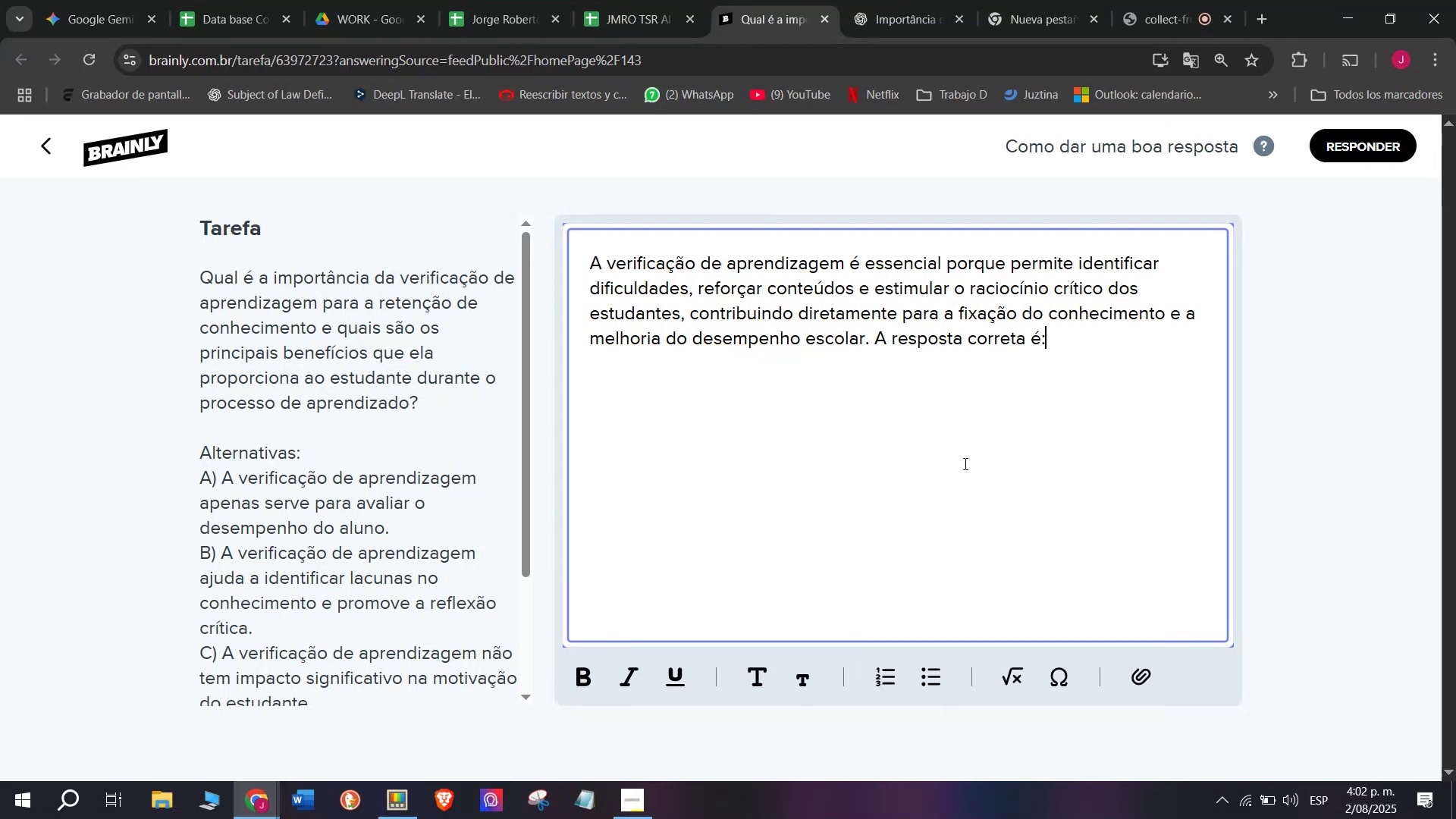 
key(Space)
 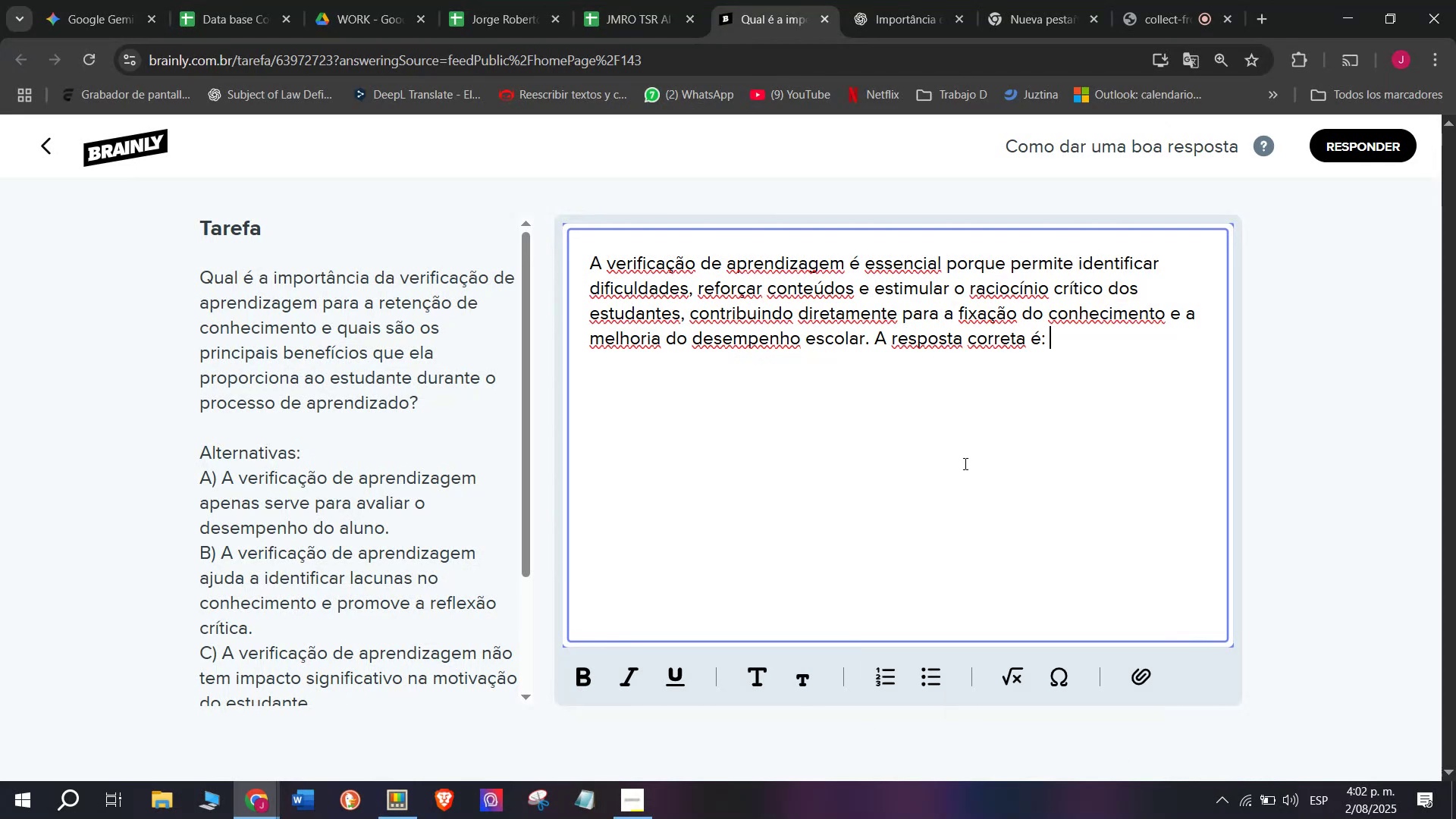 
key(Shift+B)
 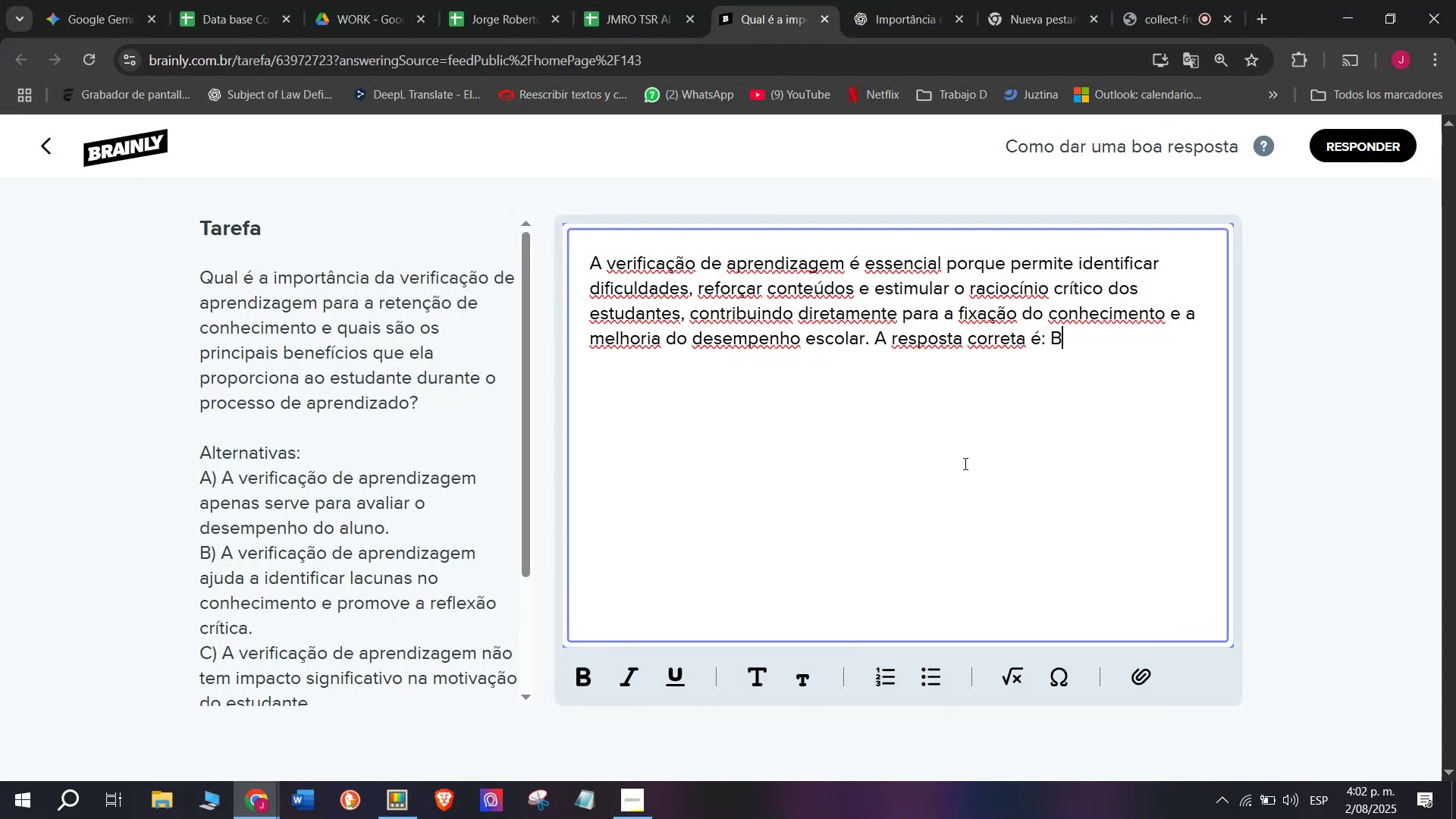 
key(Period)
 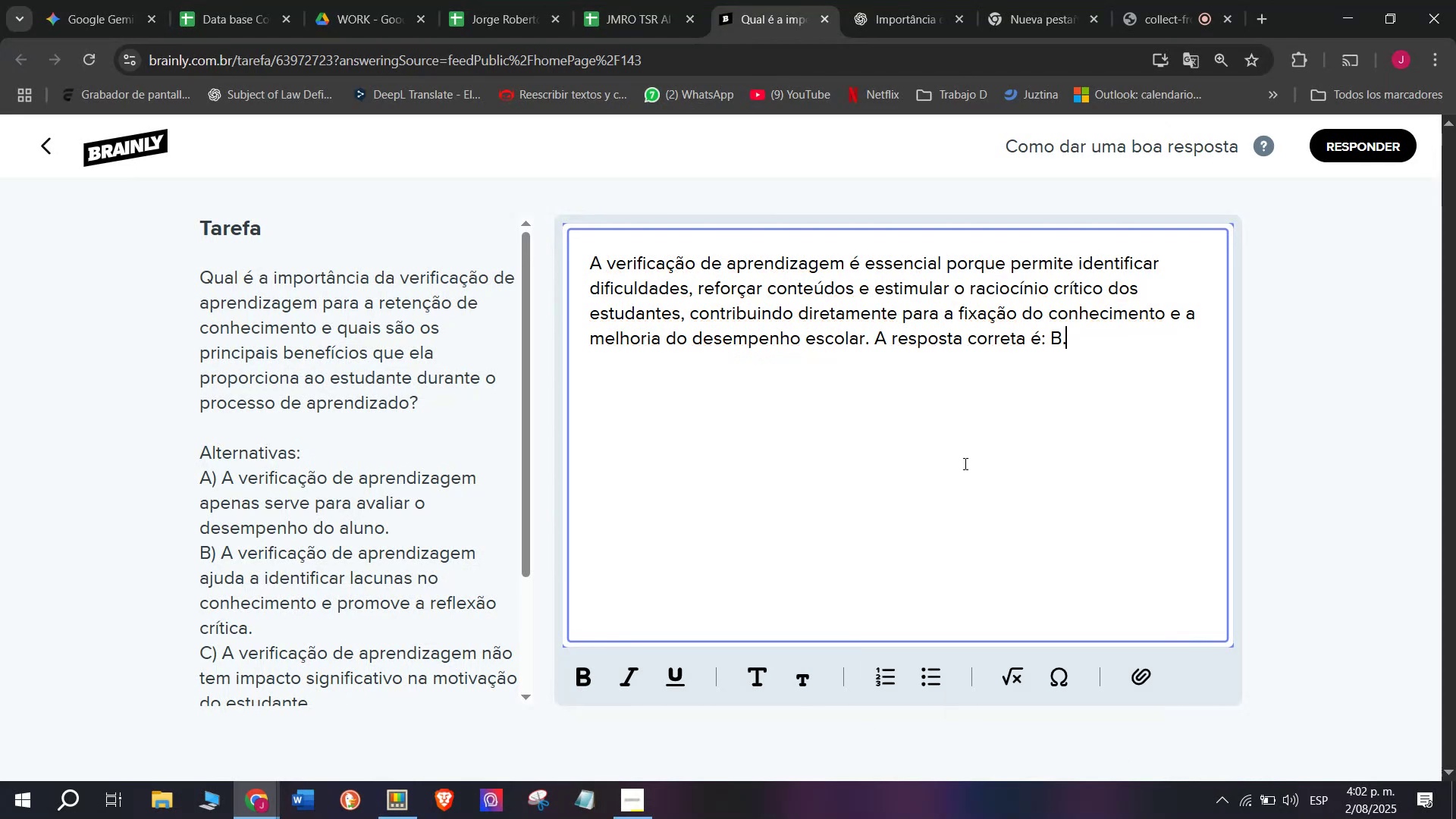 
key(Enter)
 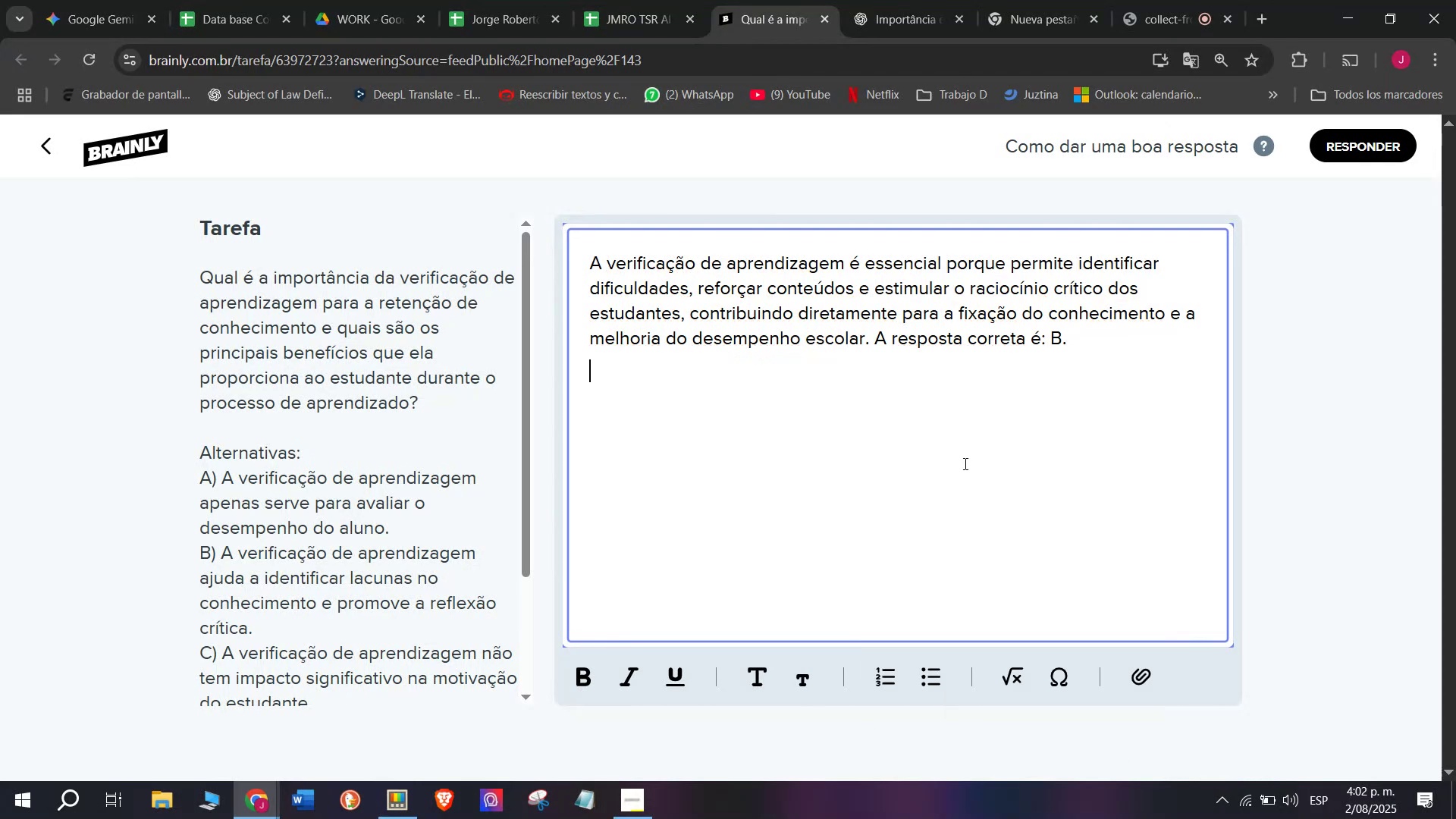 
key(Enter)
 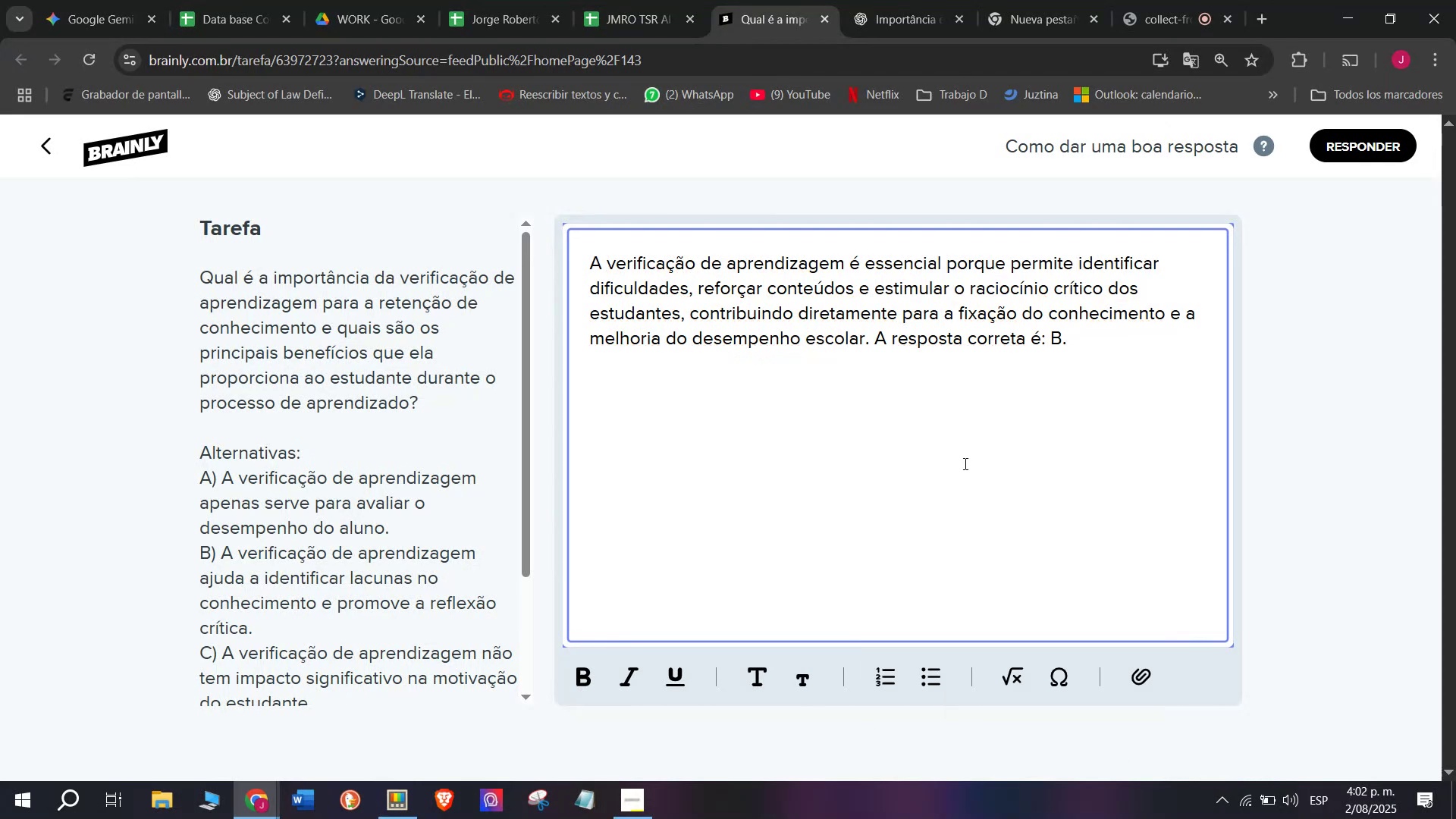 
key(Meta+MetaLeft)
 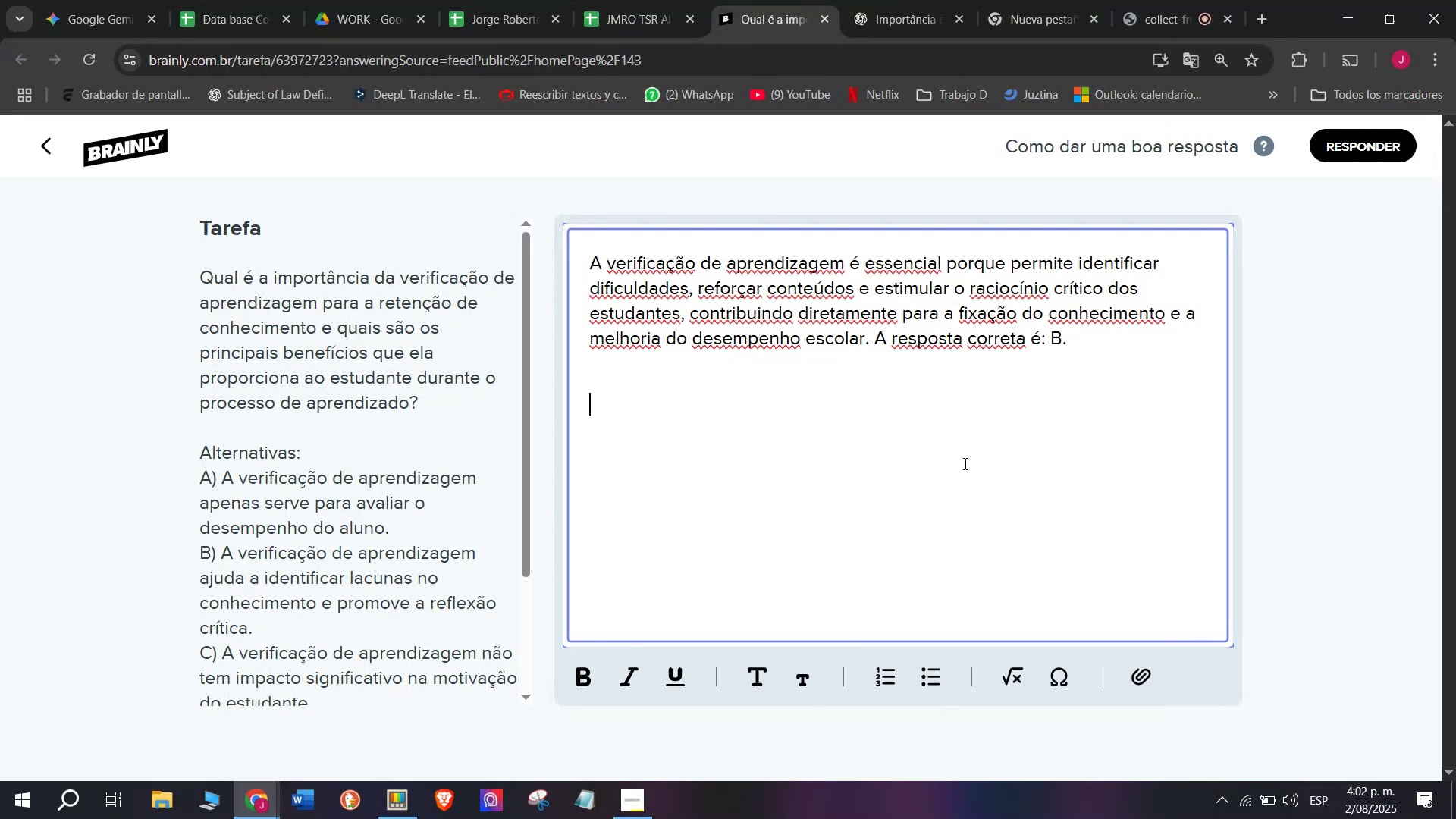 
key(Meta+V)
 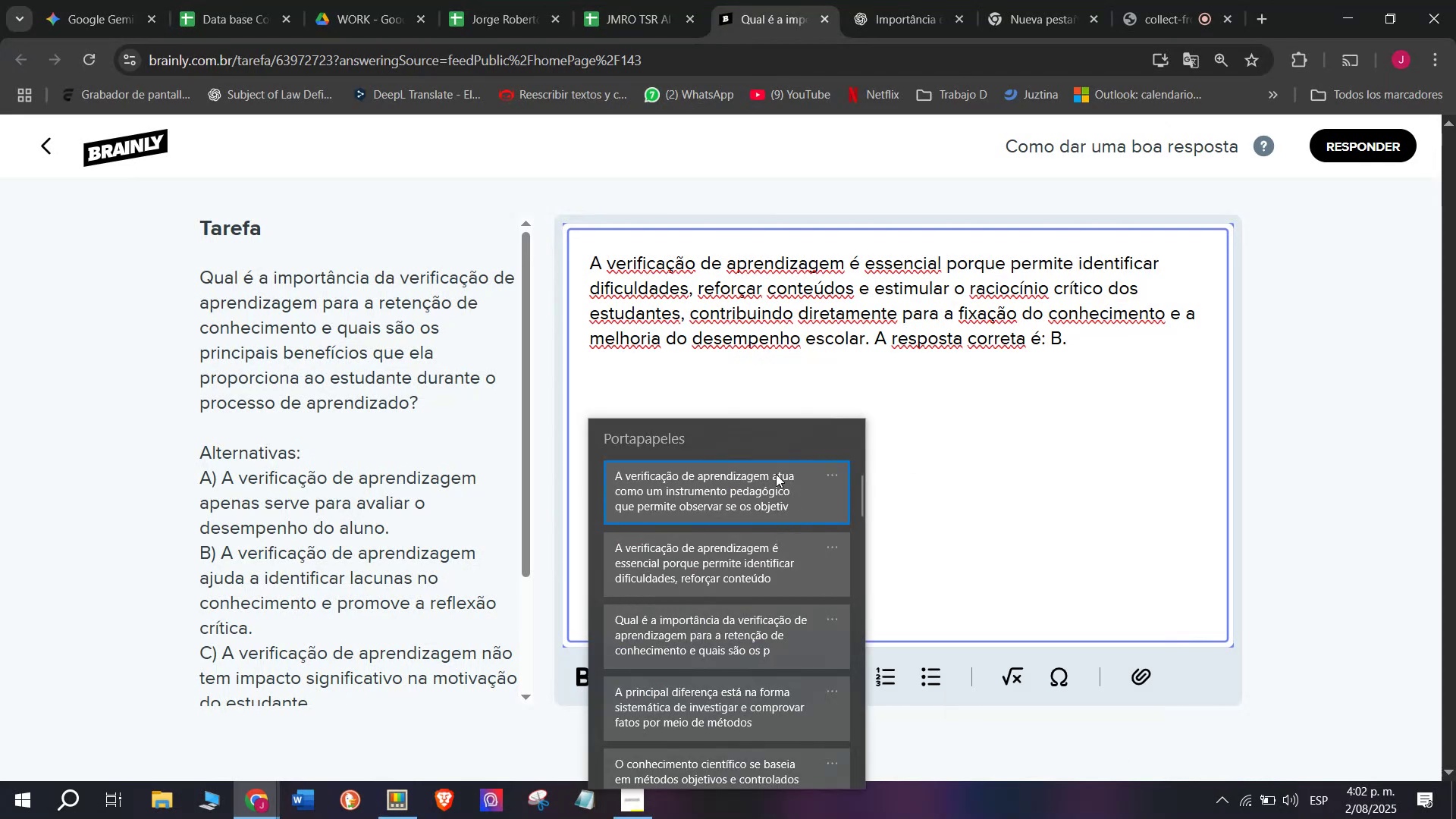 
left_click([764, 479])
 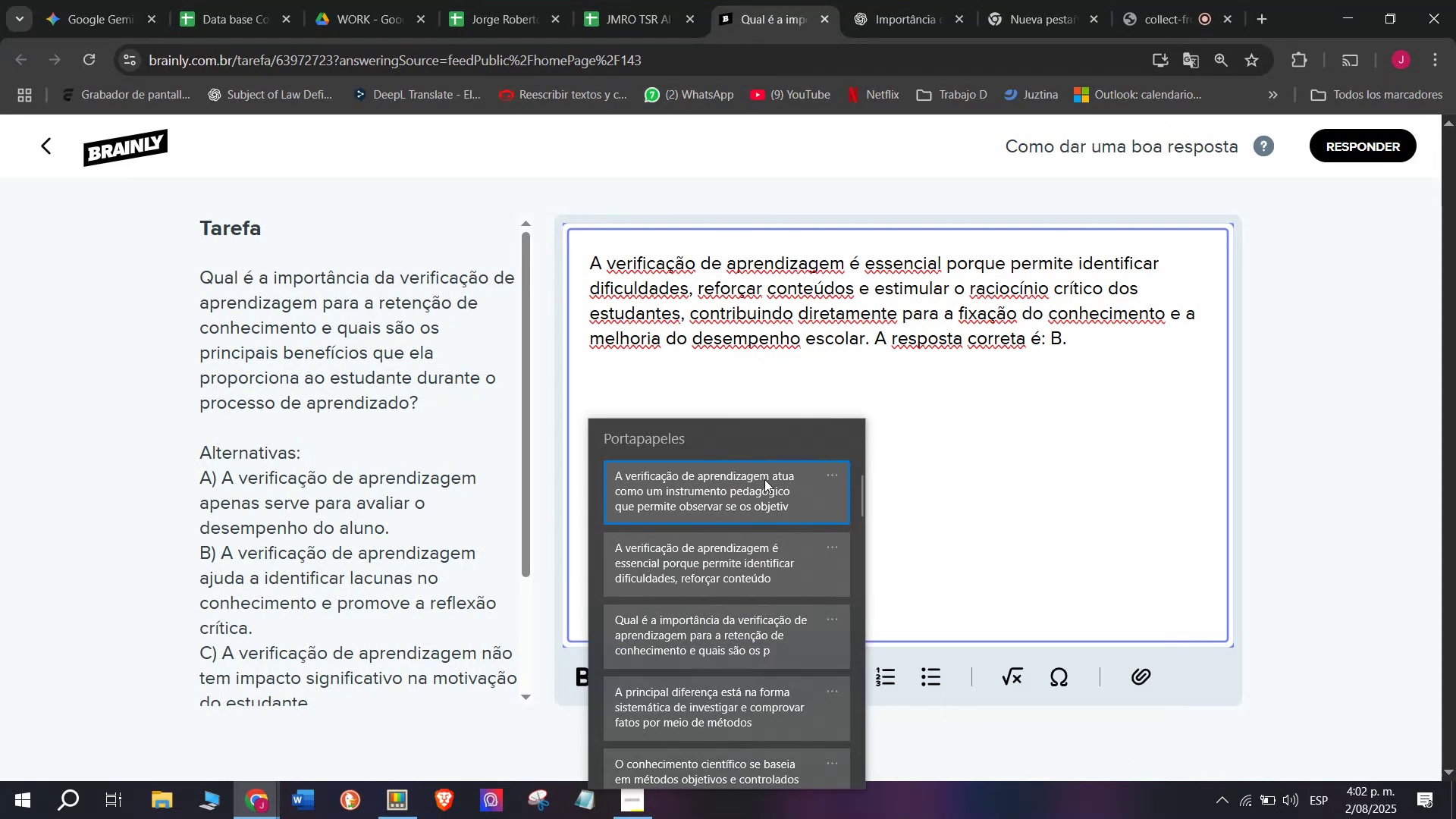 
key(Control+ControlLeft)
 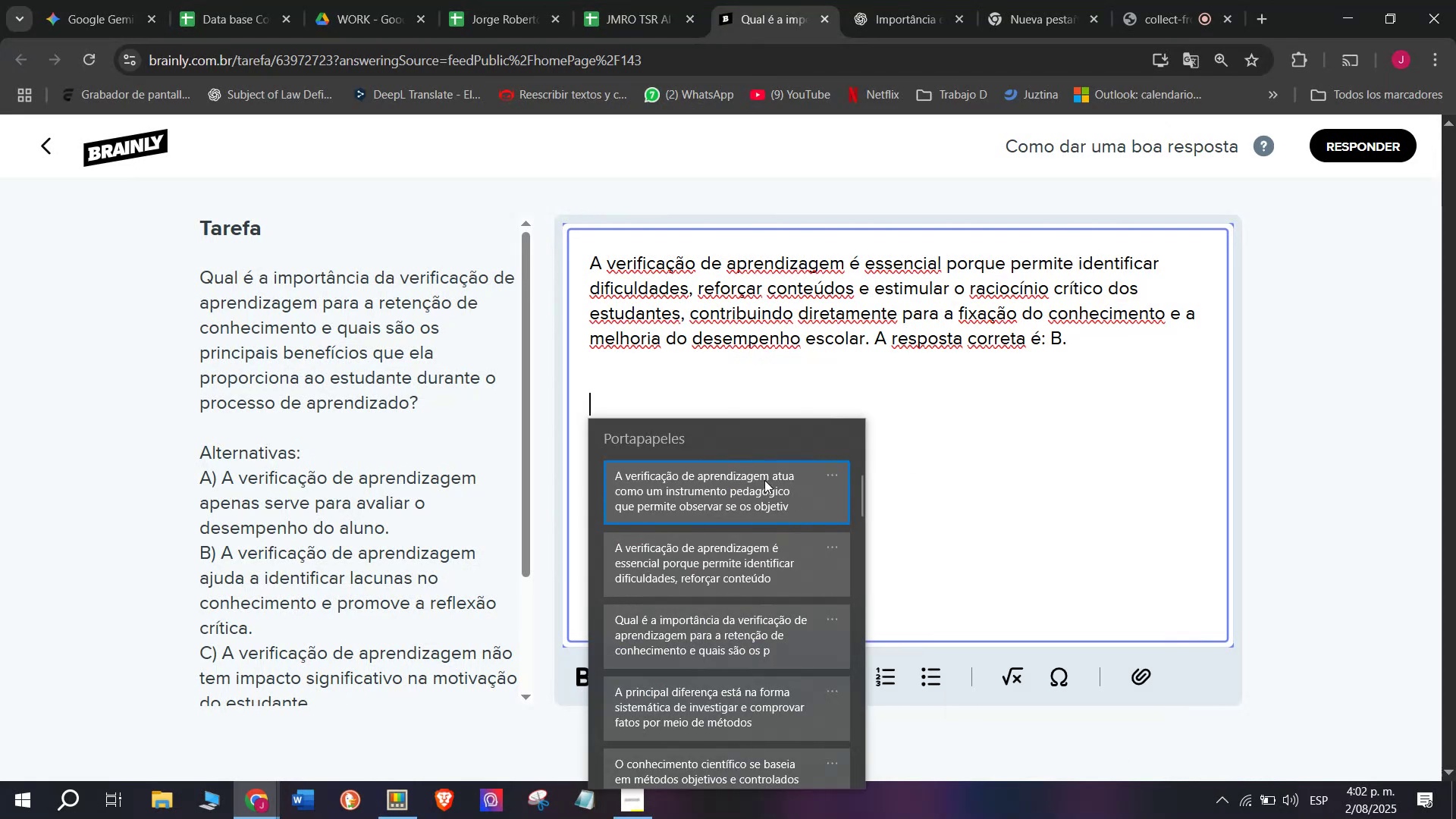 
key(Control+V)
 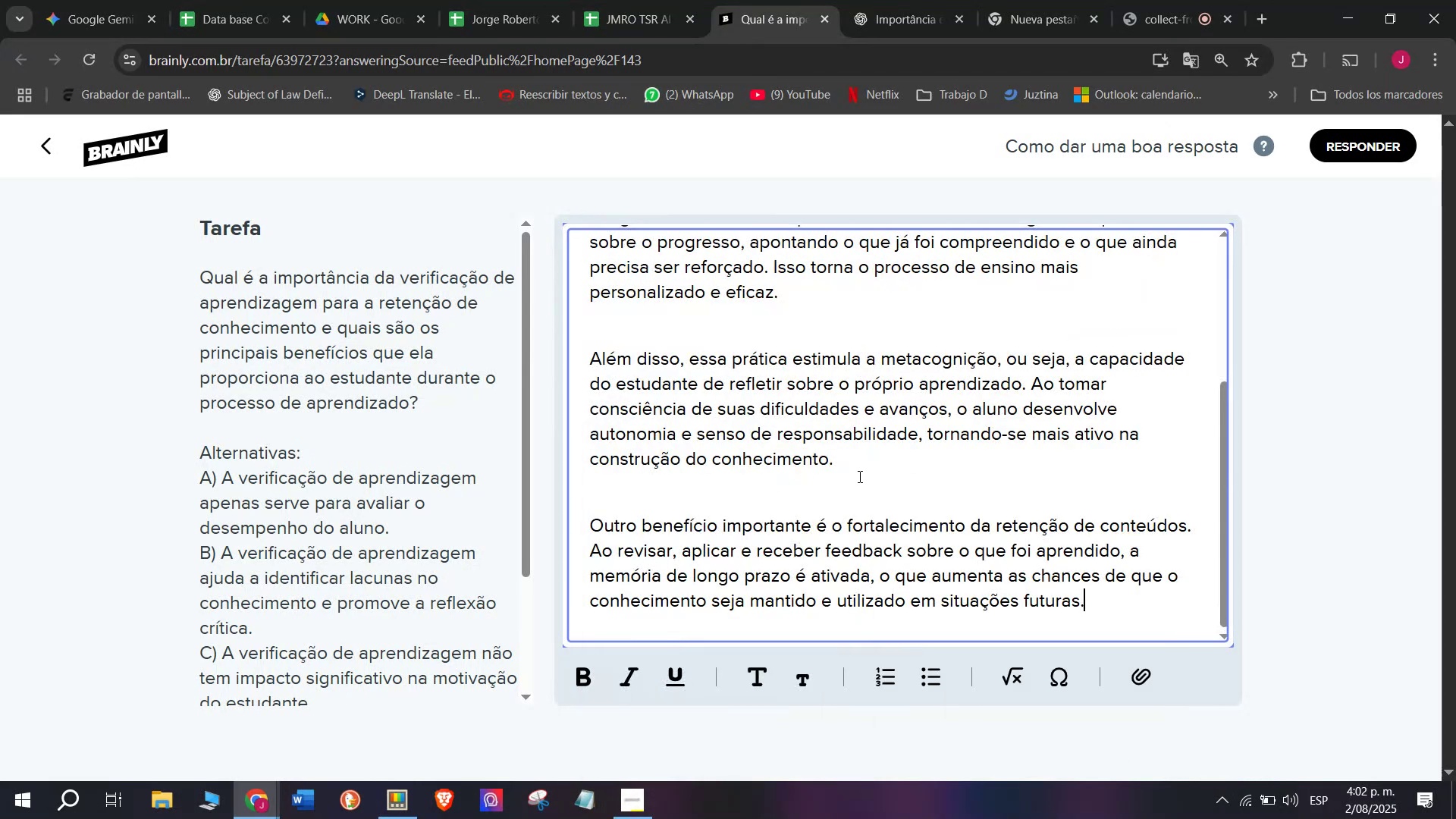 
scroll: coordinate [880, 489], scroll_direction: up, amount: 4.0
 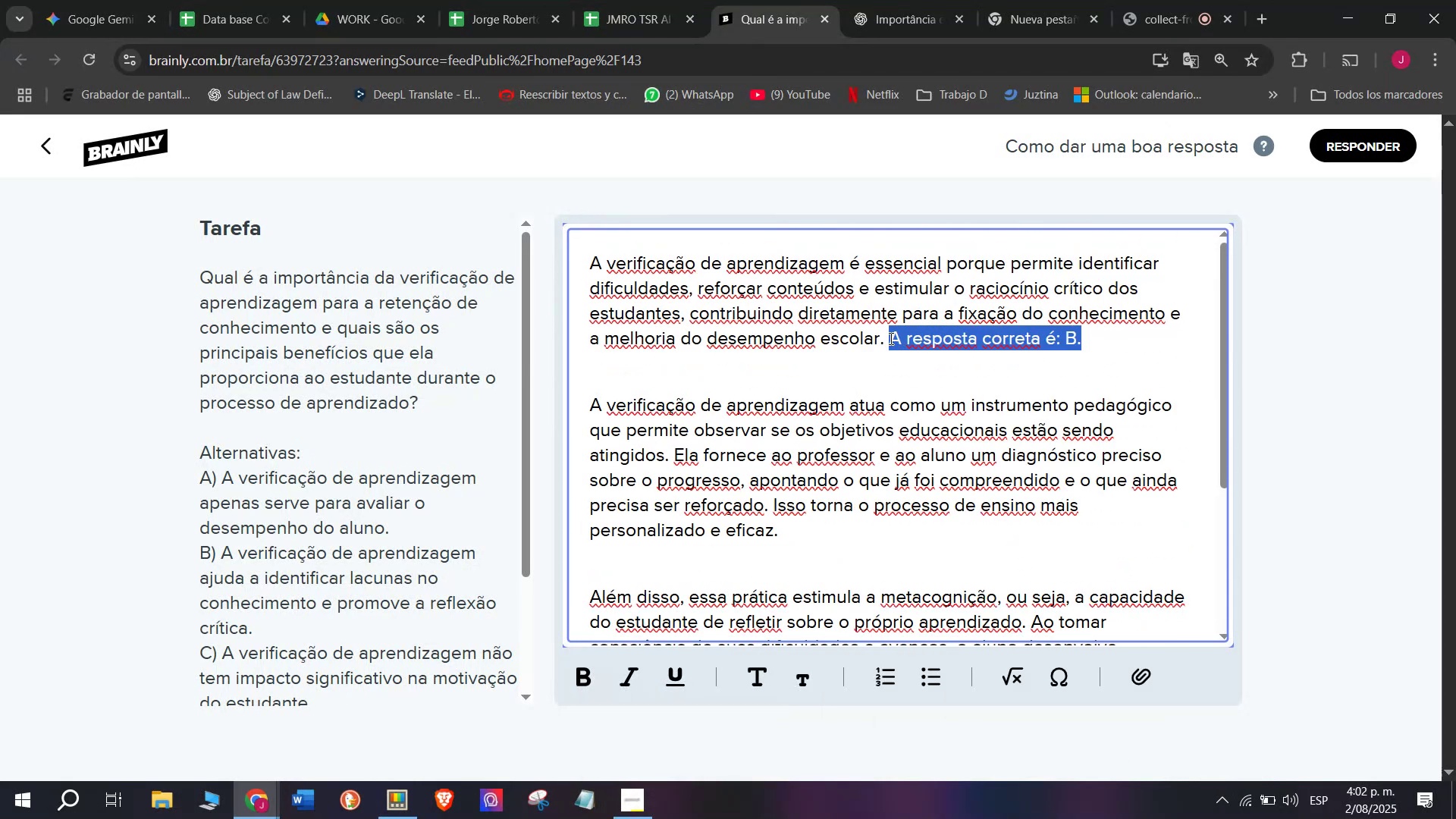 
key(Control+B)
 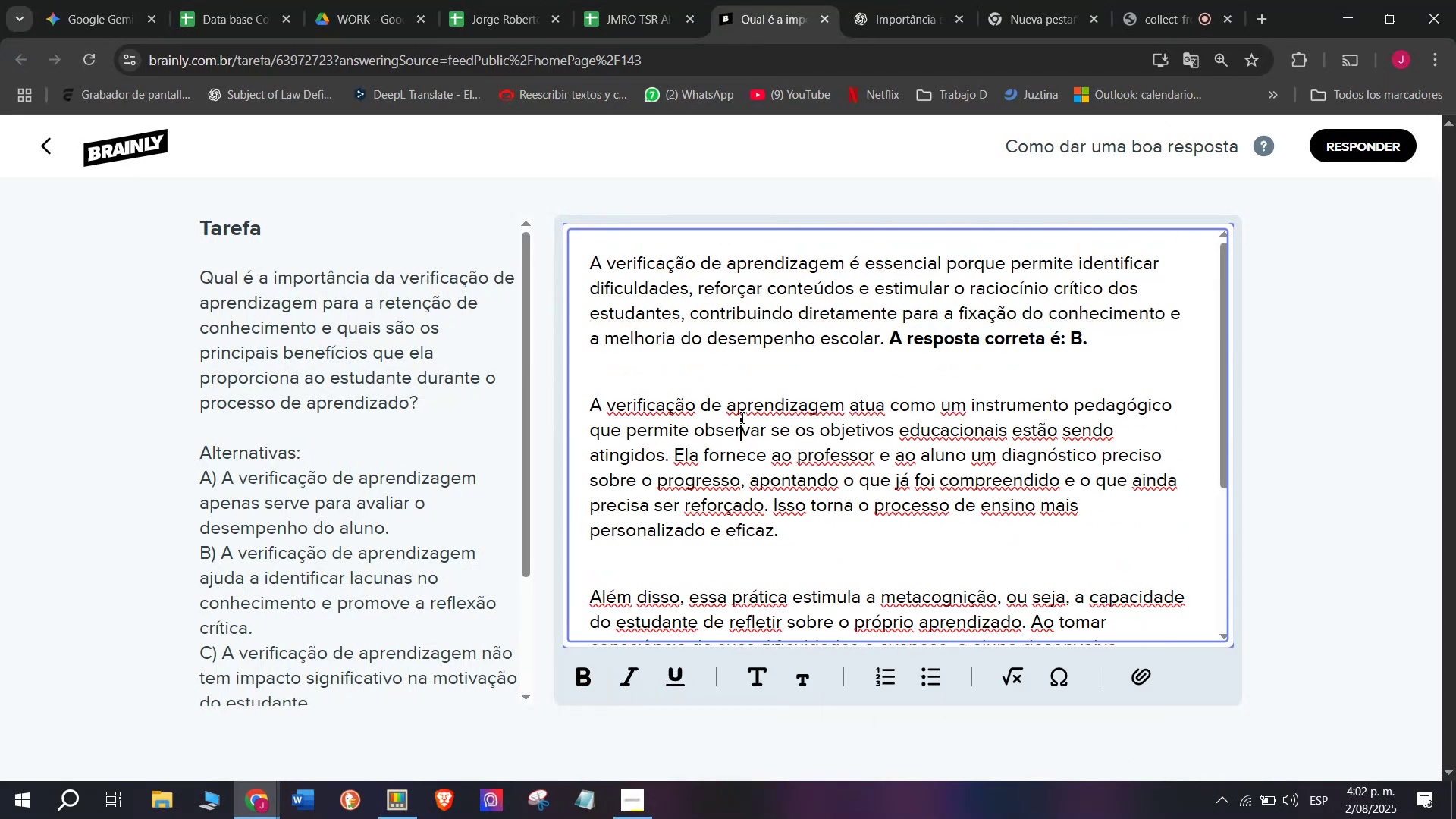 
scroll: coordinate [741, 417], scroll_direction: down, amount: 4.0
 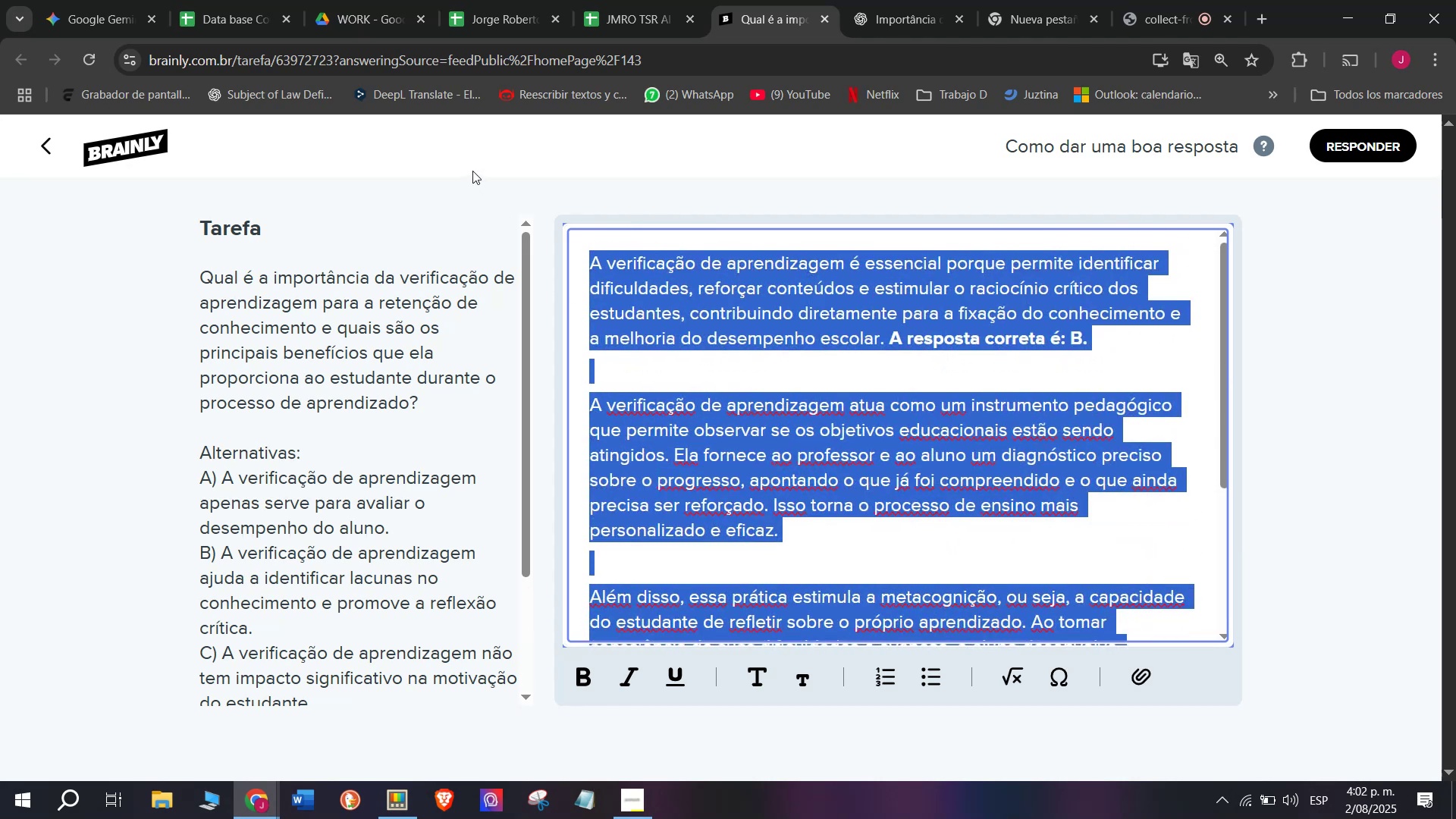 
key(Control+C)
 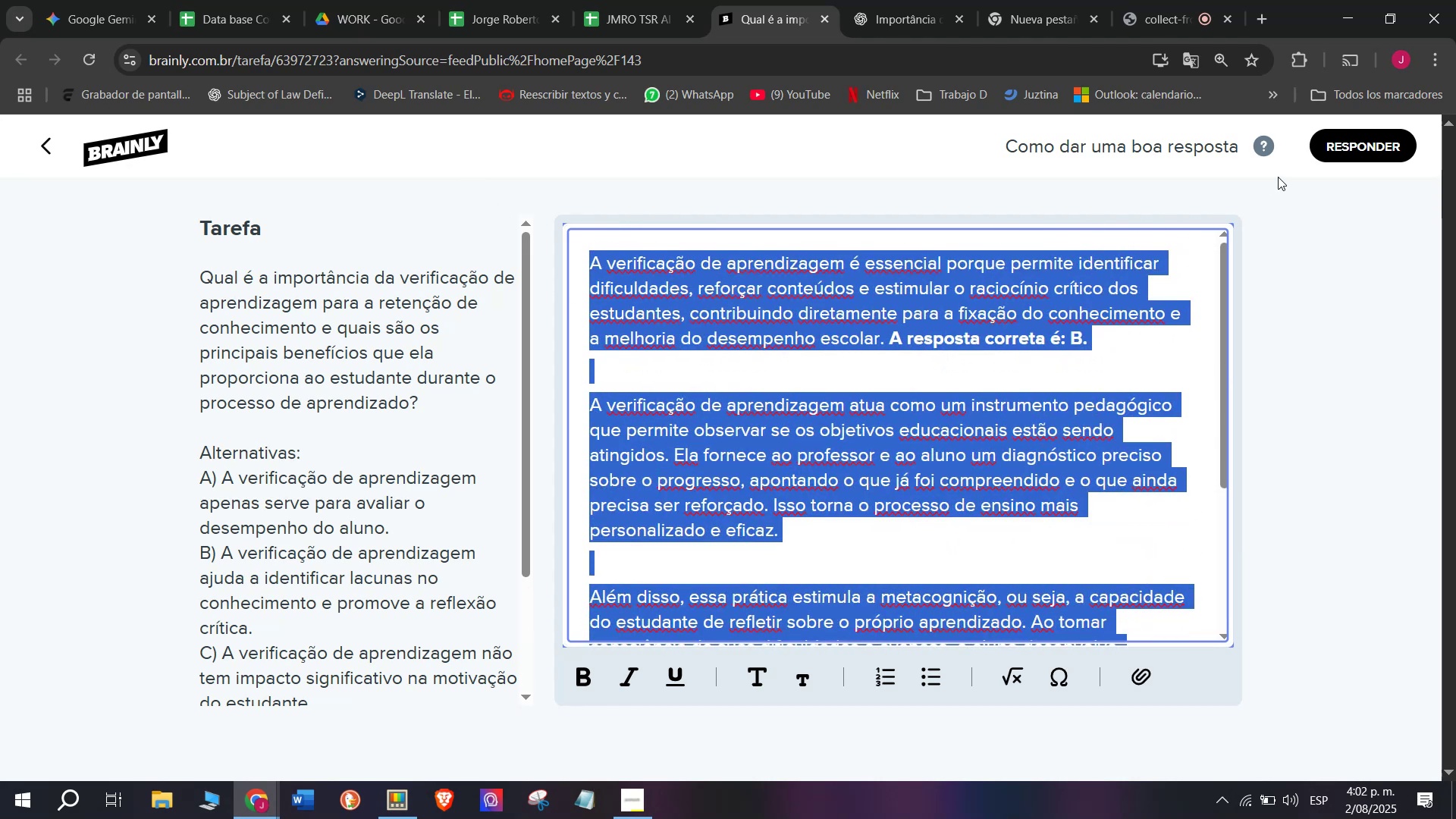 
left_click([1349, 158])
 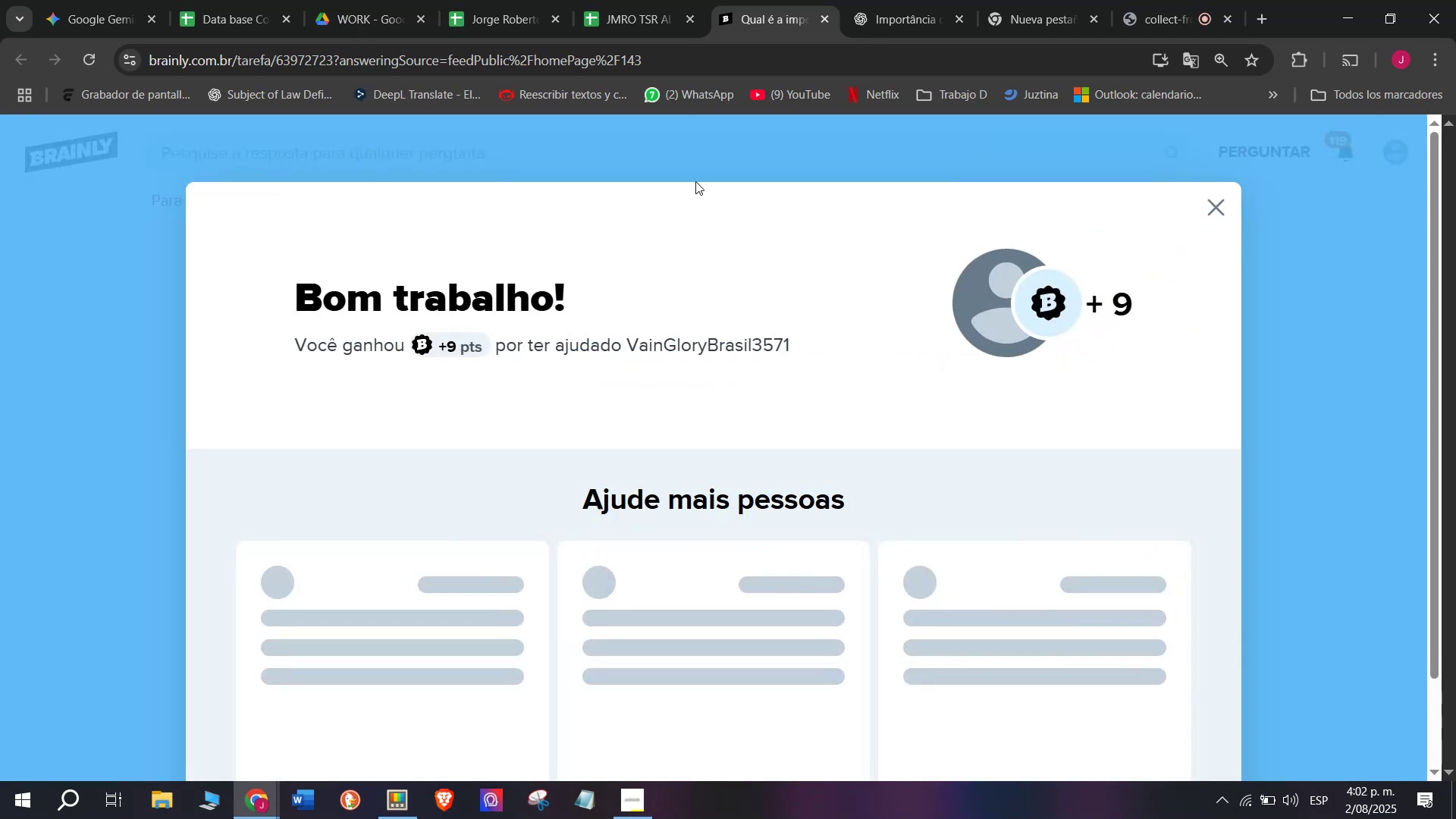 
left_click([614, 0])
 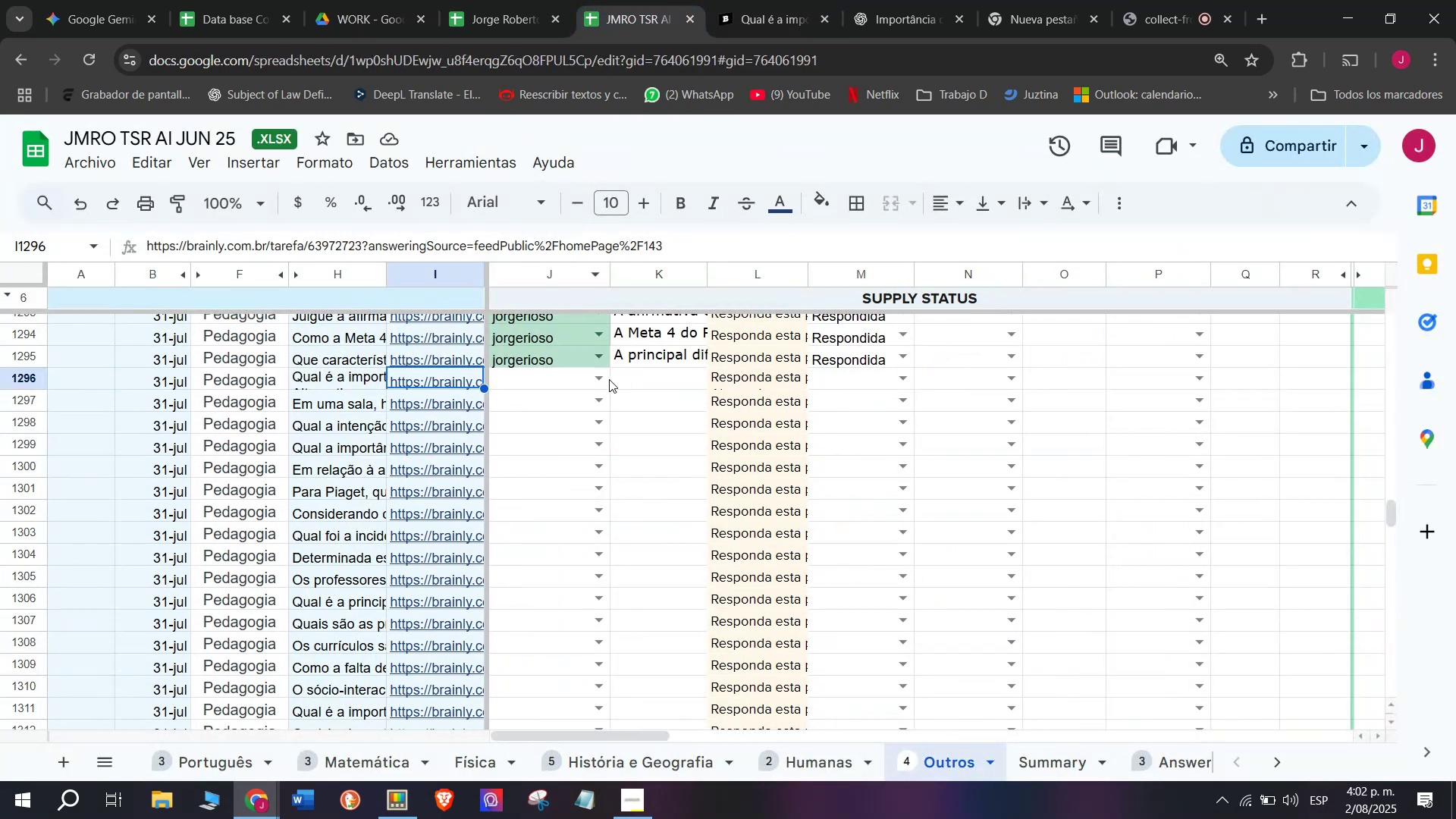 
left_click([565, 376])
 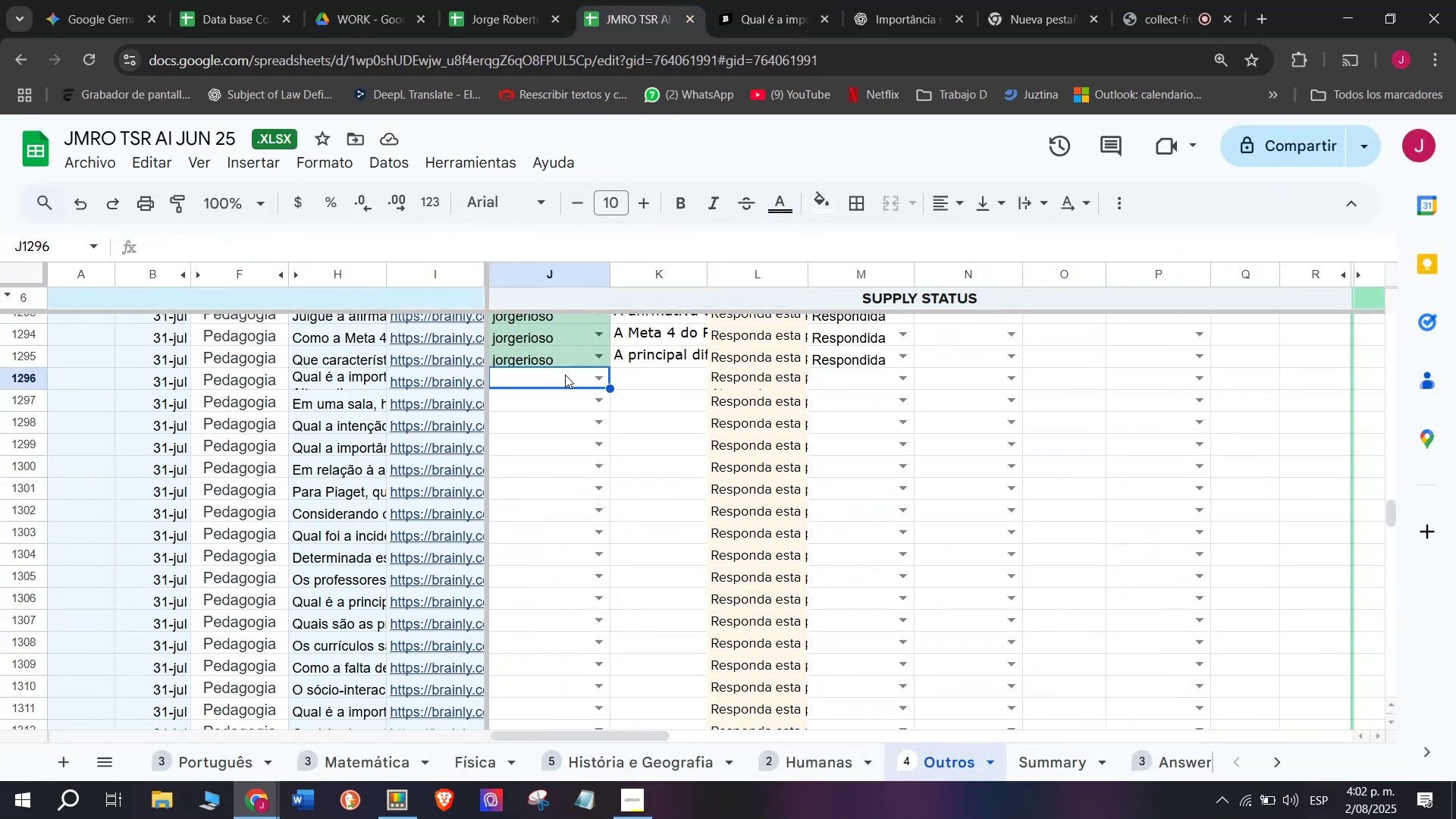 
key(J)
 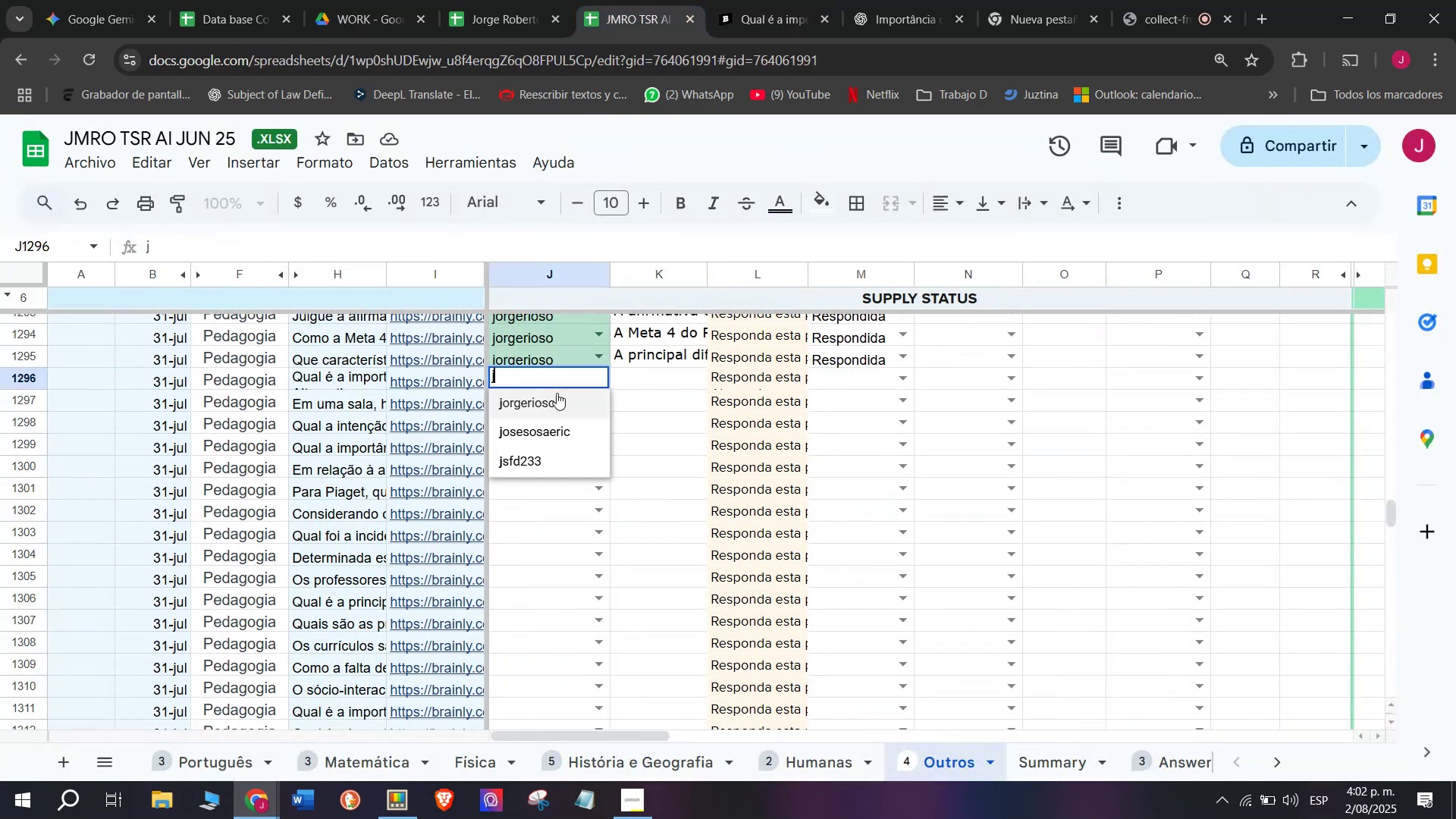 
double_click([550, 401])
 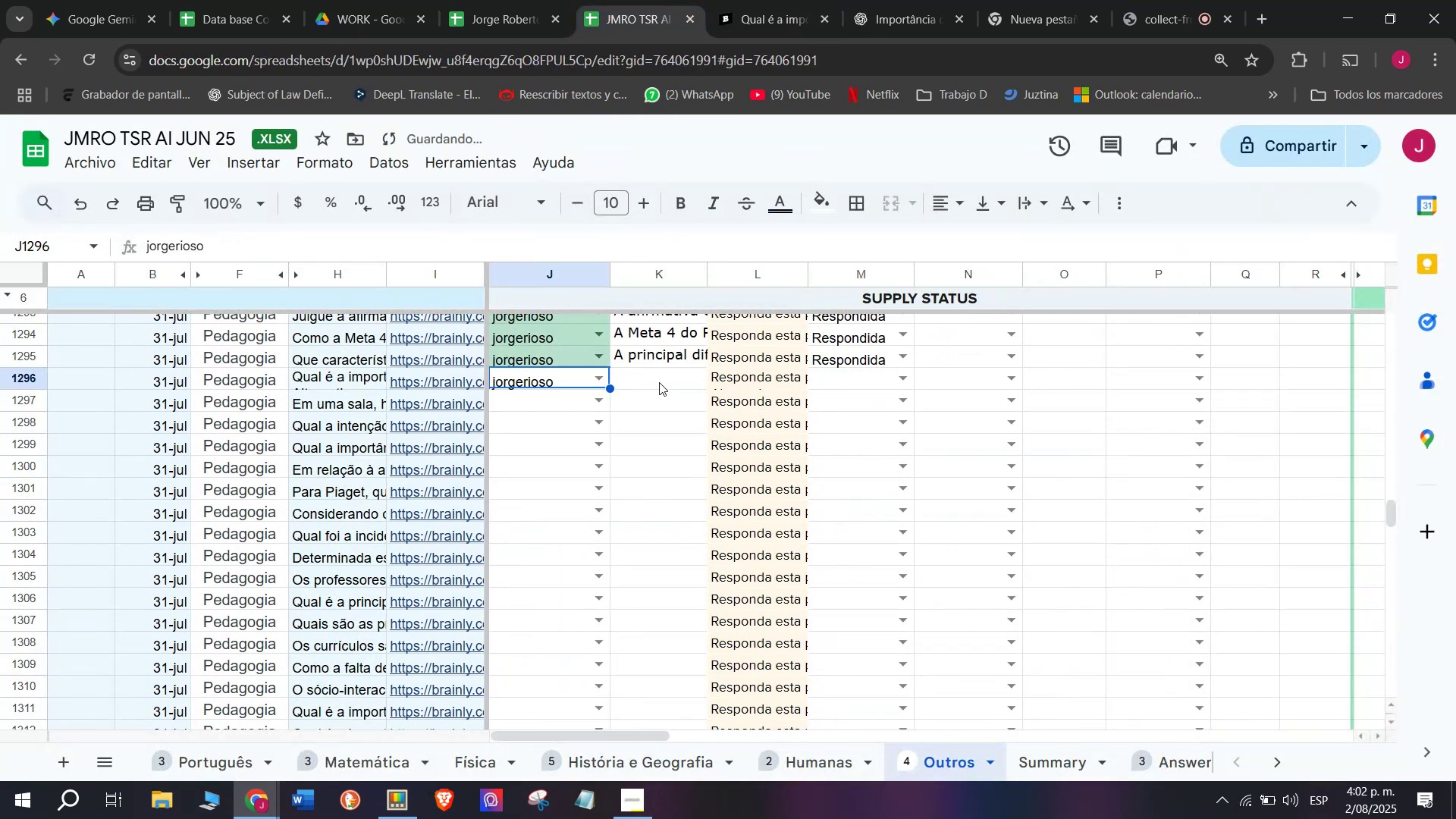 
double_click([659, 382])
 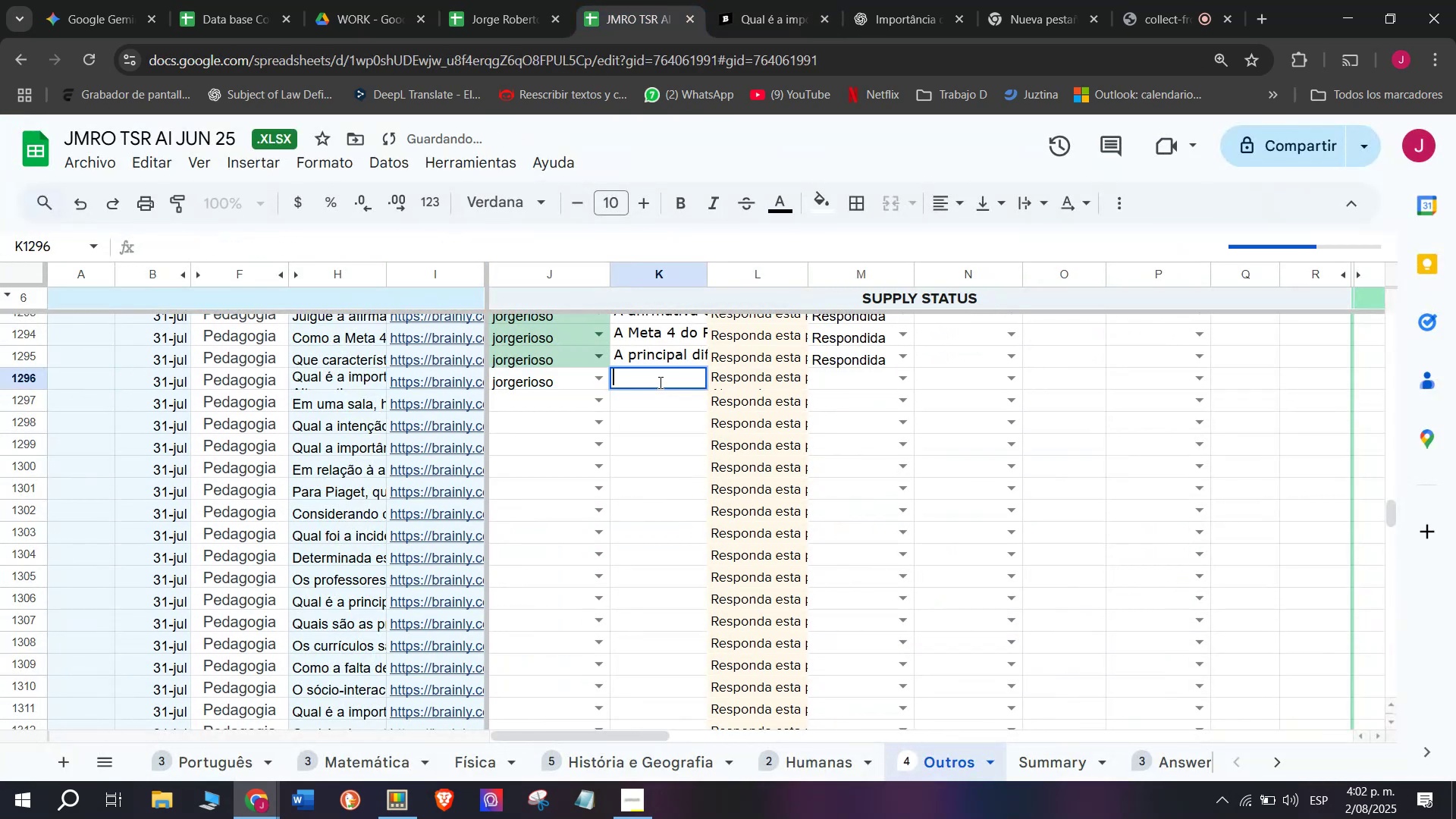 
key(Control+V)
 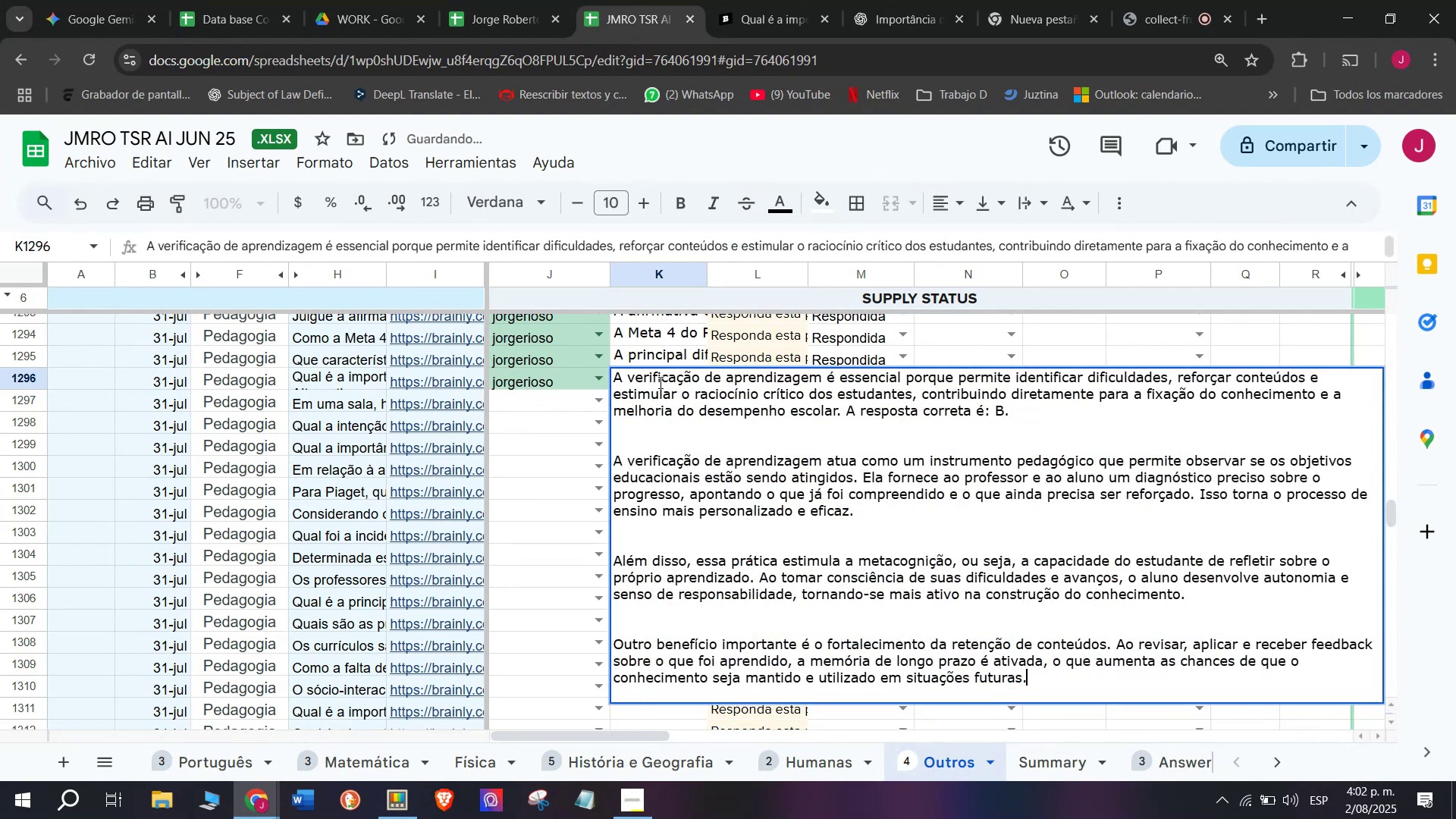 
key(Enter)
 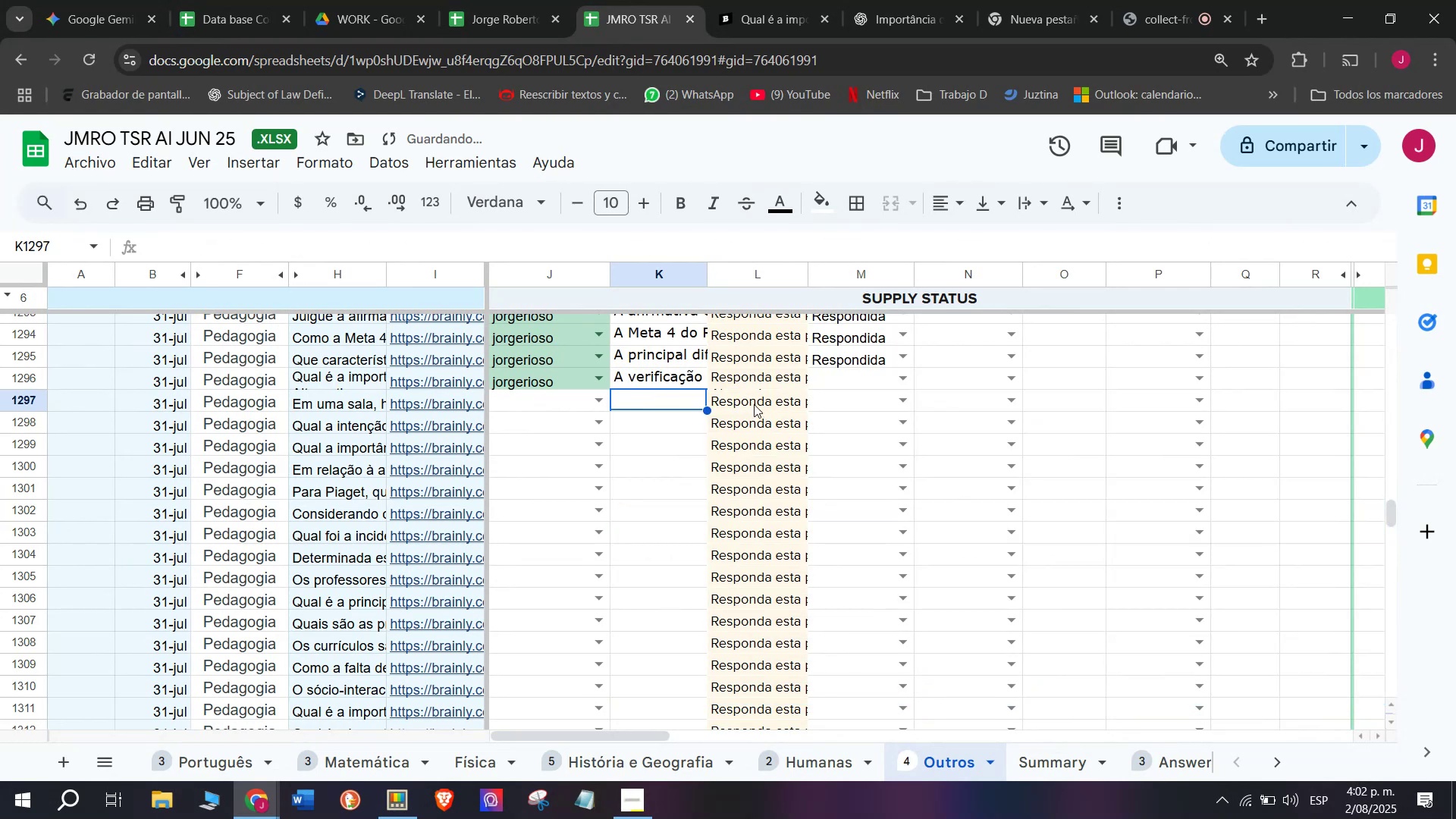 
mouse_move([892, 416])
 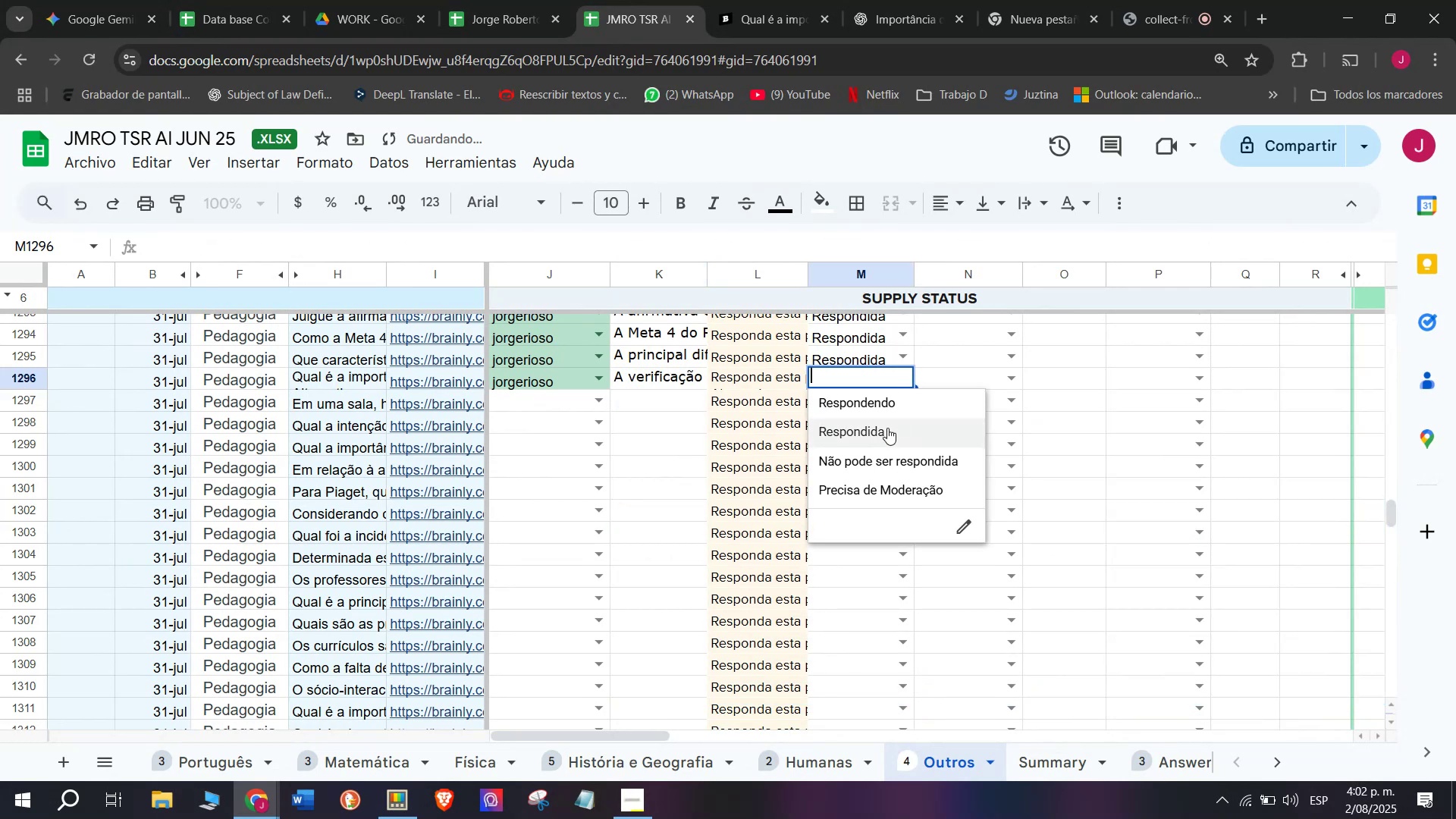 
double_click([887, 428])
 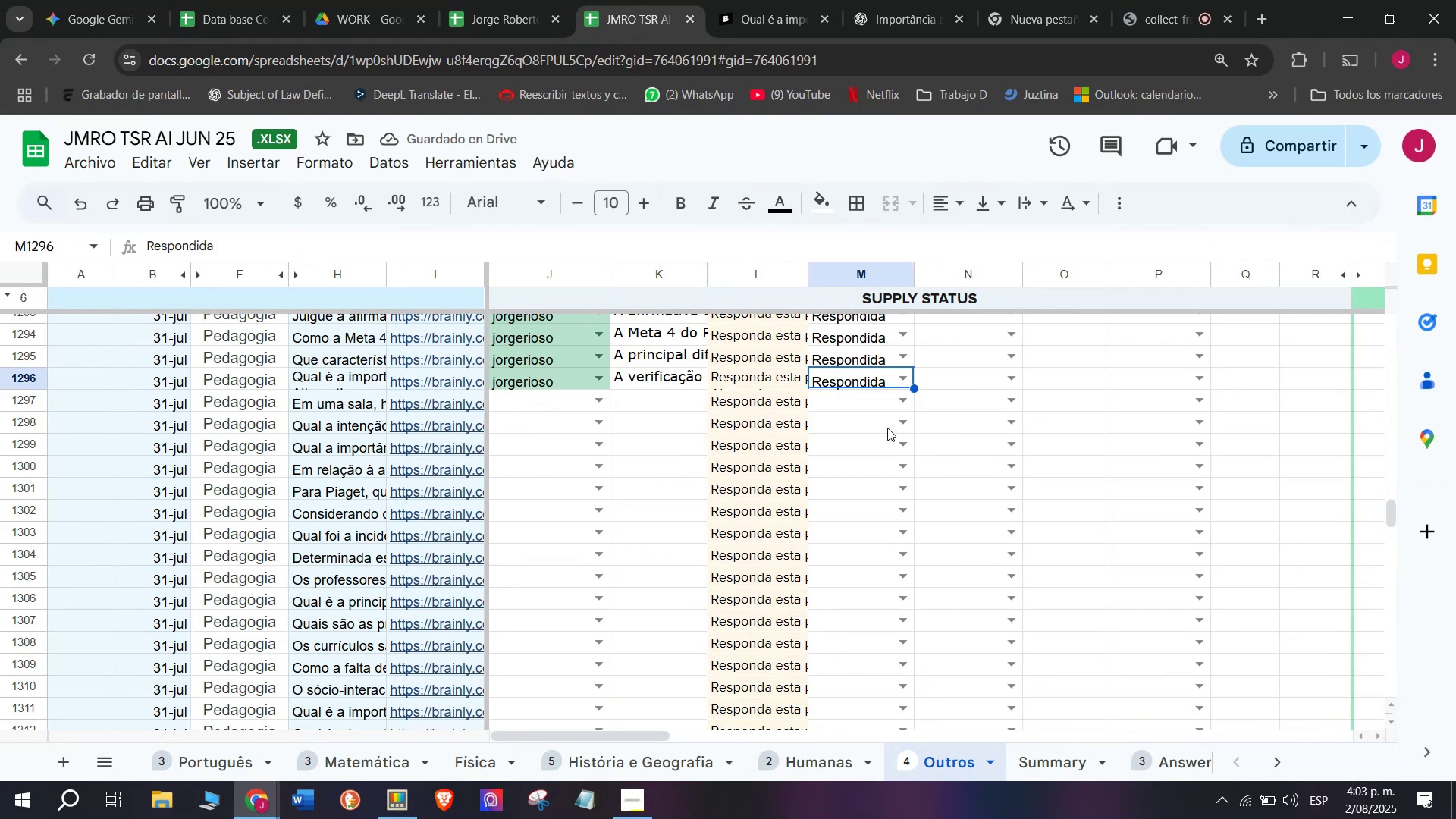 
wait(9.32)
 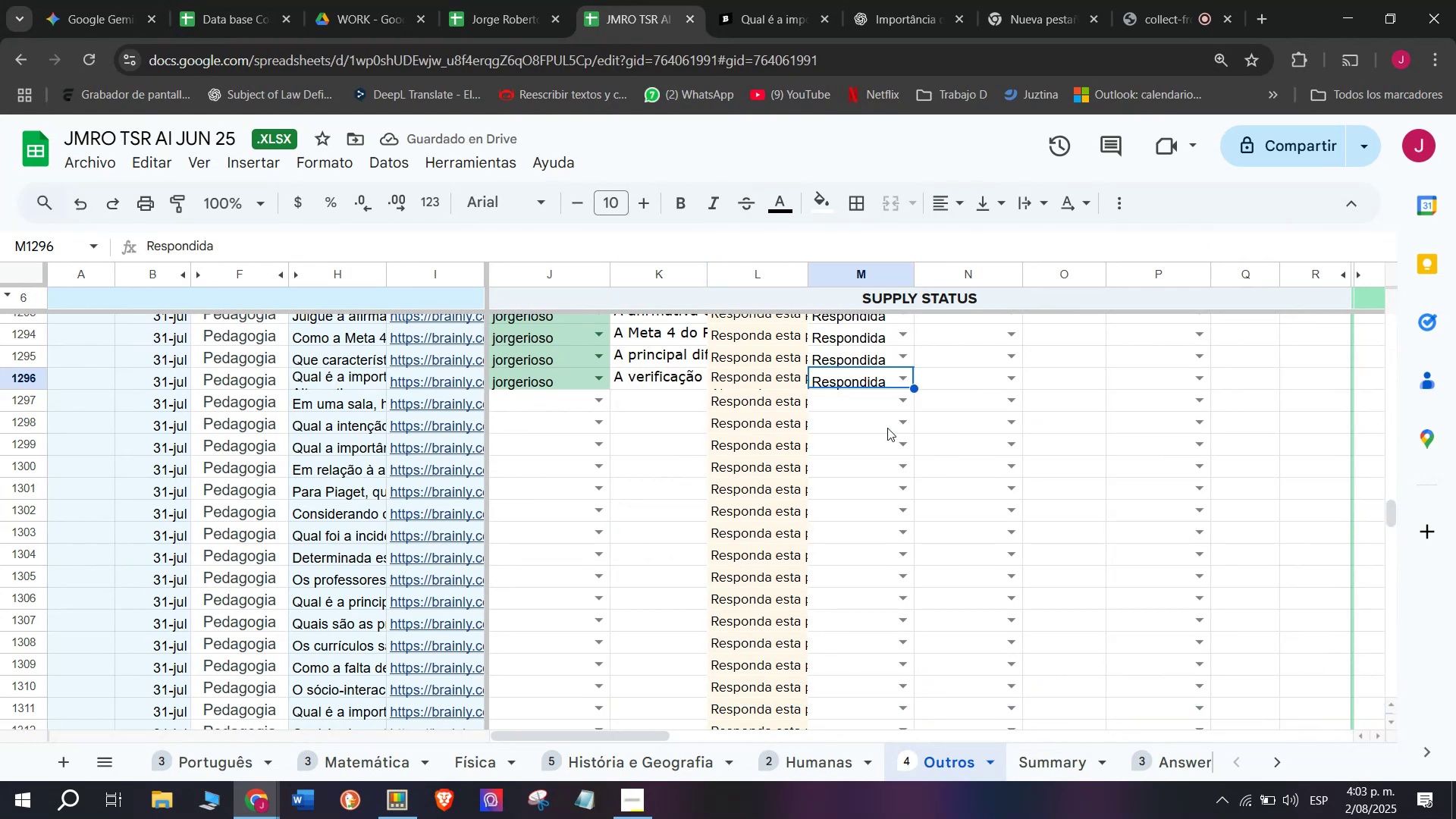 
left_click([776, 0])
 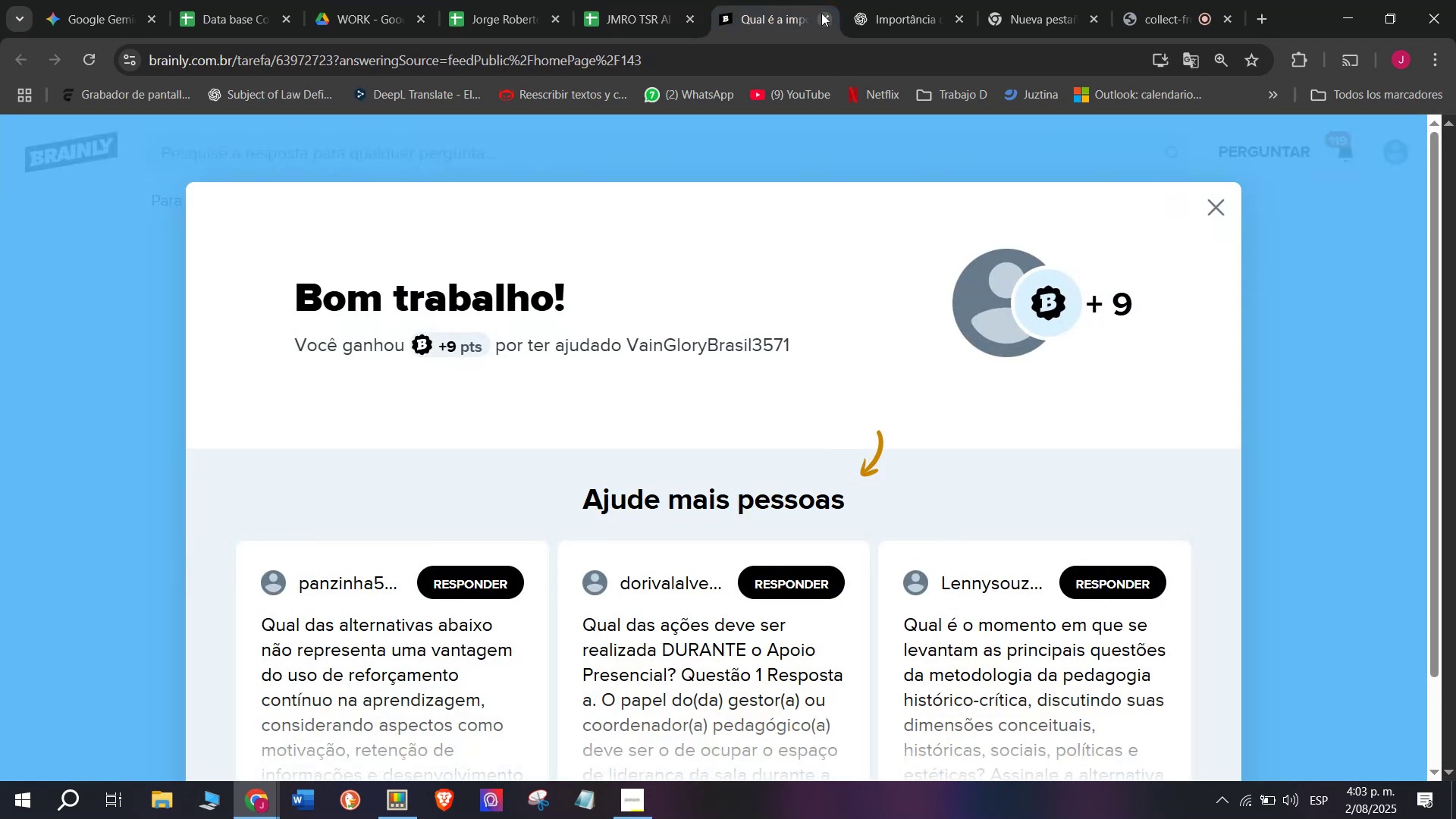 
double_click([621, 0])
 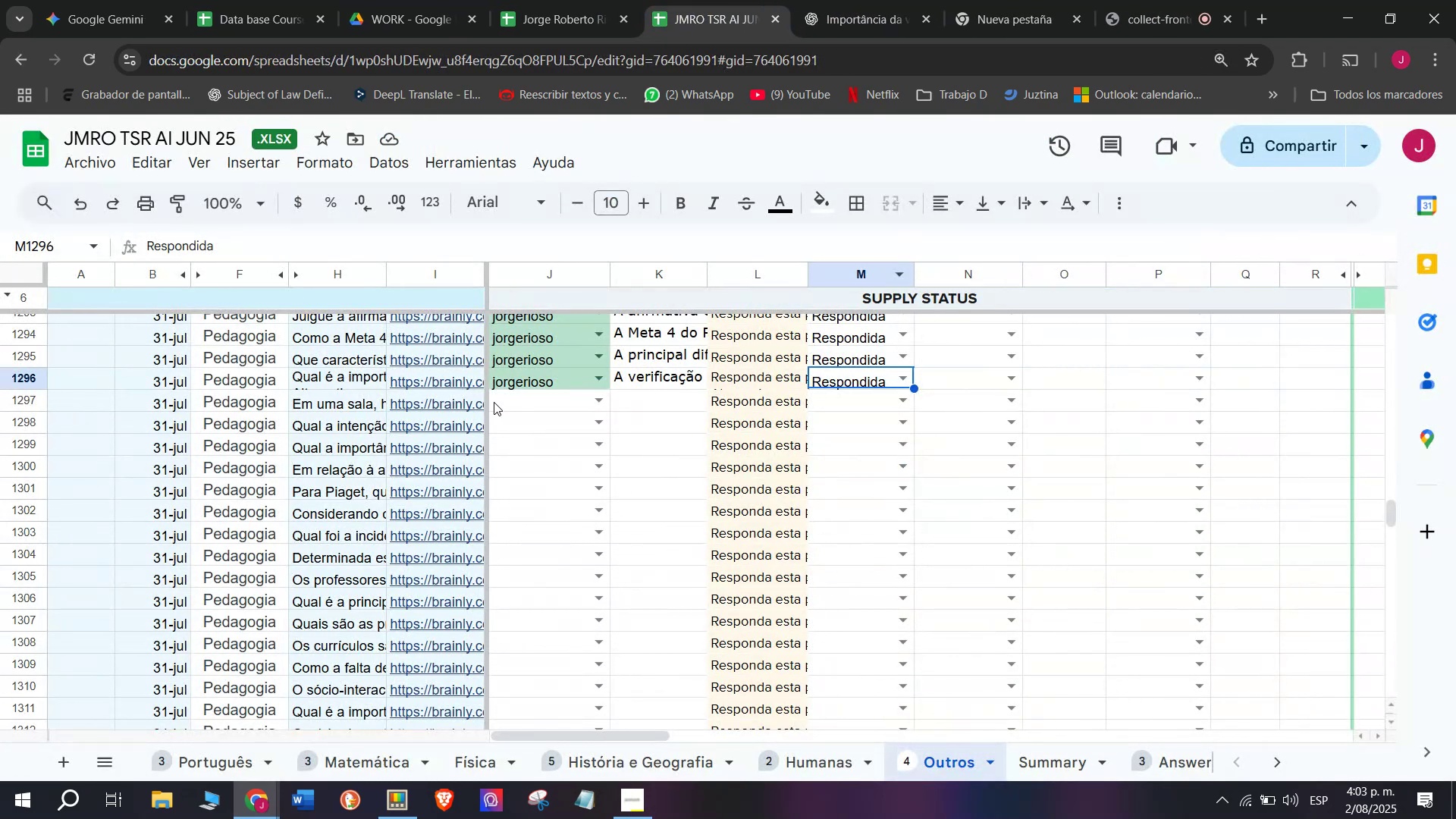 
left_click([475, 406])
 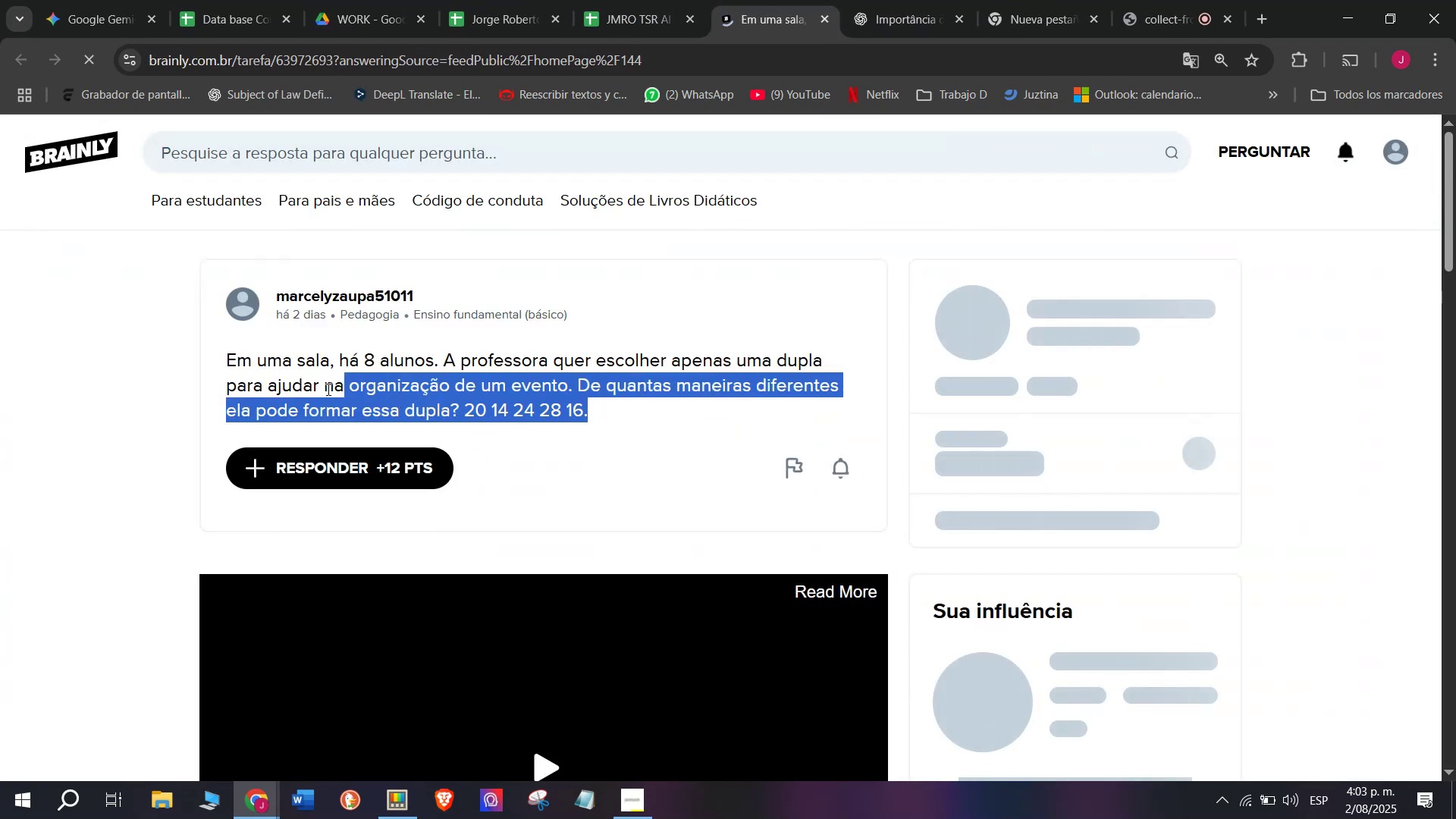 
wait(5.1)
 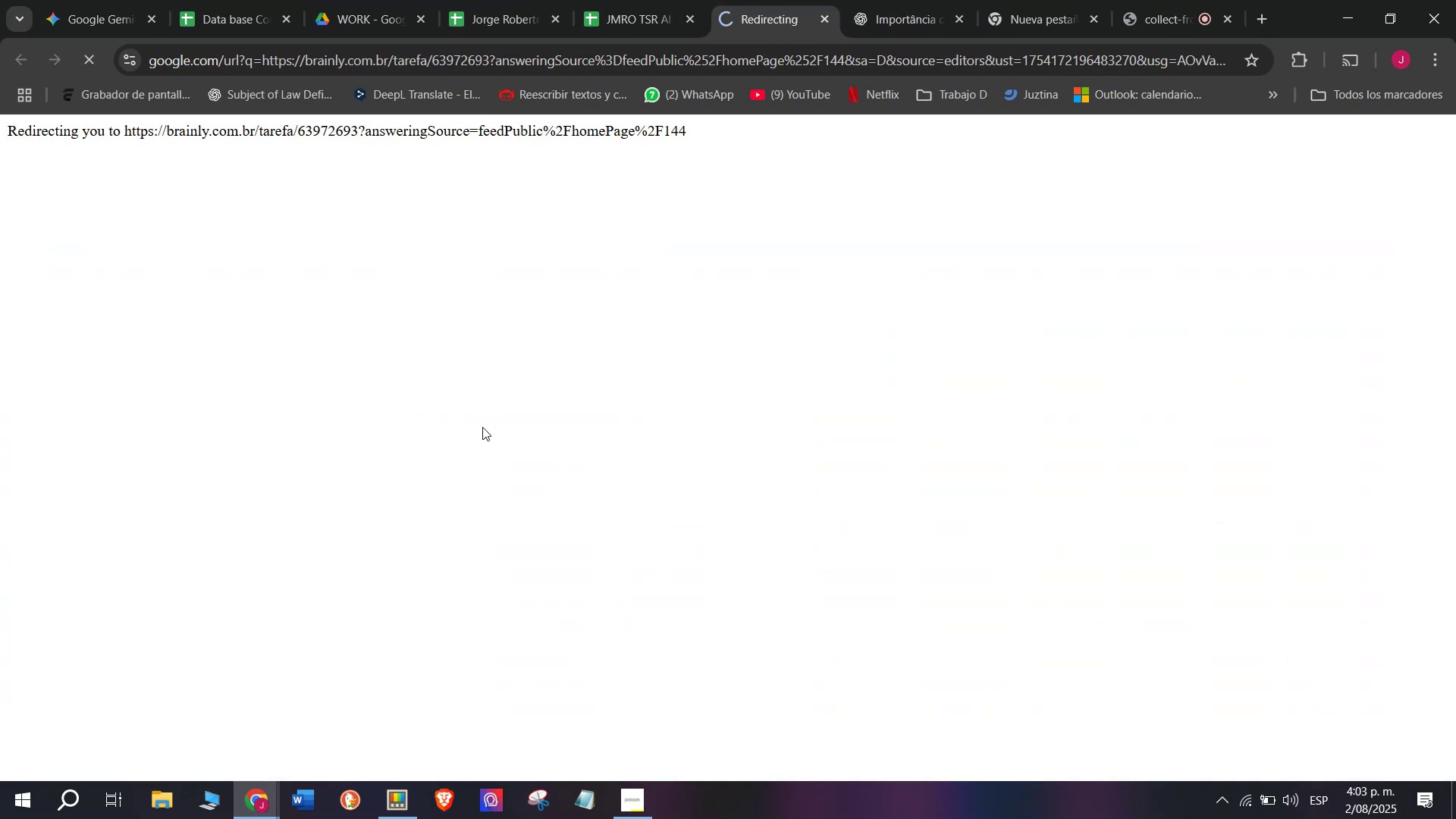 
key(Control+C)
 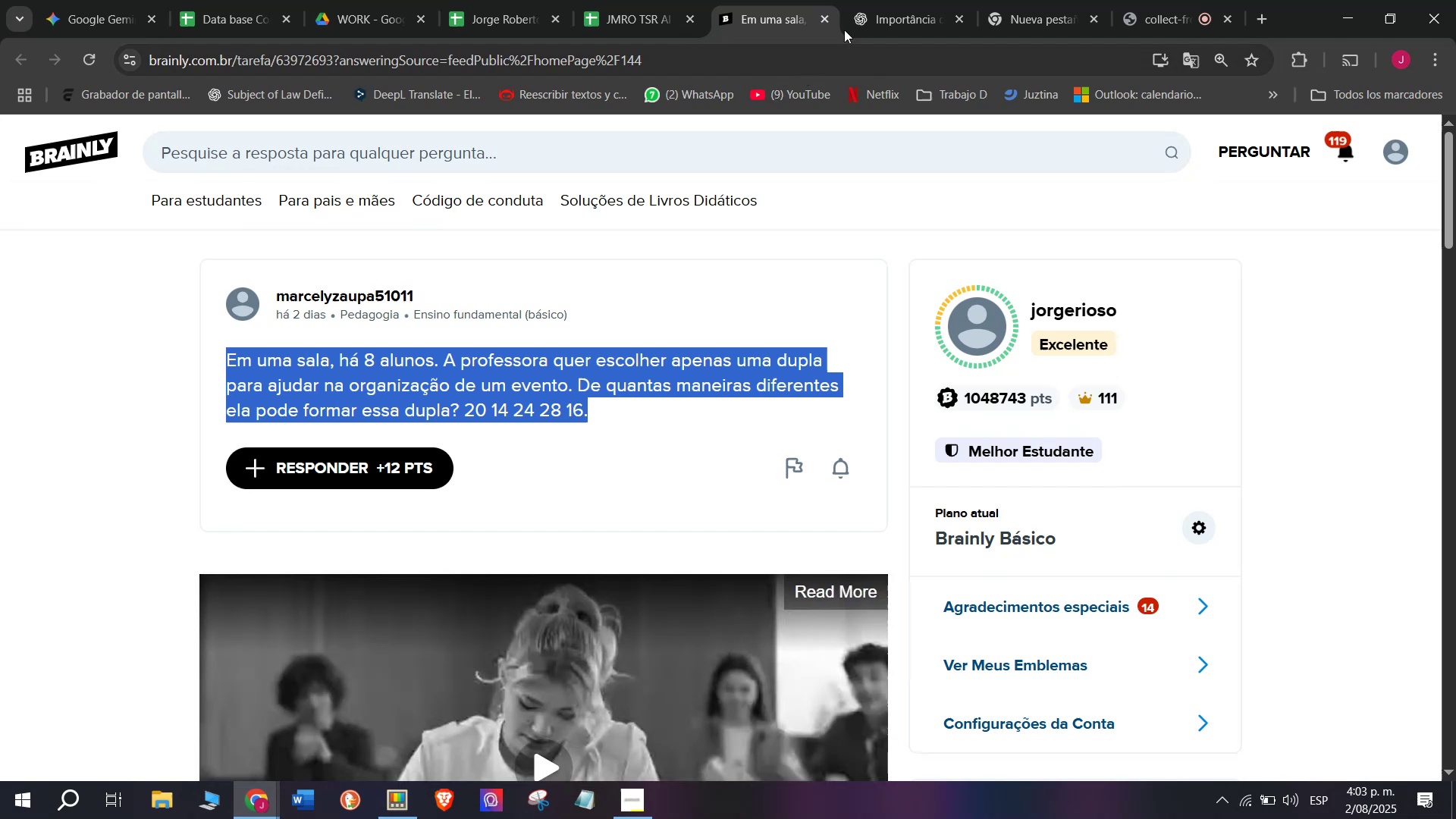 
left_click([901, 0])
 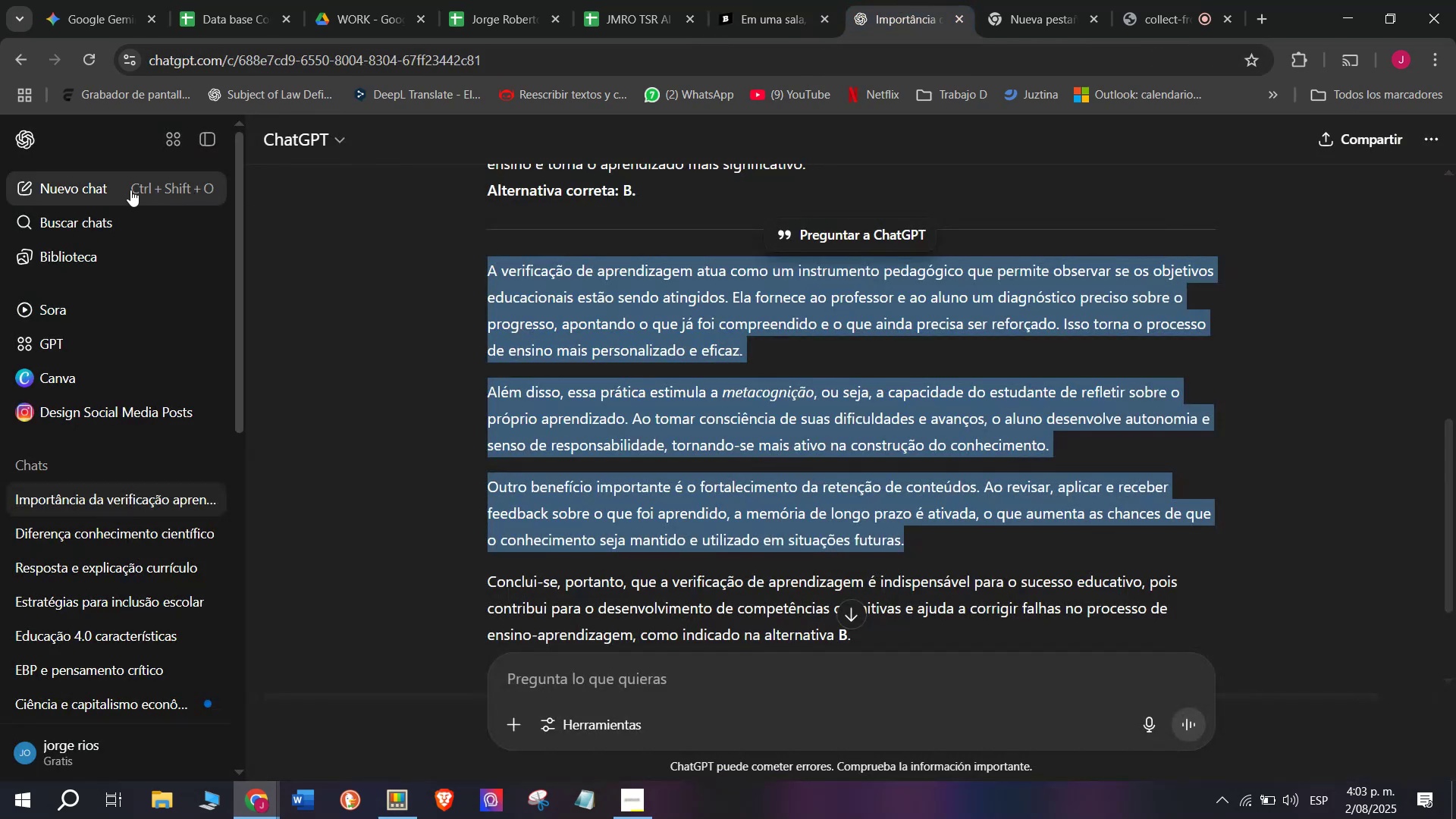 
left_click([121, 190])
 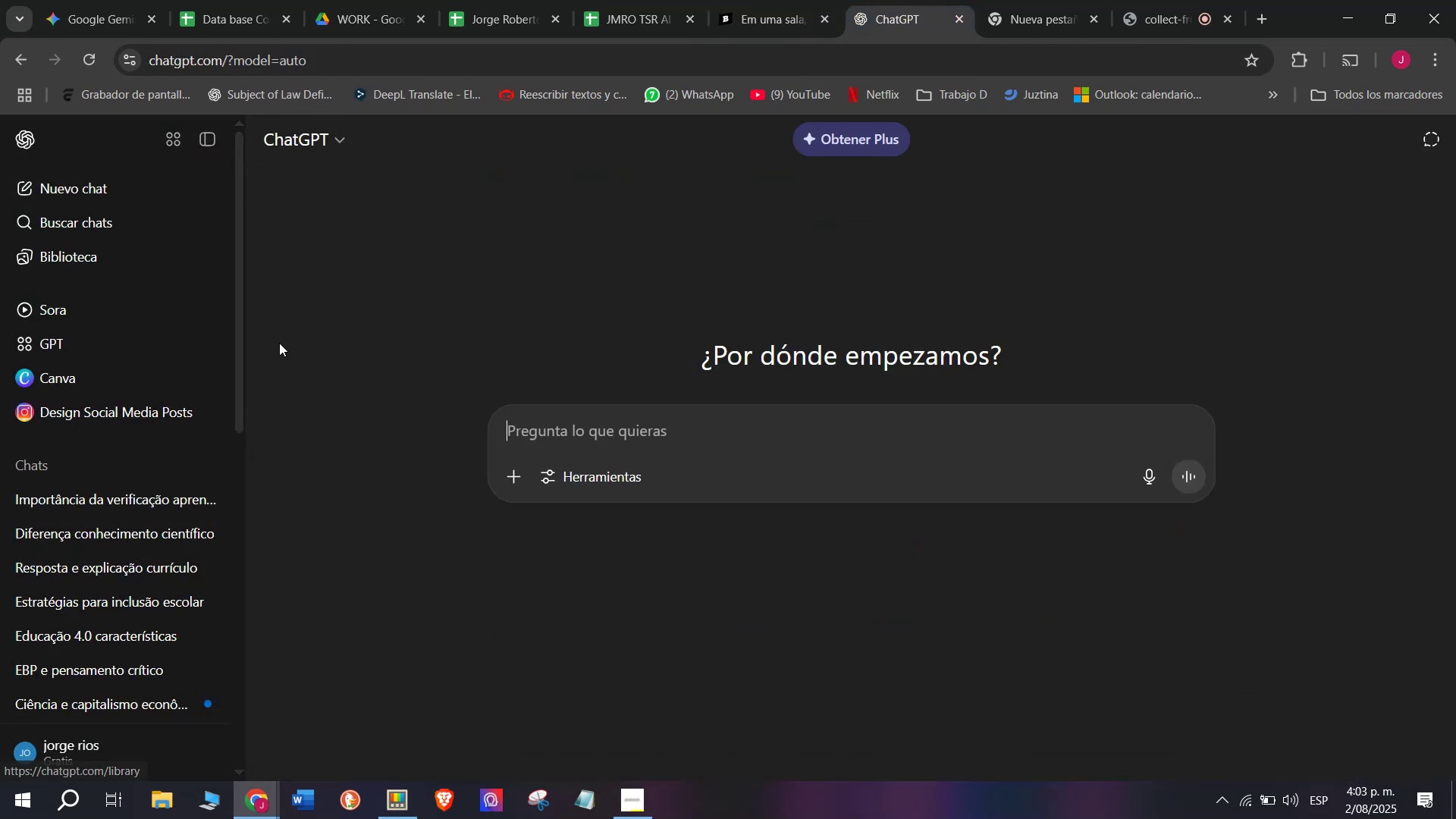 
key(Meta+MetaLeft)
 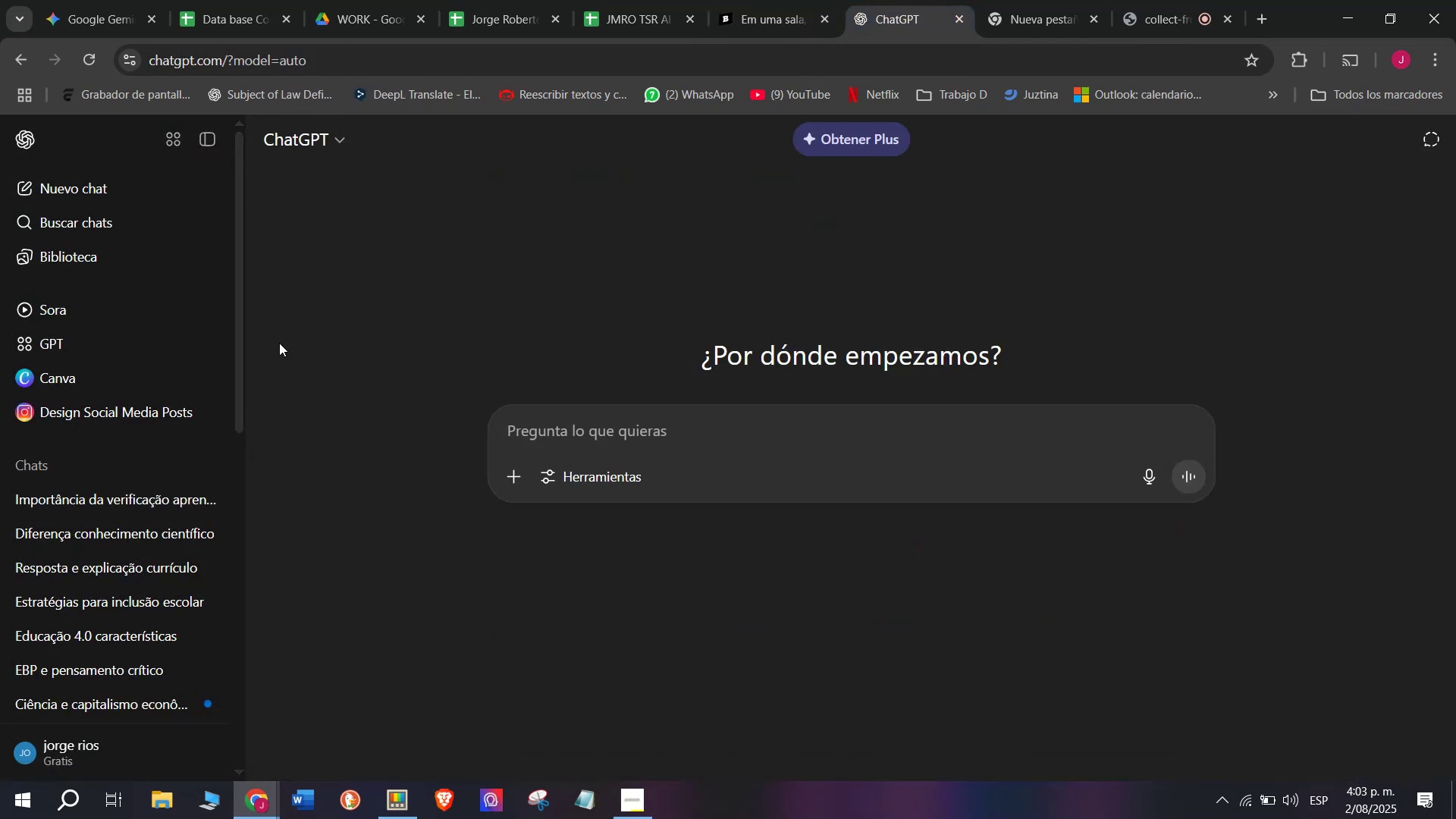 
key(Meta+V)
 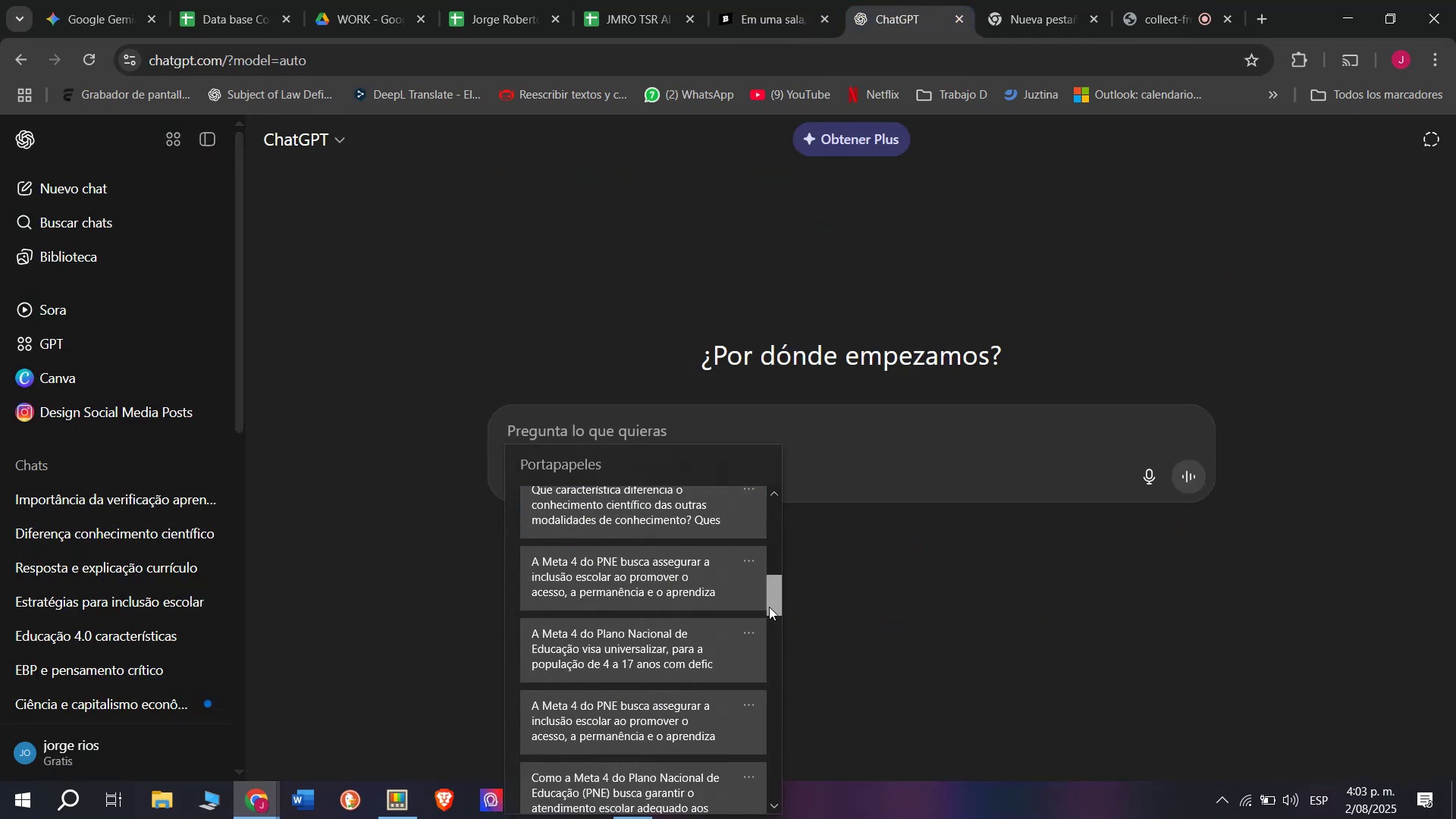 
left_click([613, 714])
 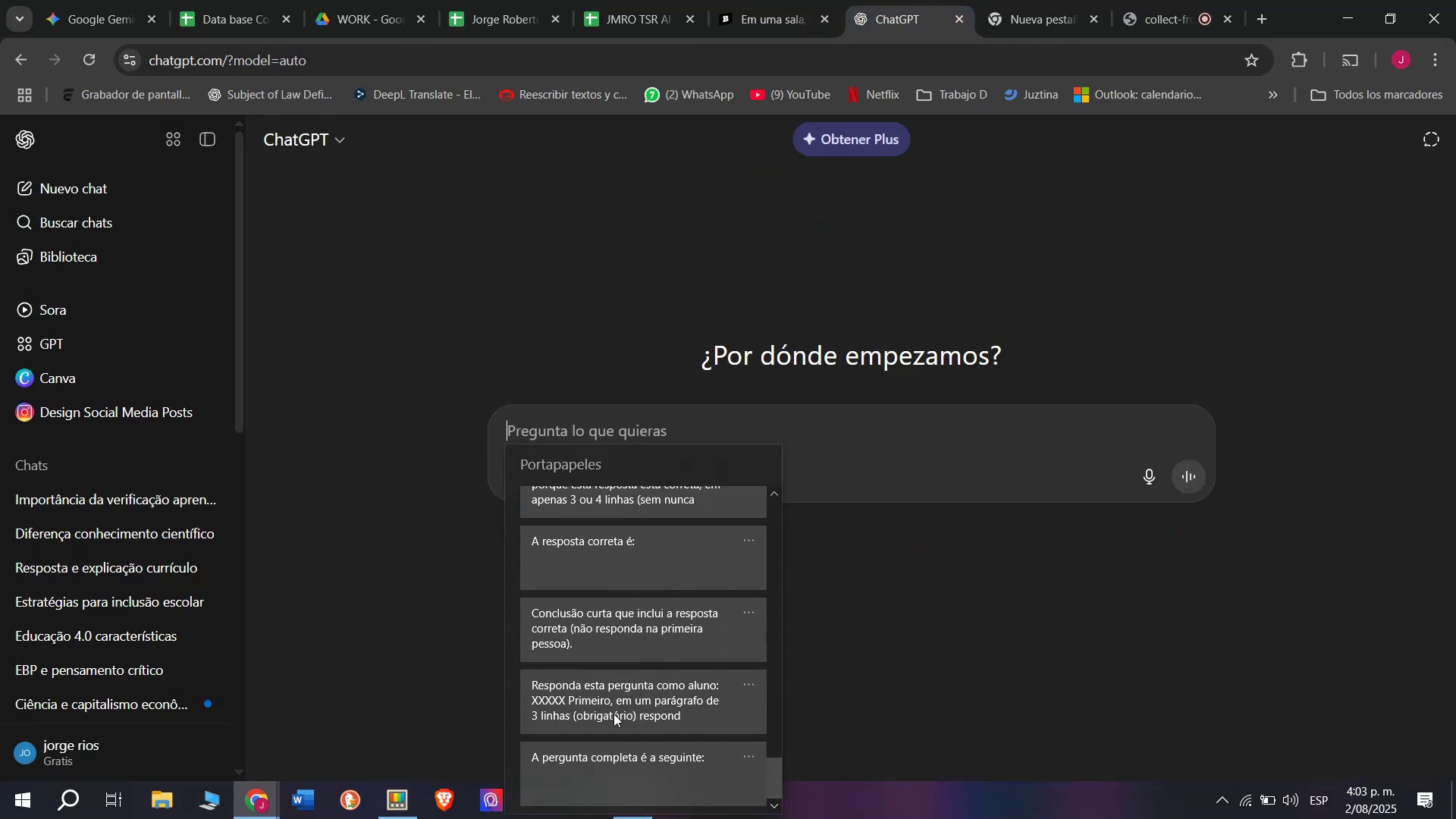 
key(Control+ControlLeft)
 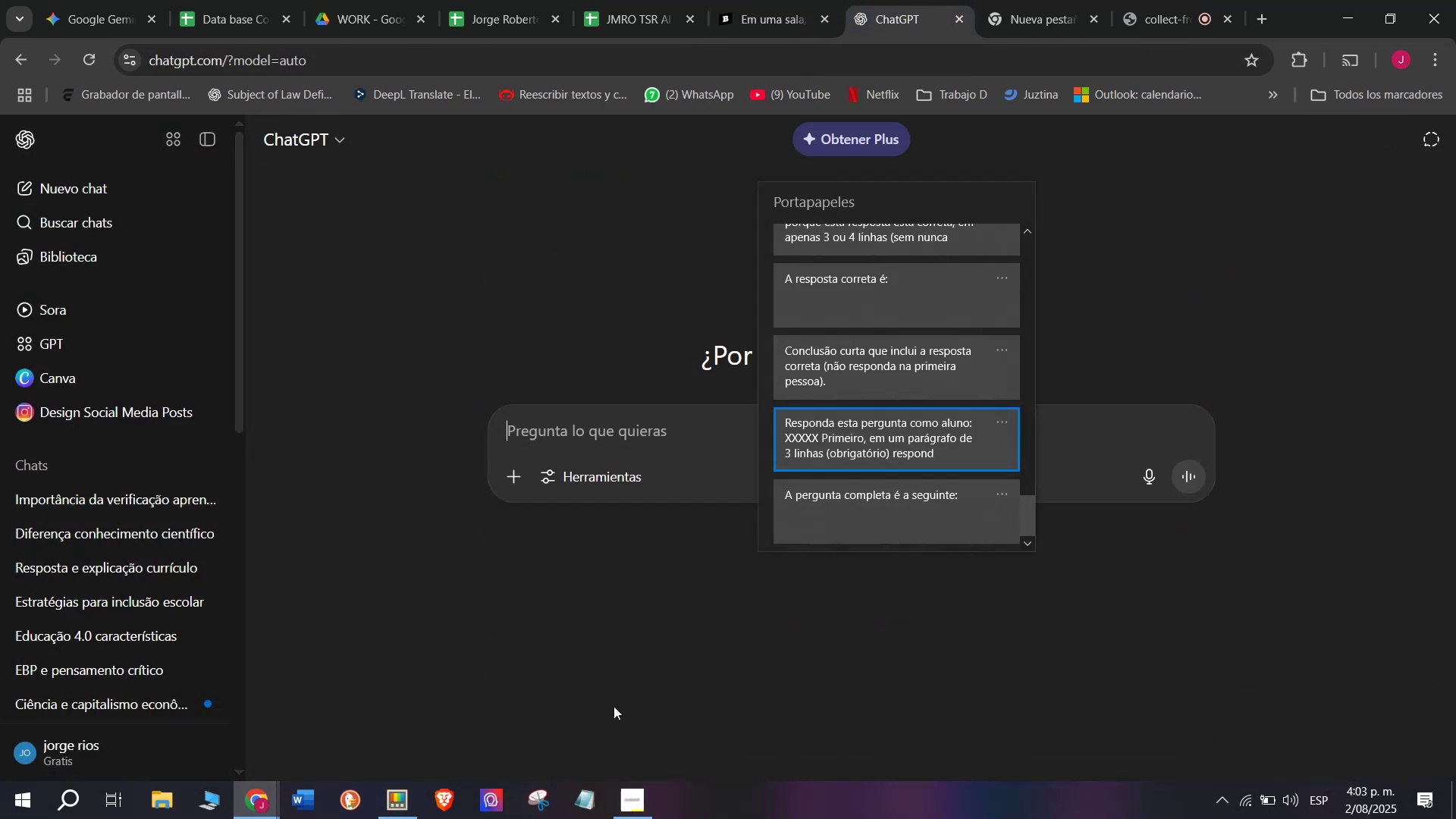 
key(Control+V)
 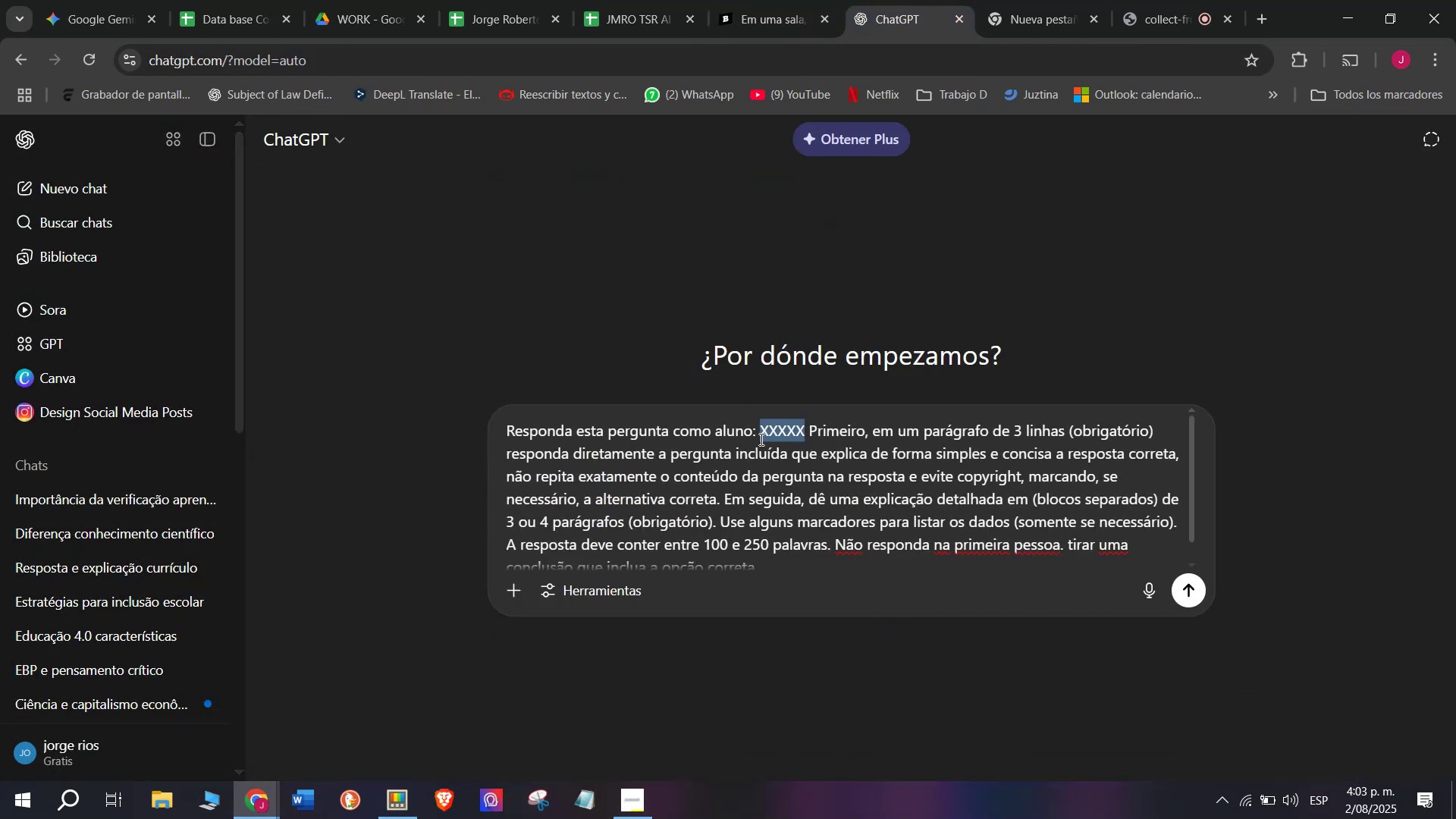 
key(Meta+MetaLeft)
 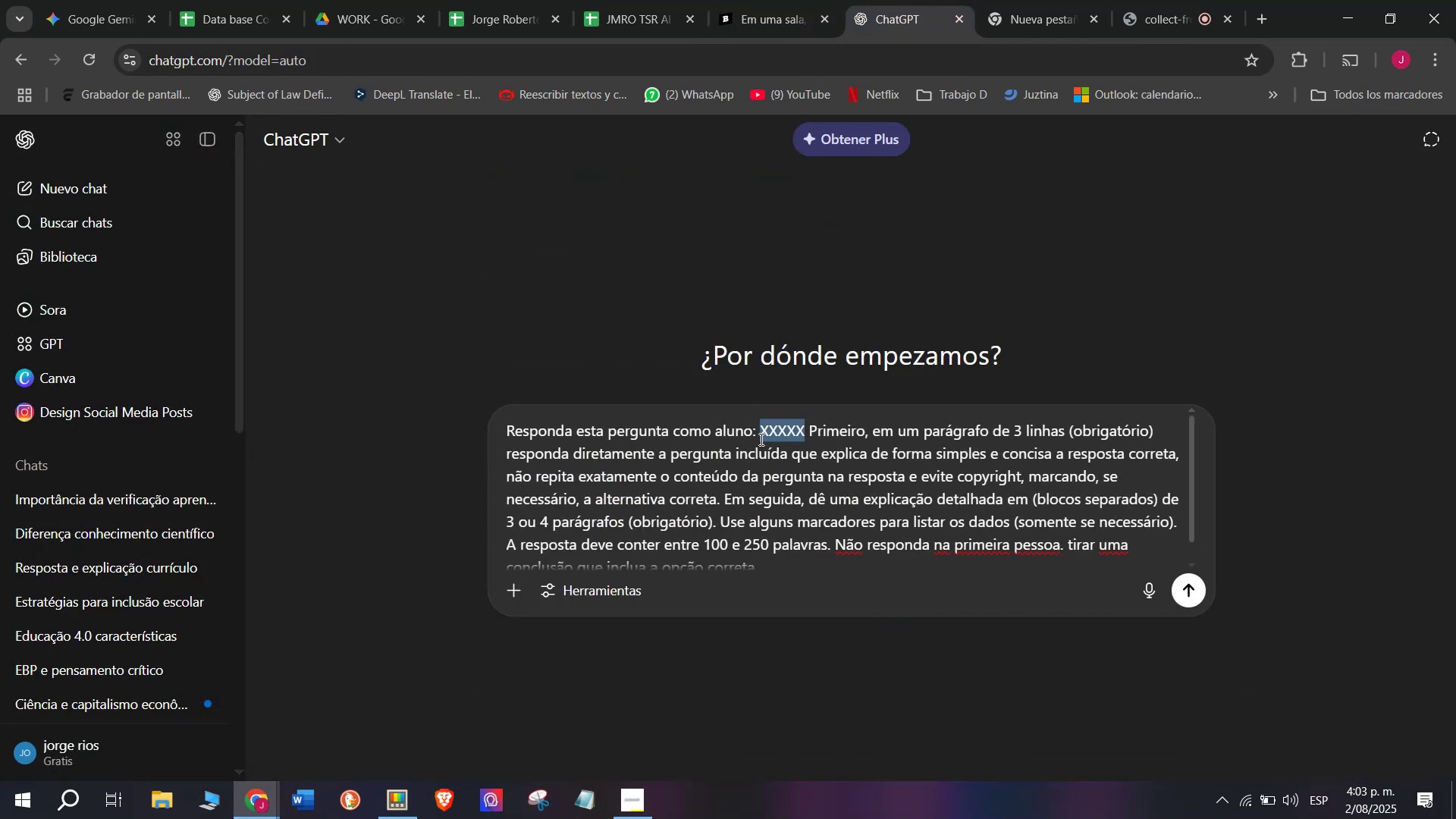 
key(Meta+V)
 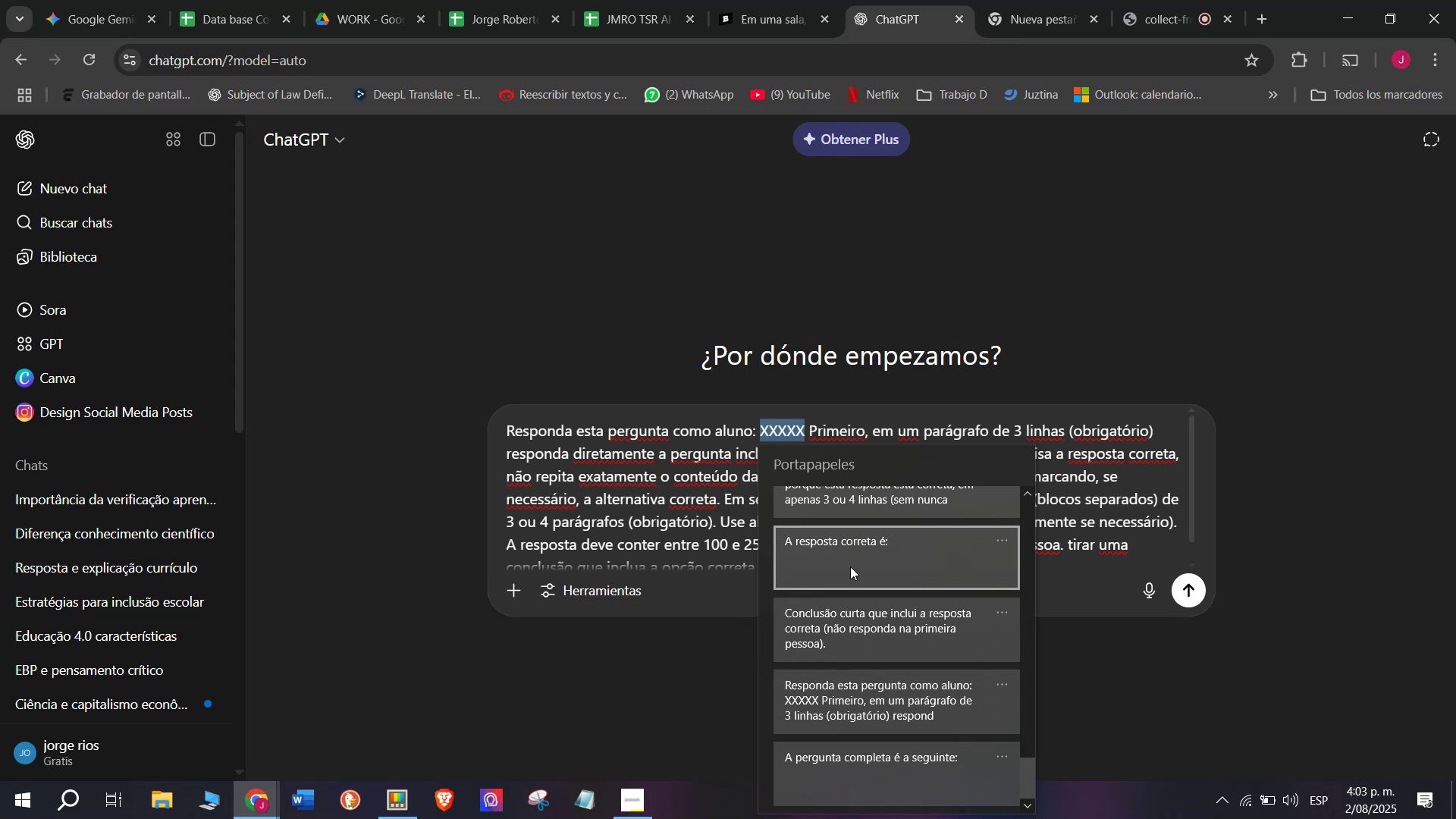 
left_click([850, 566])
 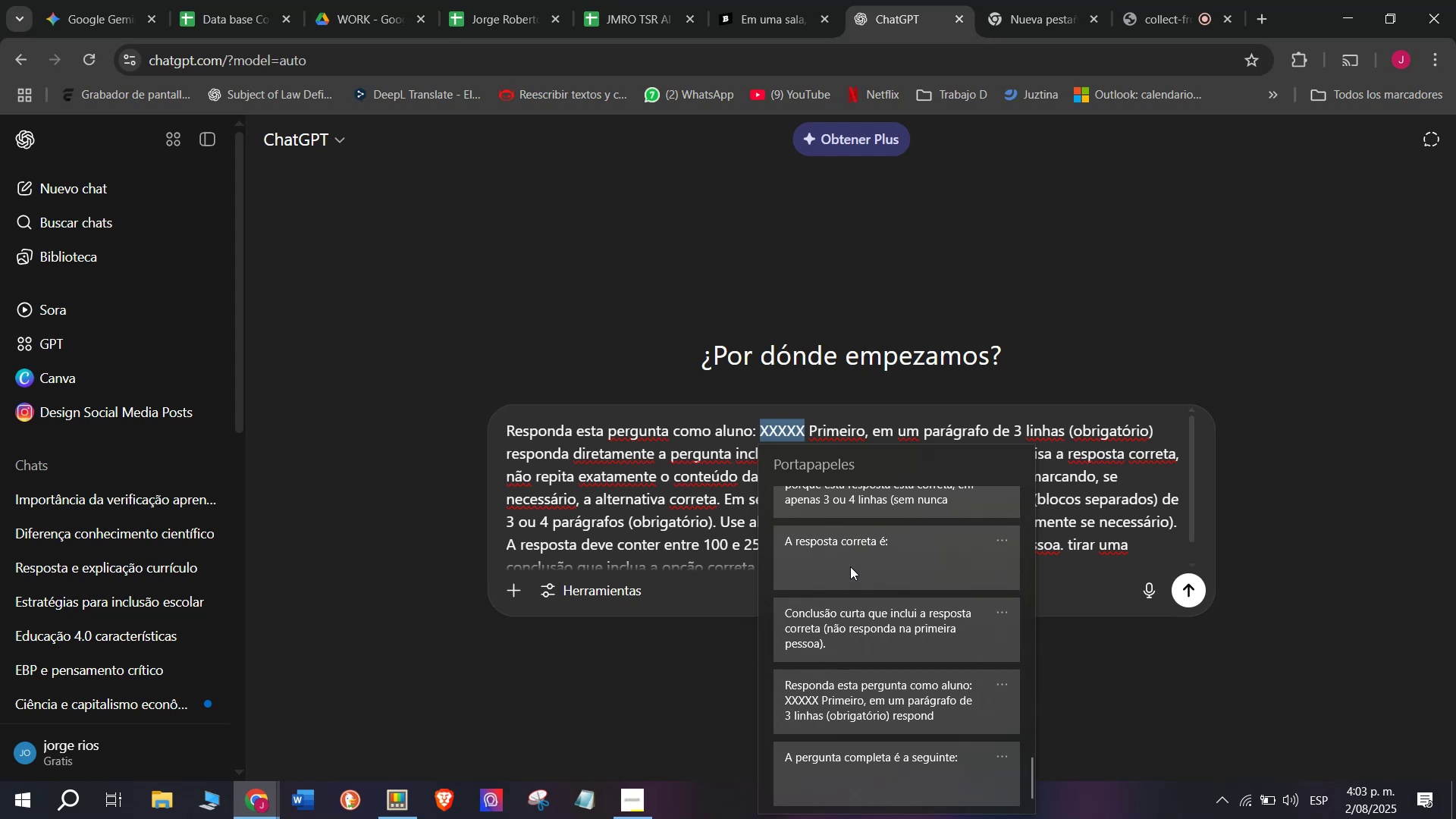 
key(Control+ControlLeft)
 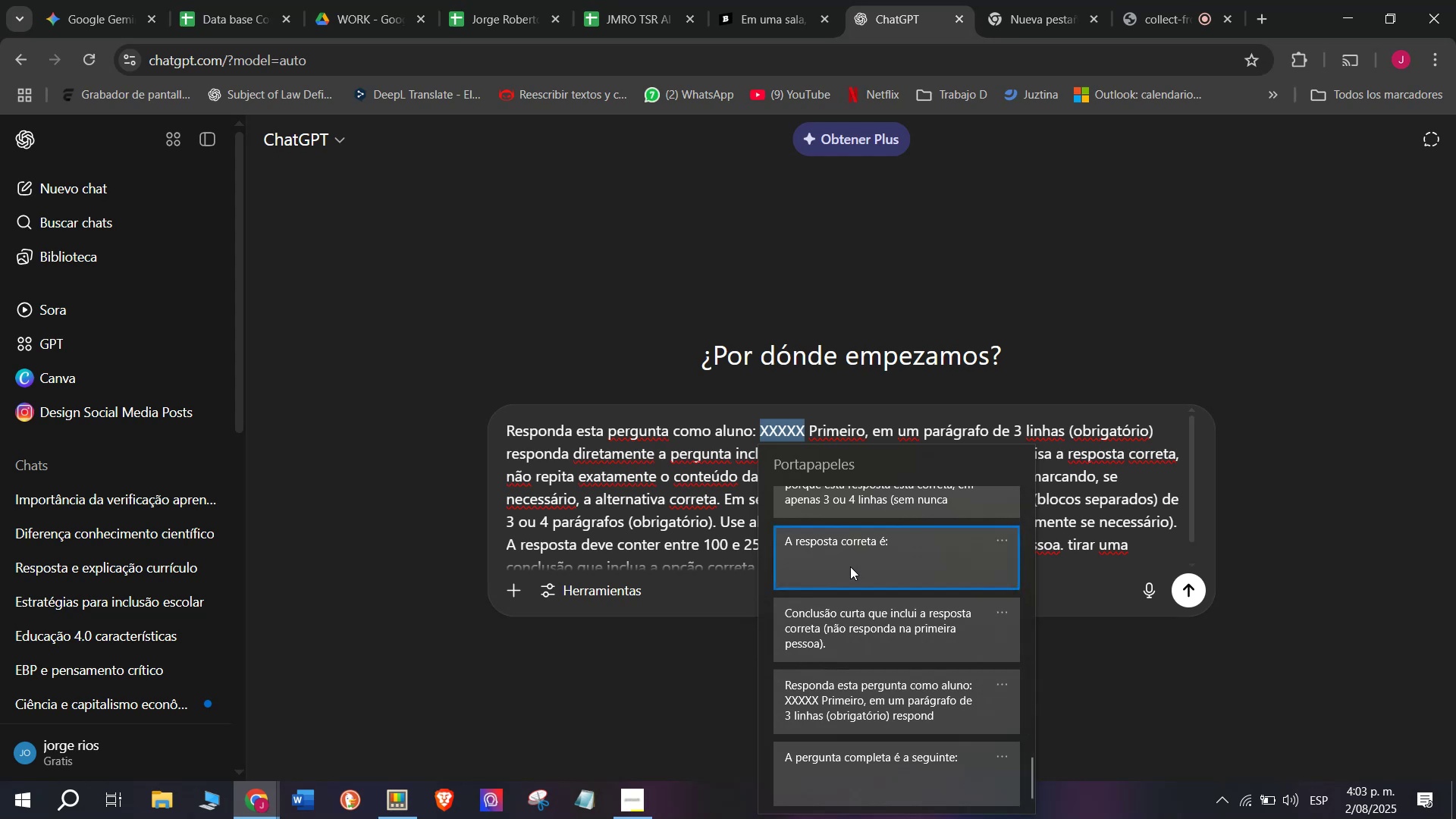 
key(Control+V)
 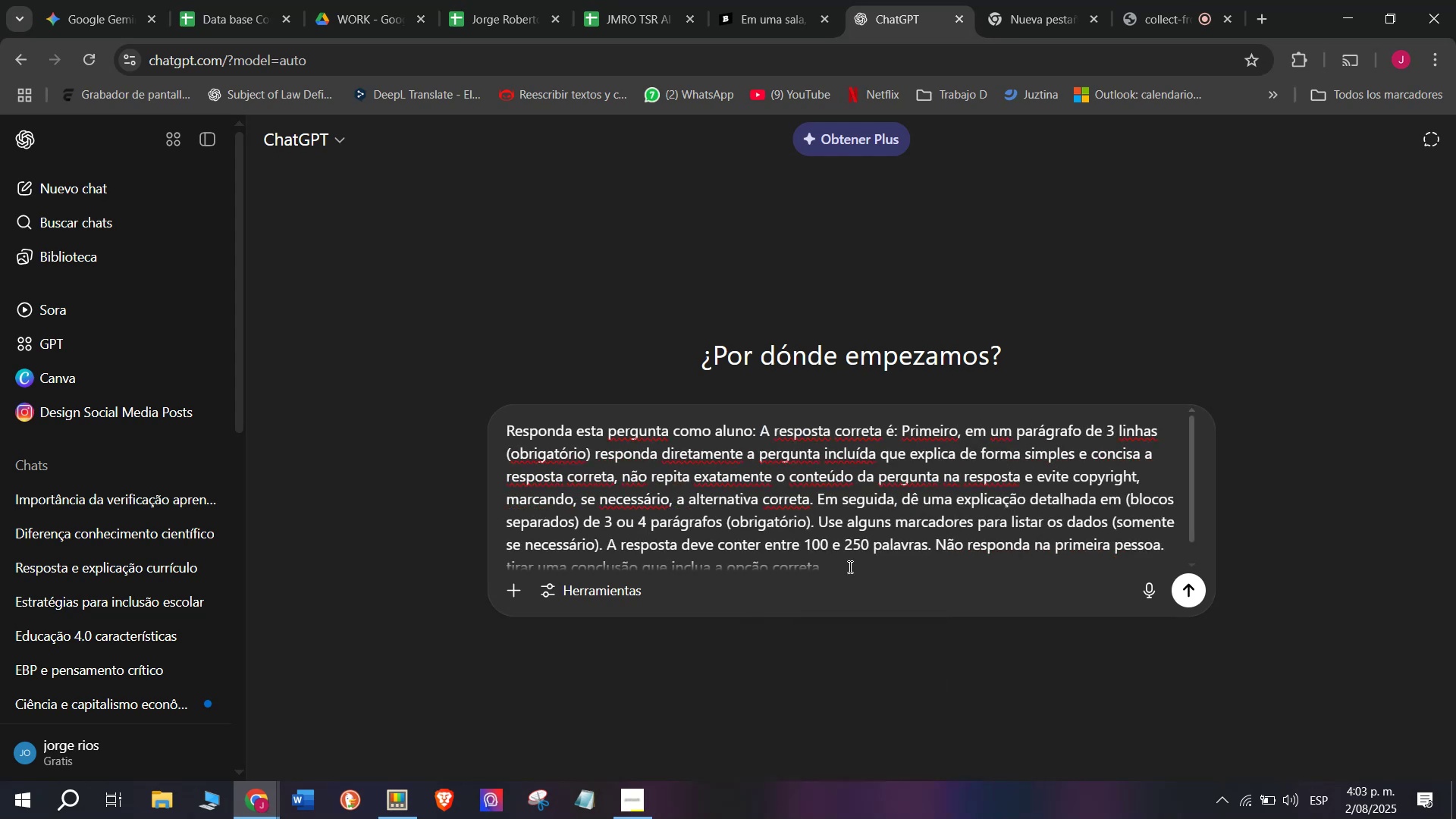 
key(Control+Z)
 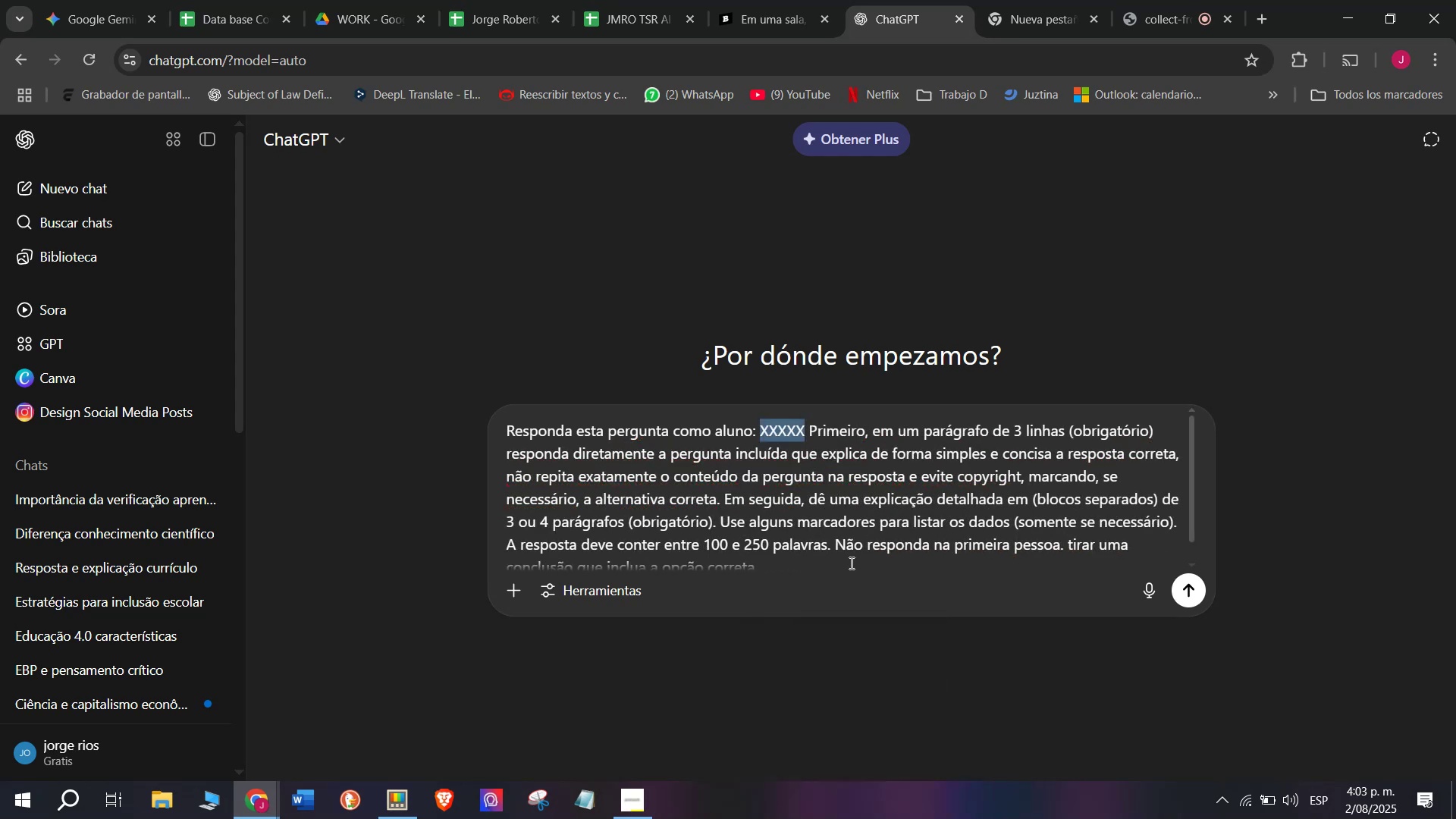 
key(Meta+MetaLeft)
 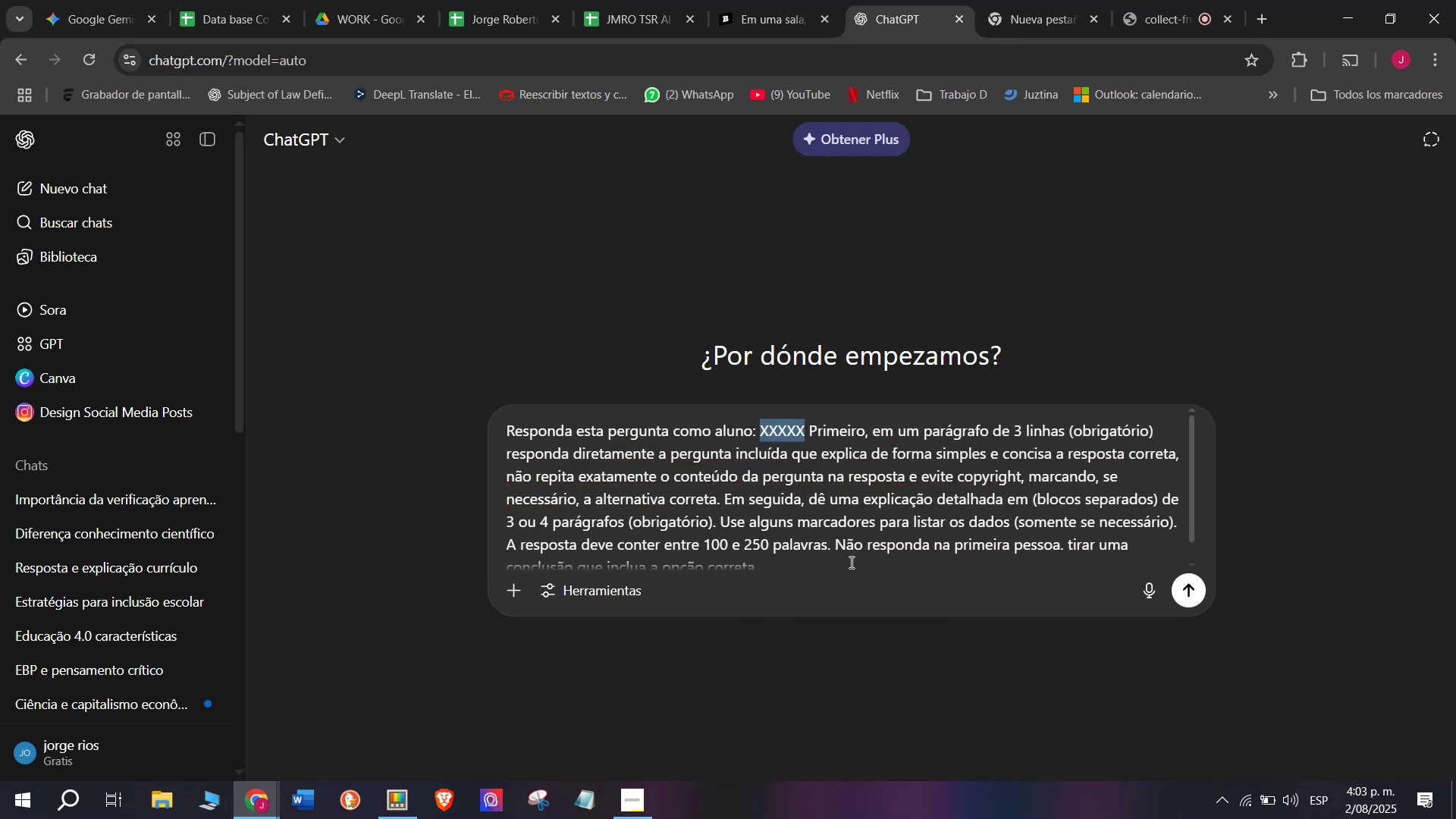 
key(Meta+V)
 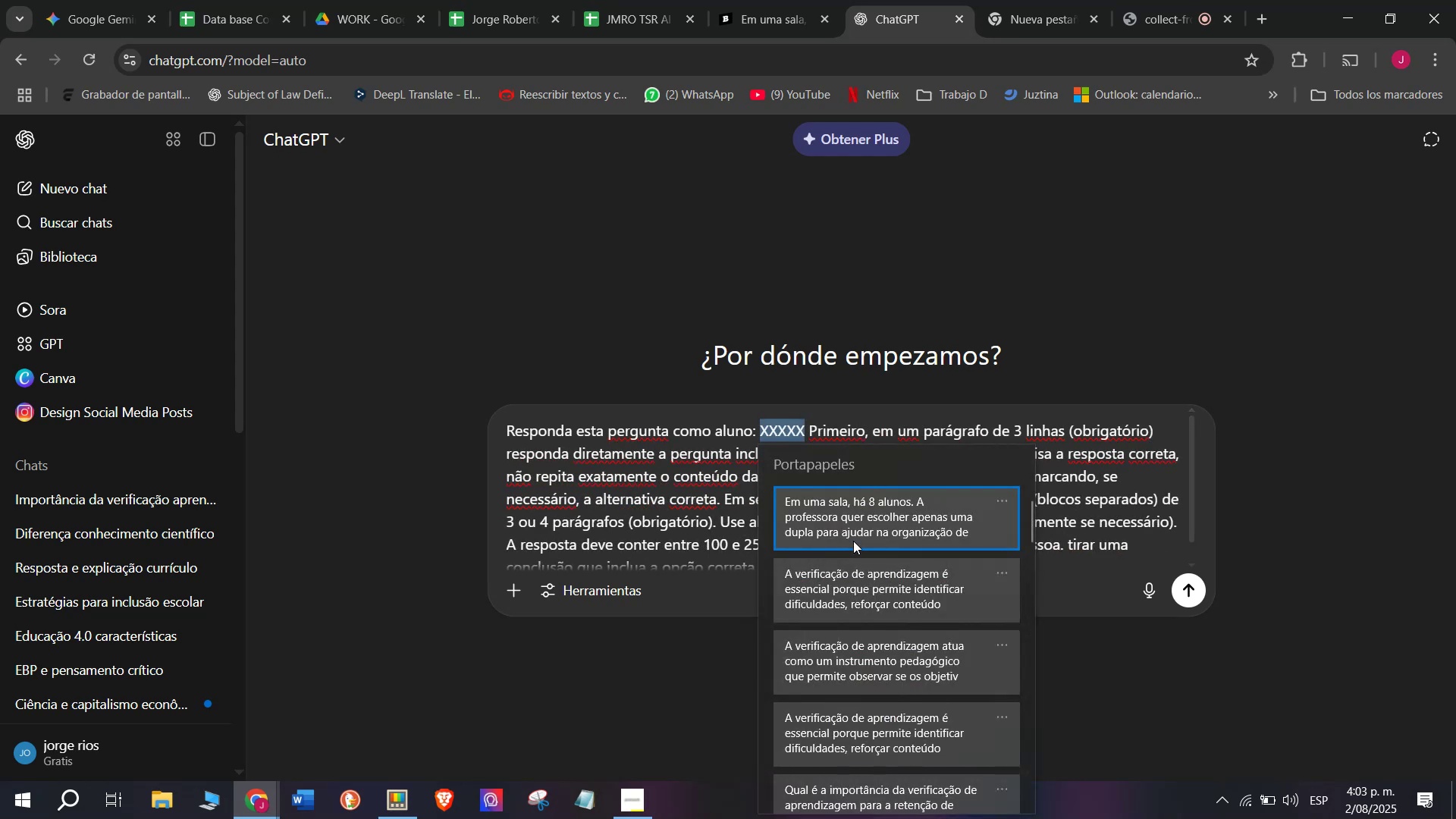 
left_click([849, 529])
 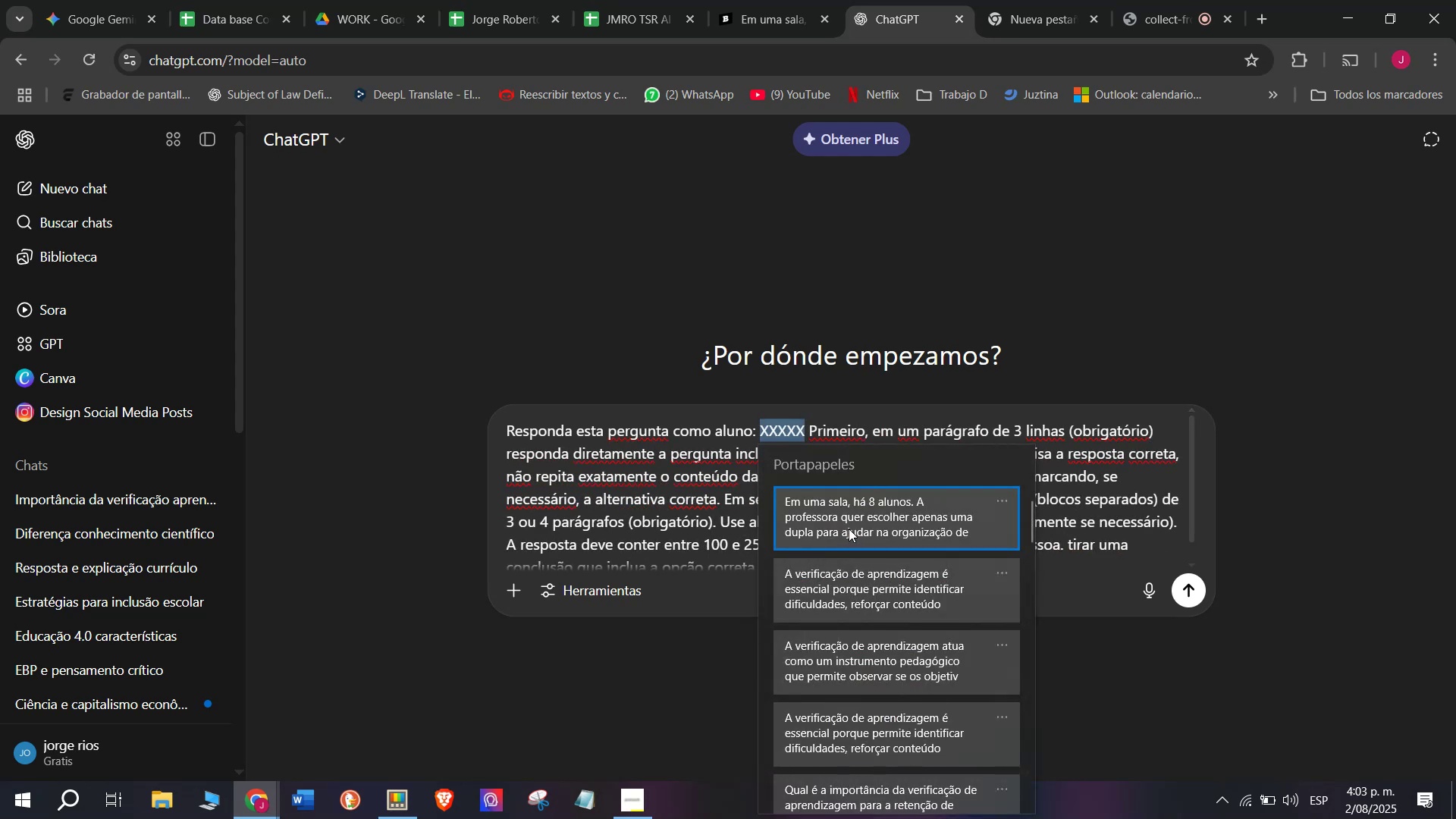 
key(Control+ControlLeft)
 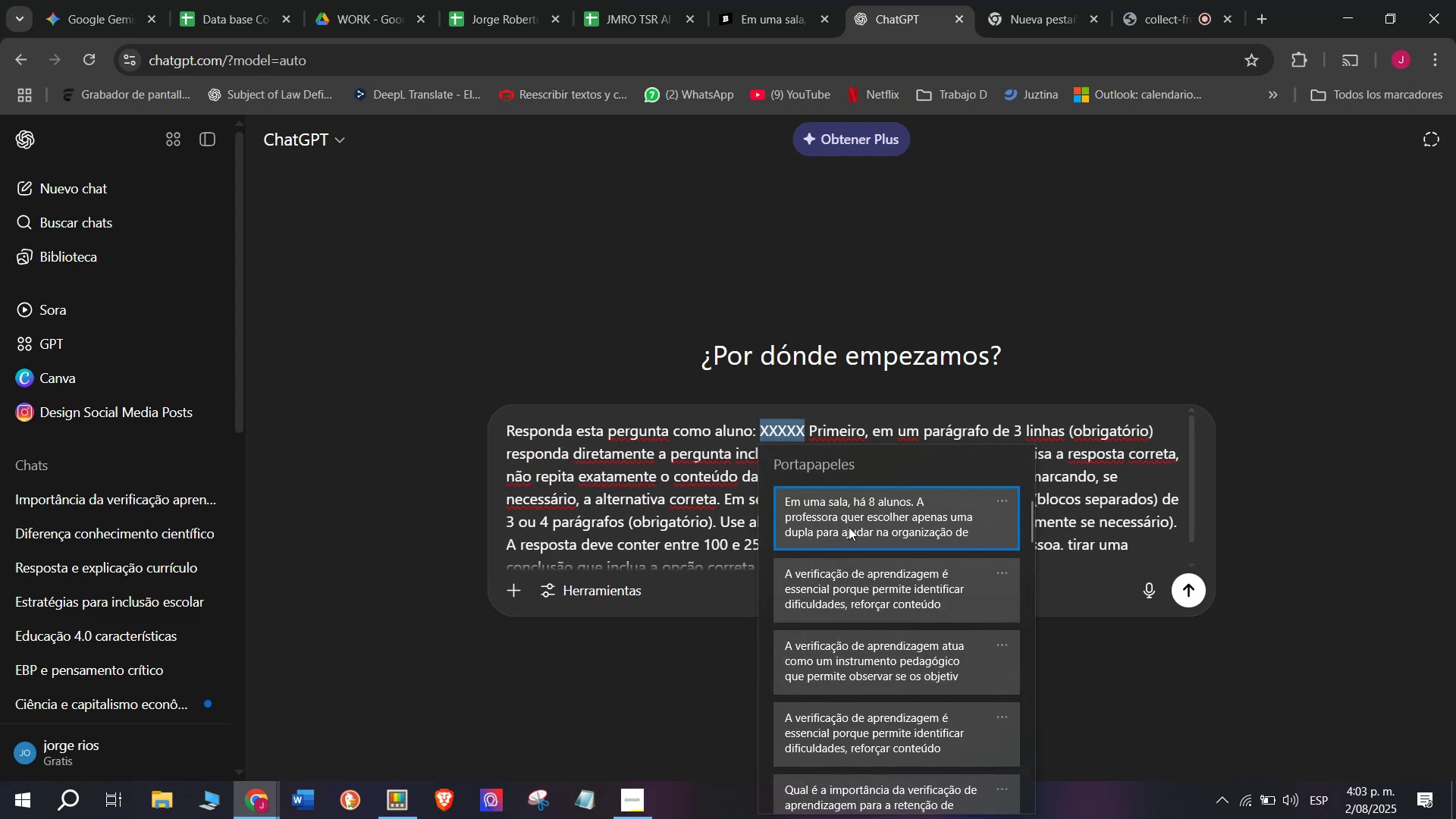 
key(Control+V)
 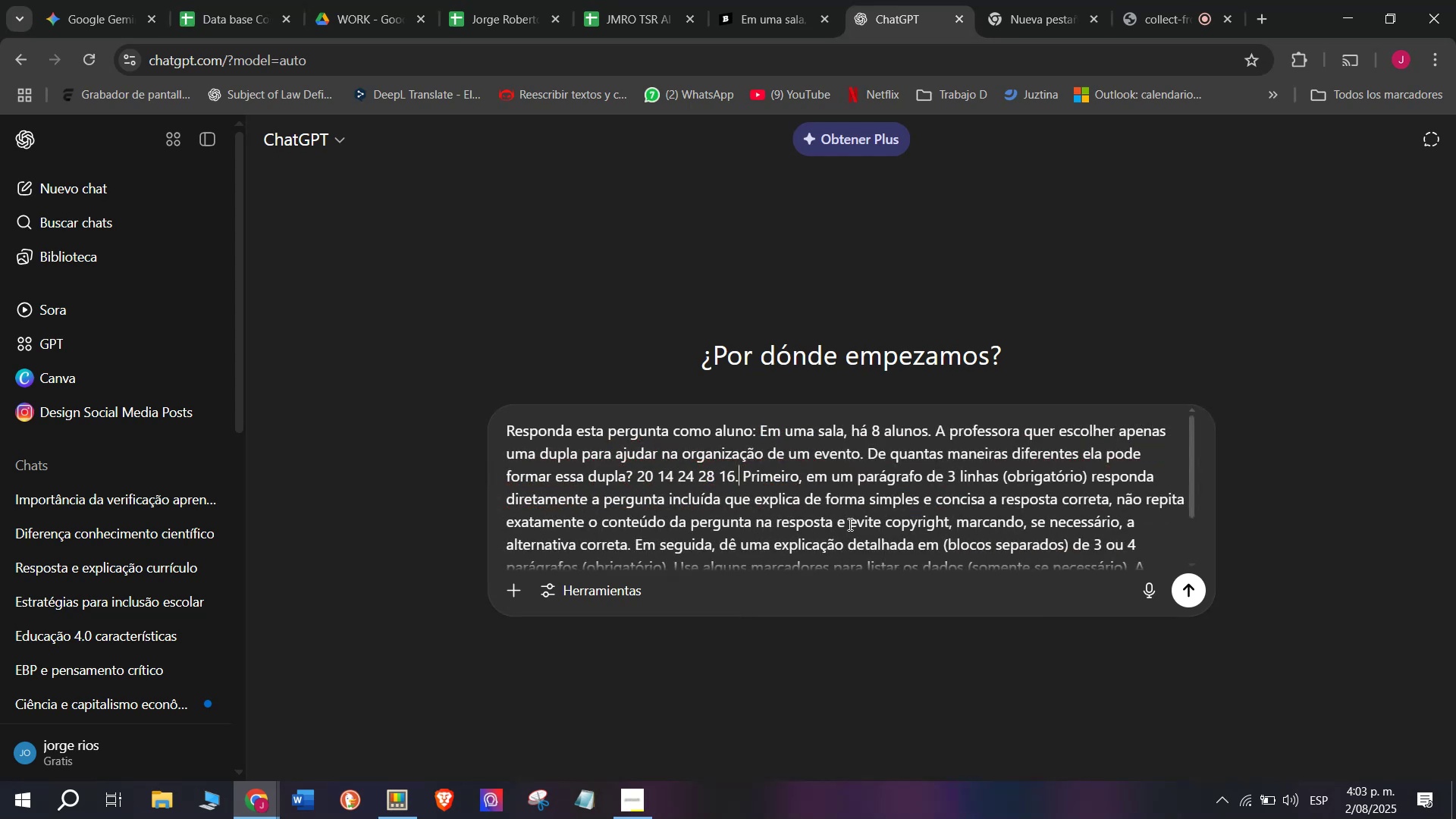 
key(Enter)
 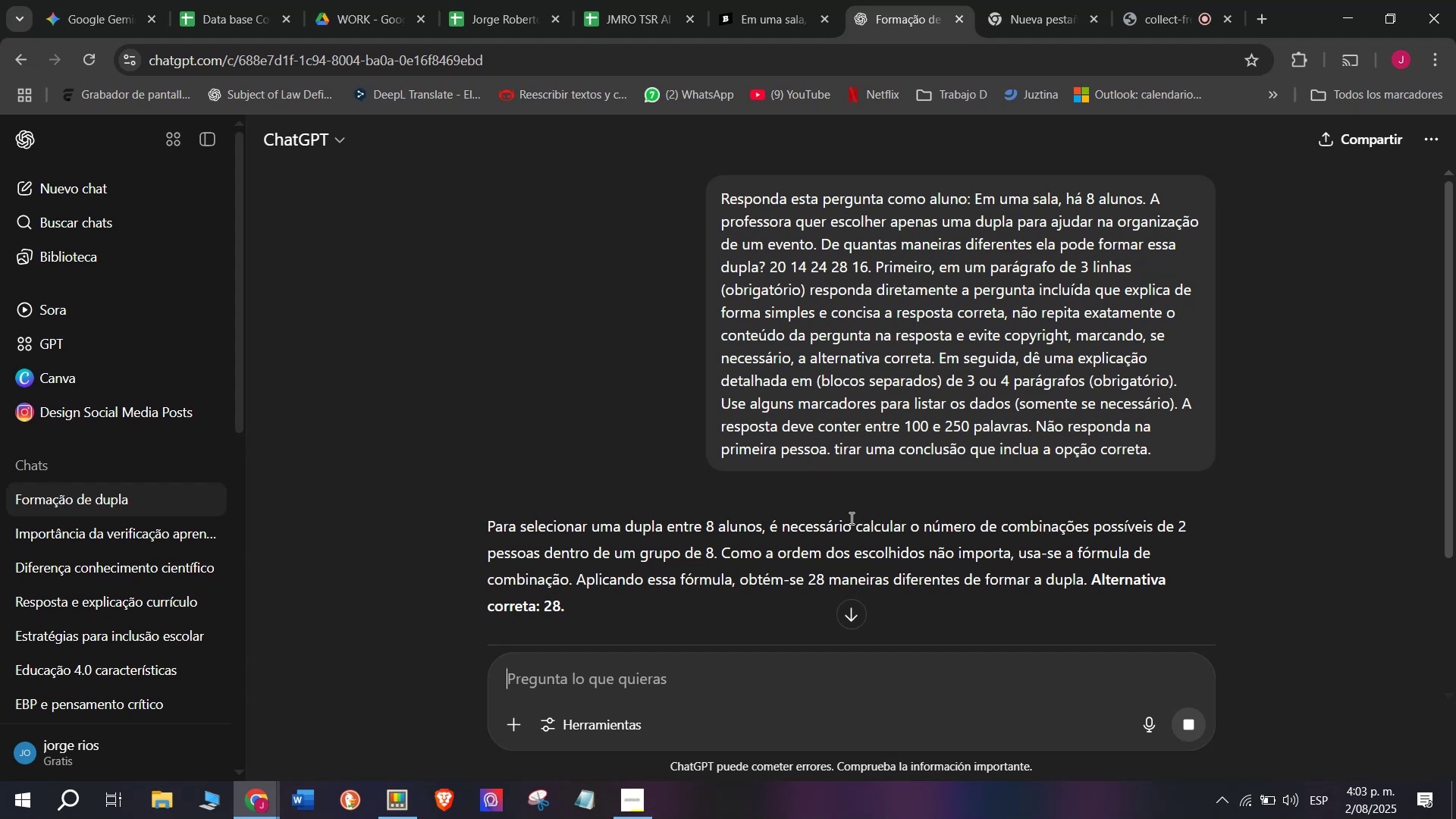 
scroll: coordinate [843, 467], scroll_direction: down, amount: 1.0
 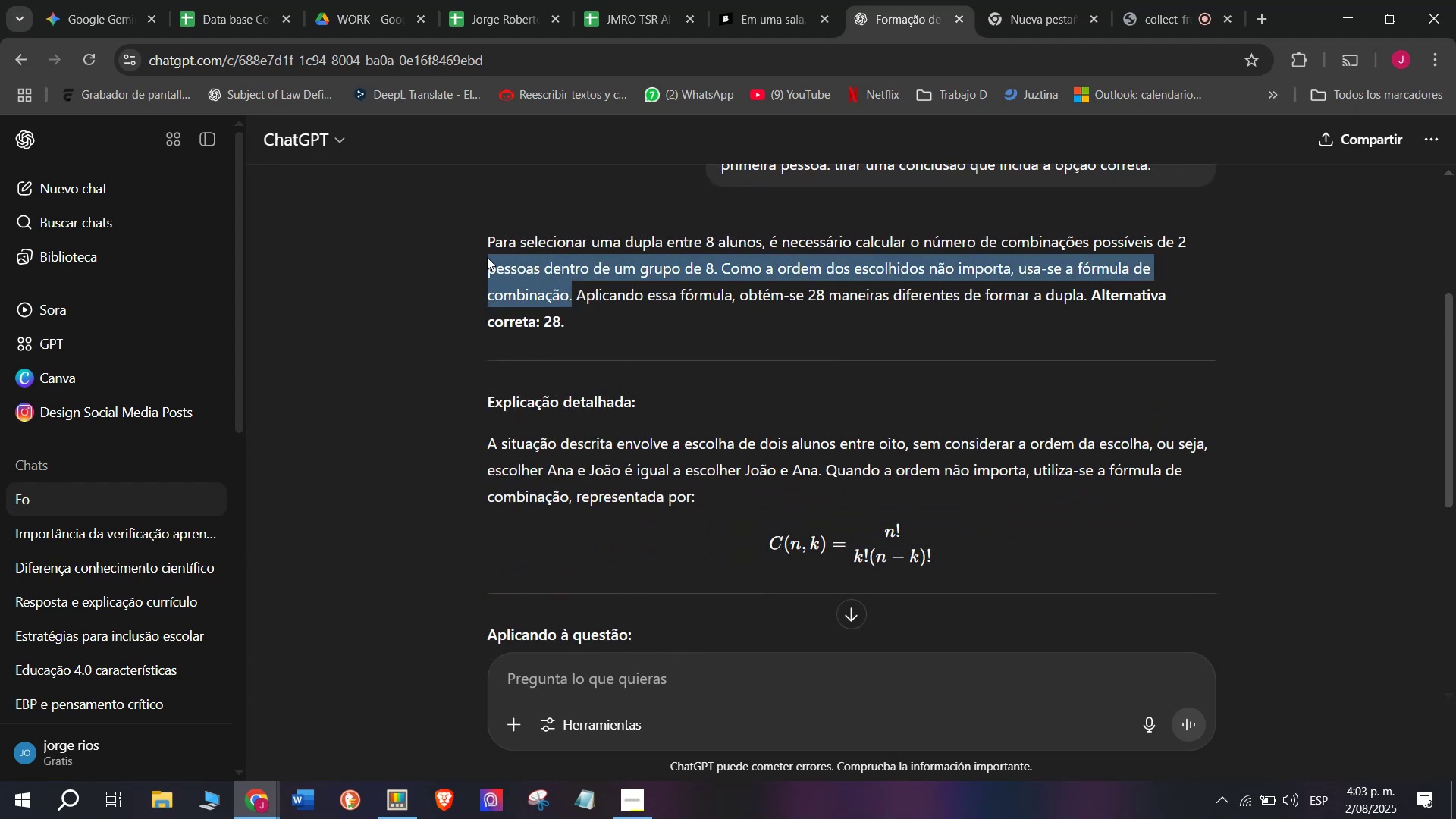 
key(Control+C)
 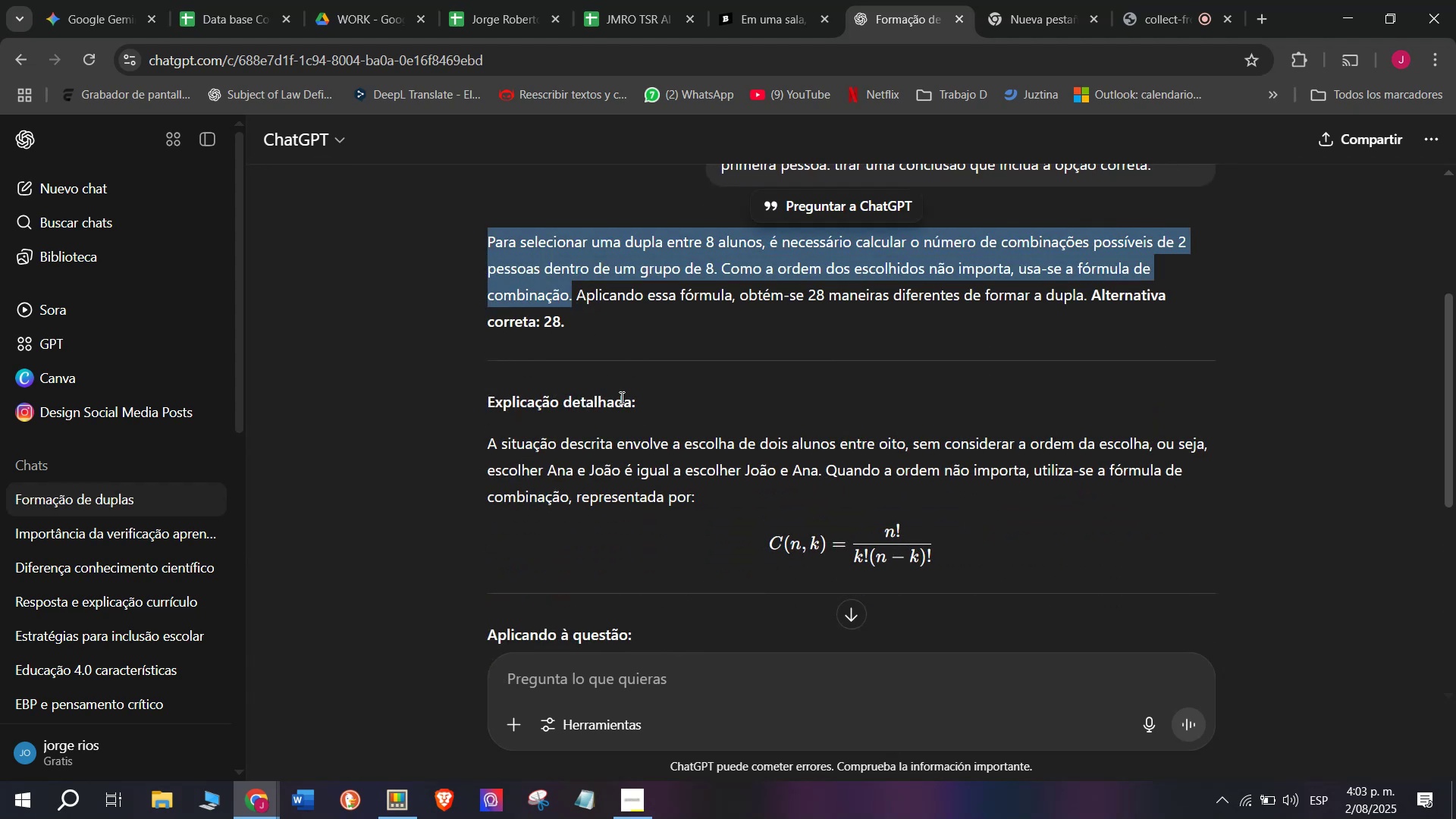 
scroll: coordinate [620, 397], scroll_direction: down, amount: 1.0
 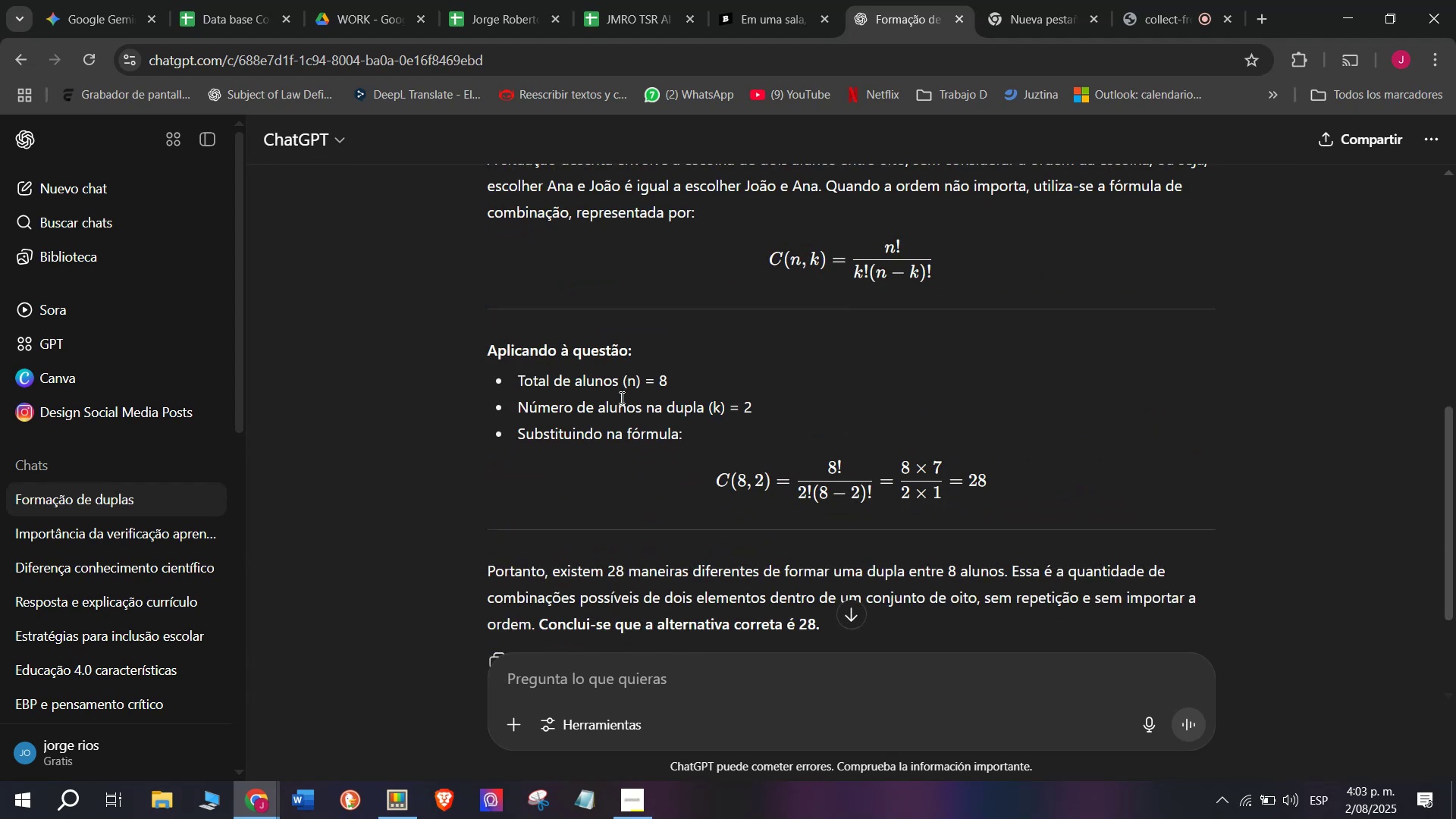 
scroll: coordinate [620, 397], scroll_direction: up, amount: 1.0
 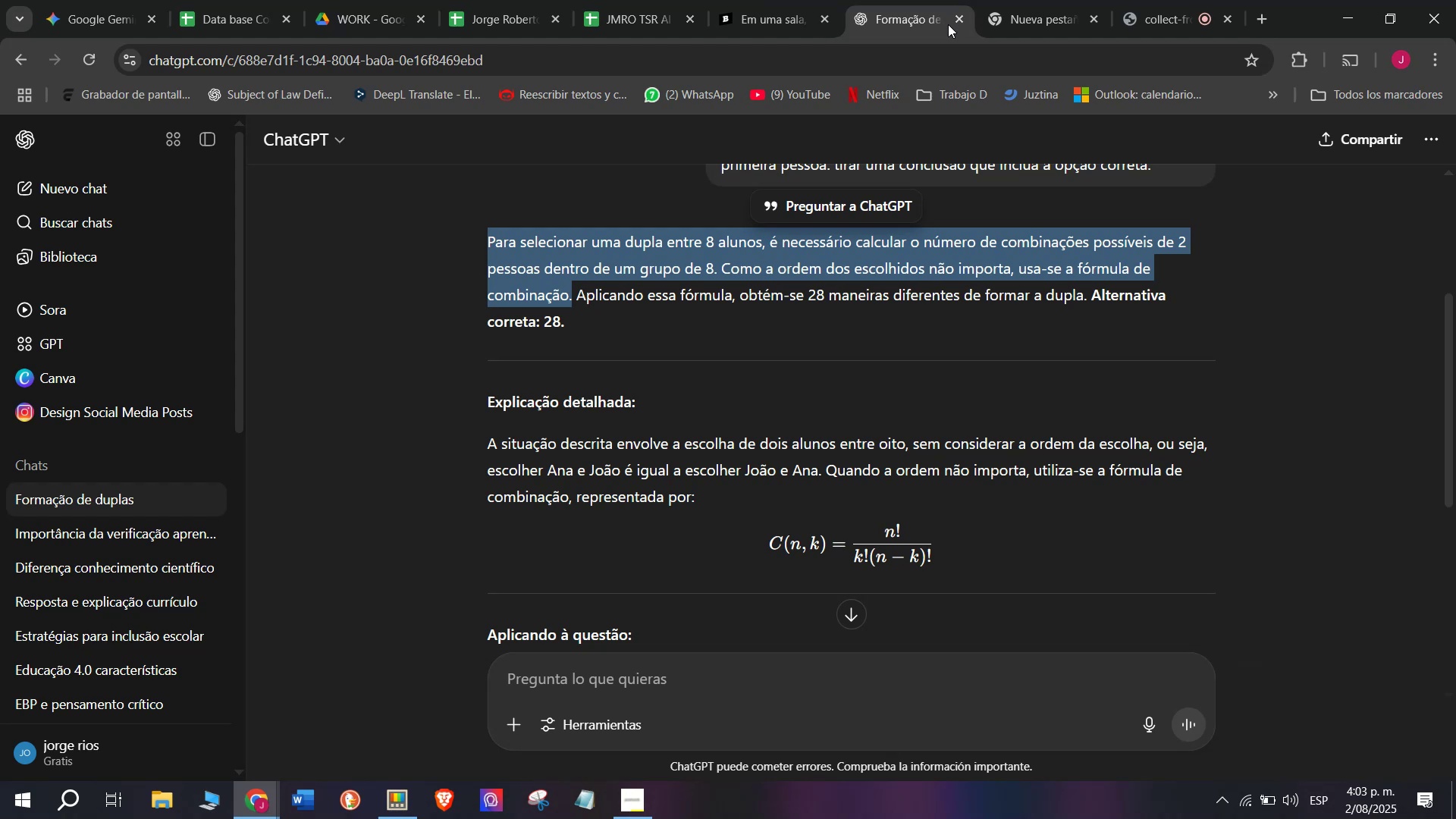 
left_click([93, 182])
 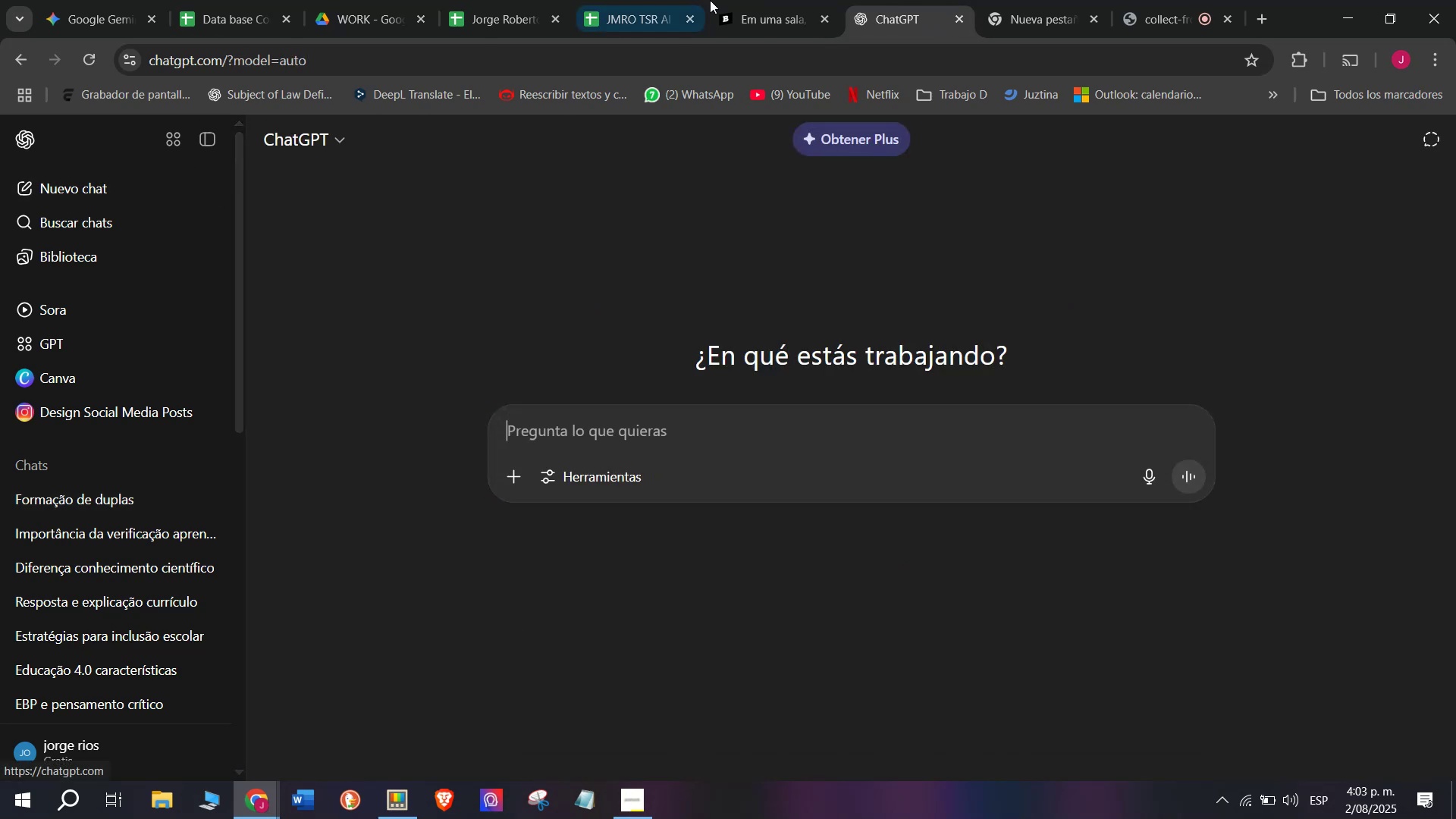 
left_click([737, 0])
 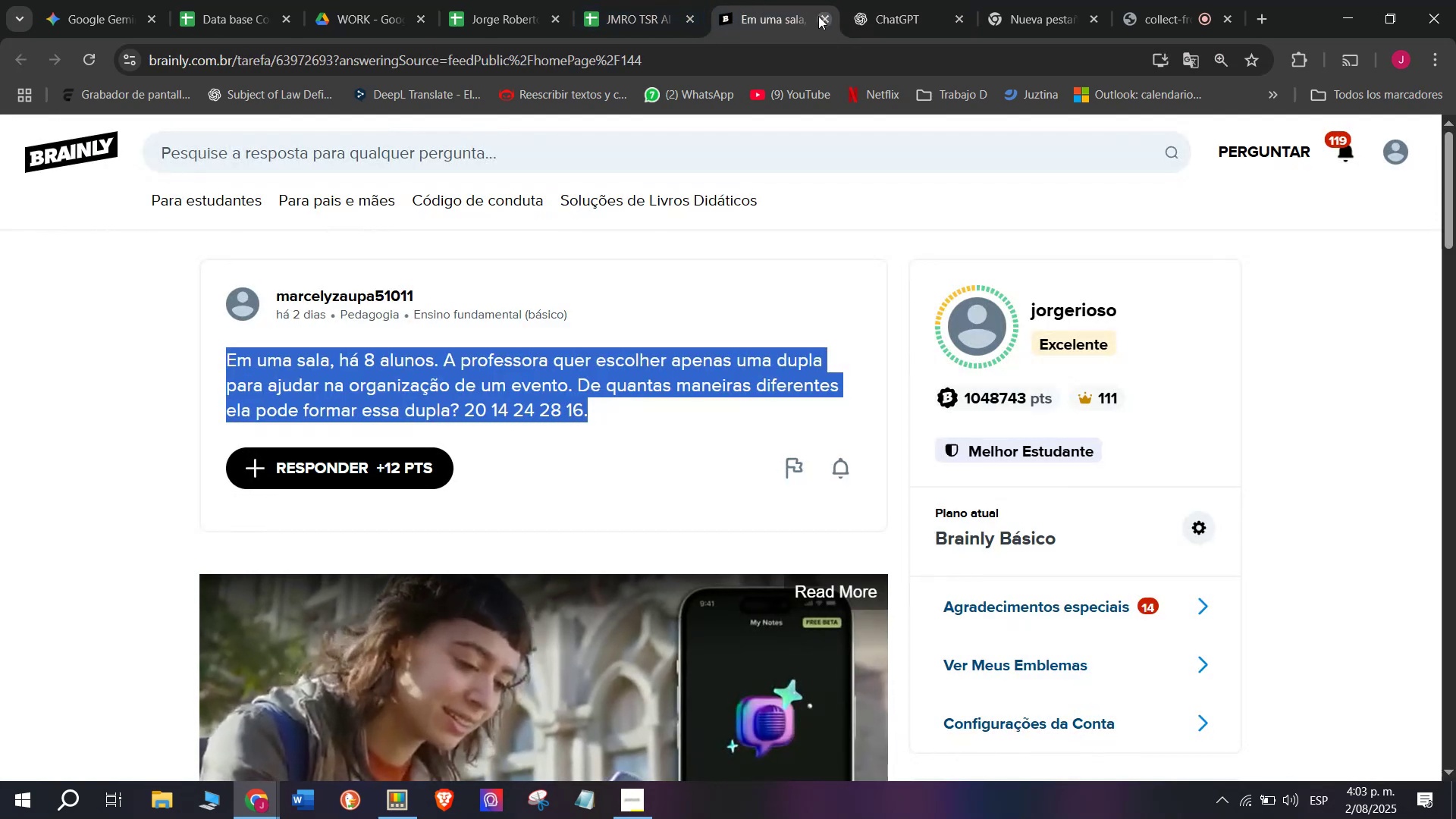 
double_click([607, 0])
 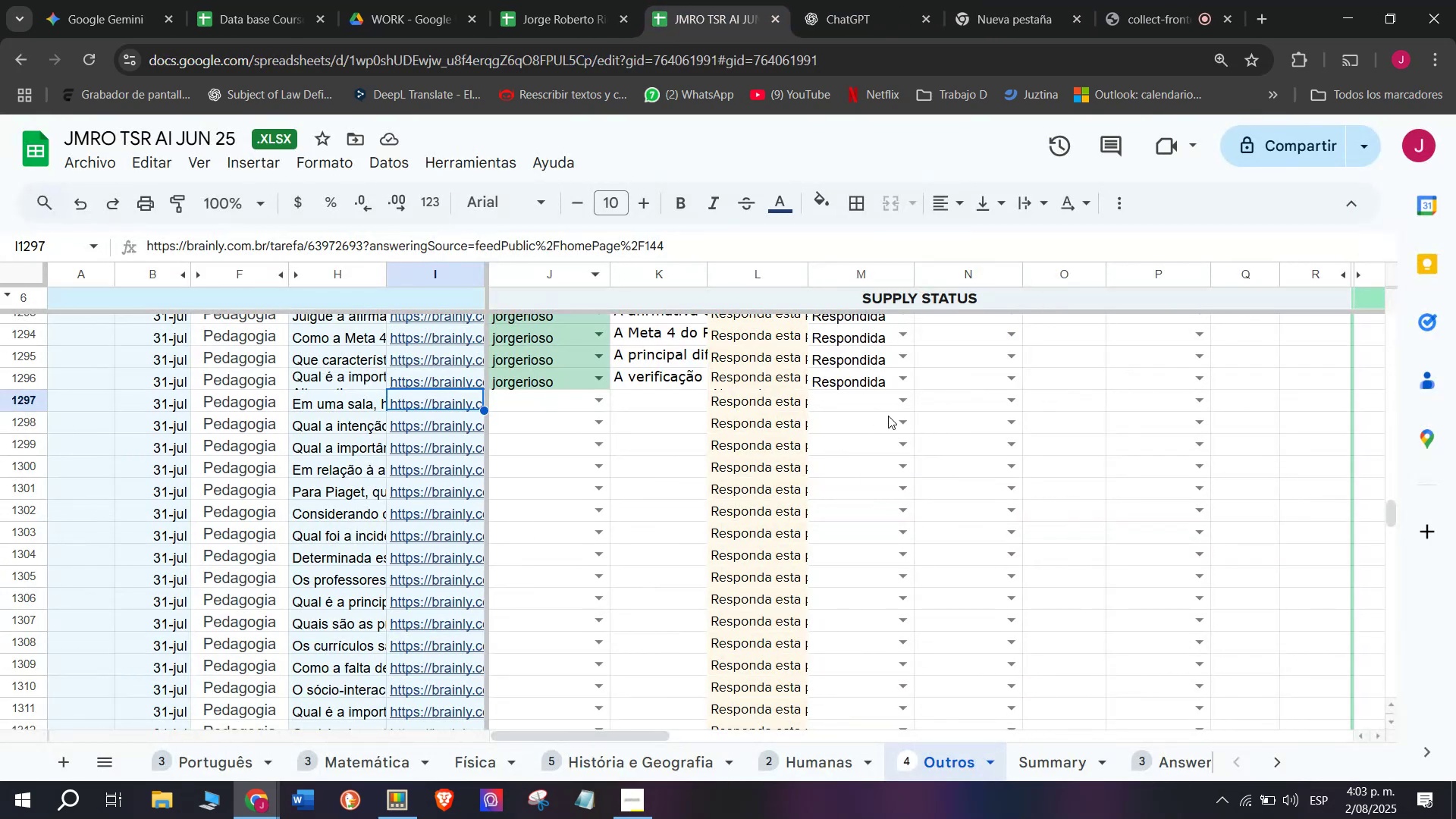 
left_click([899, 403])
 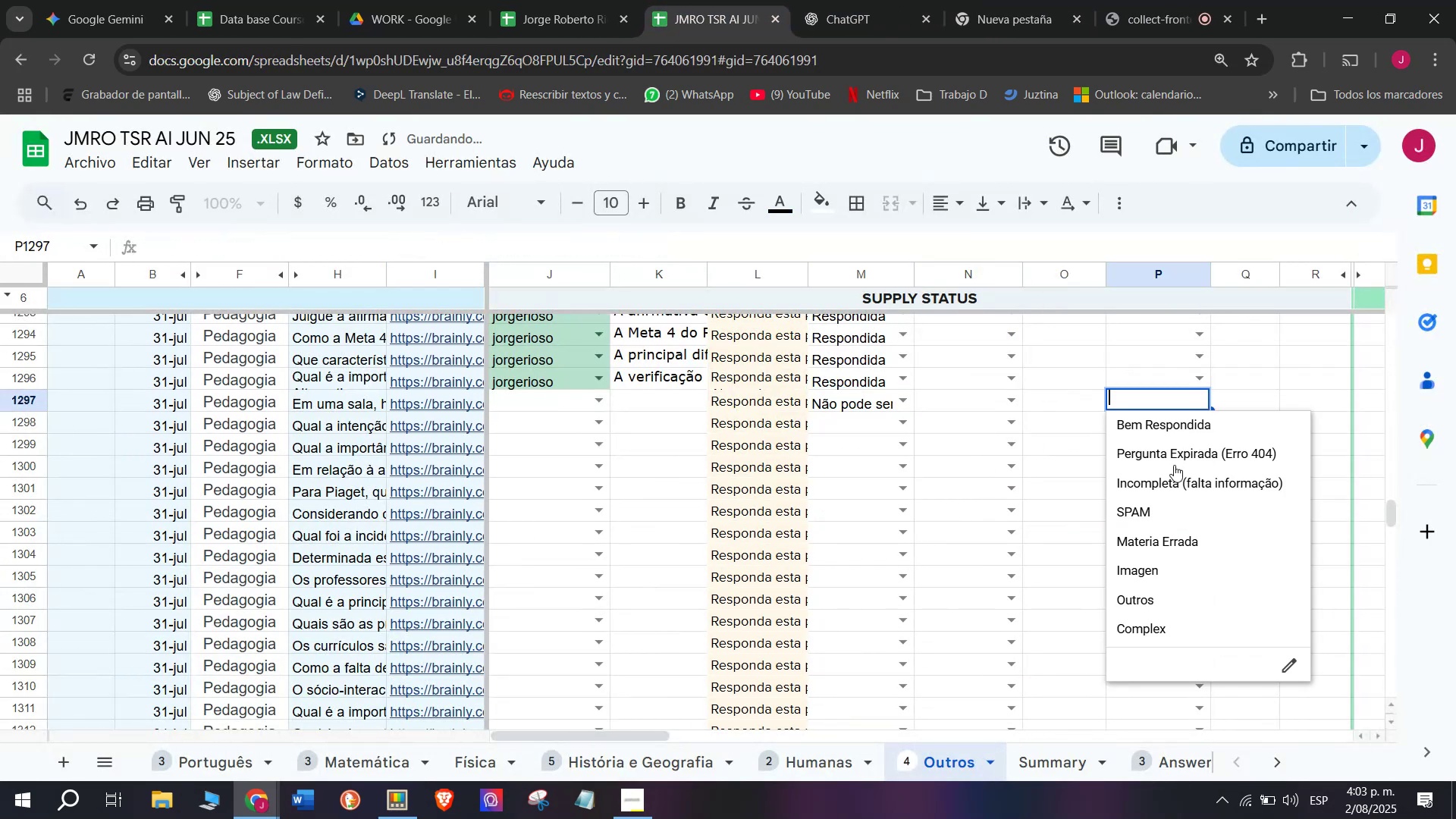 
left_click([1152, 623])
 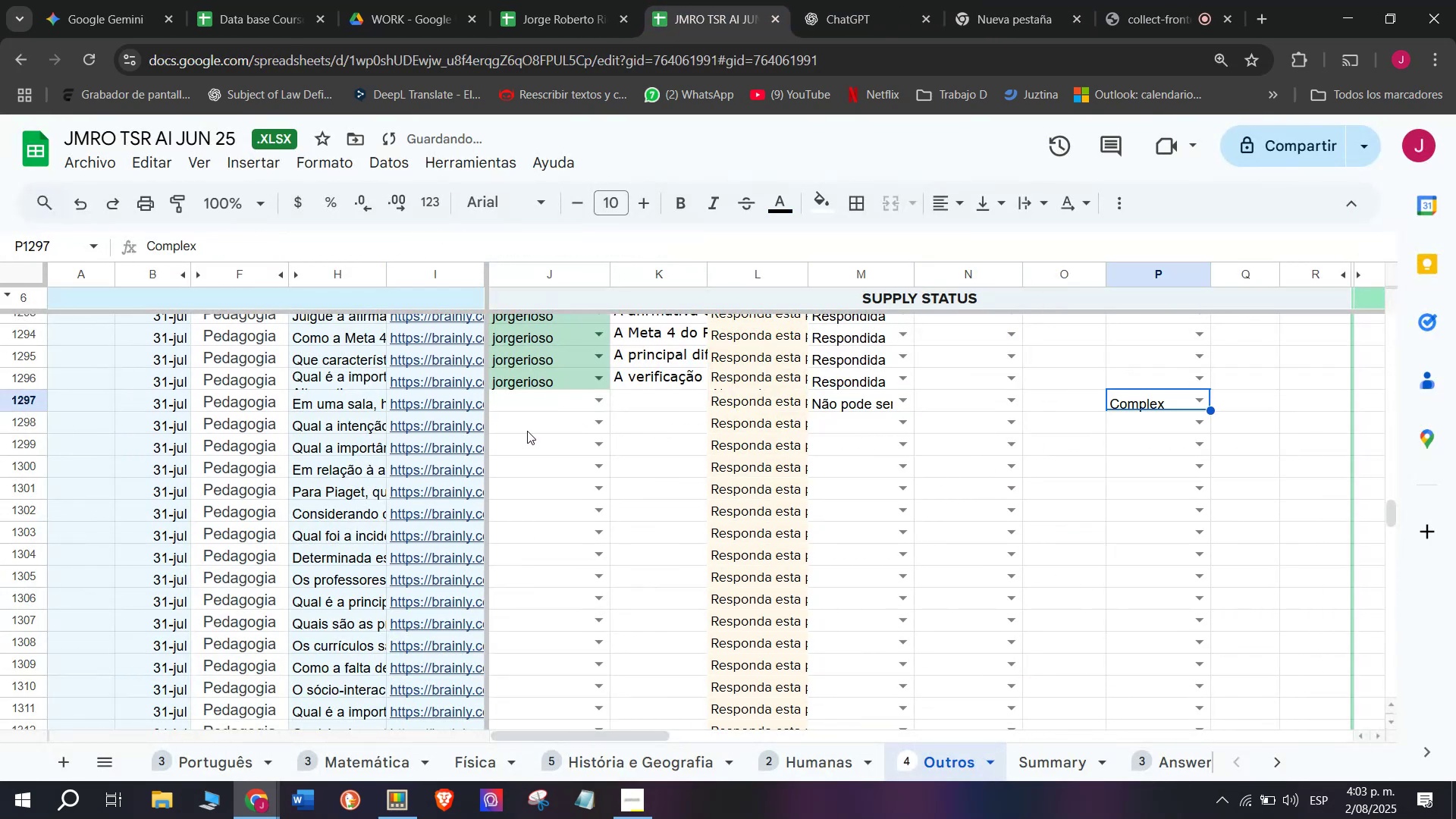 
left_click([450, 425])
 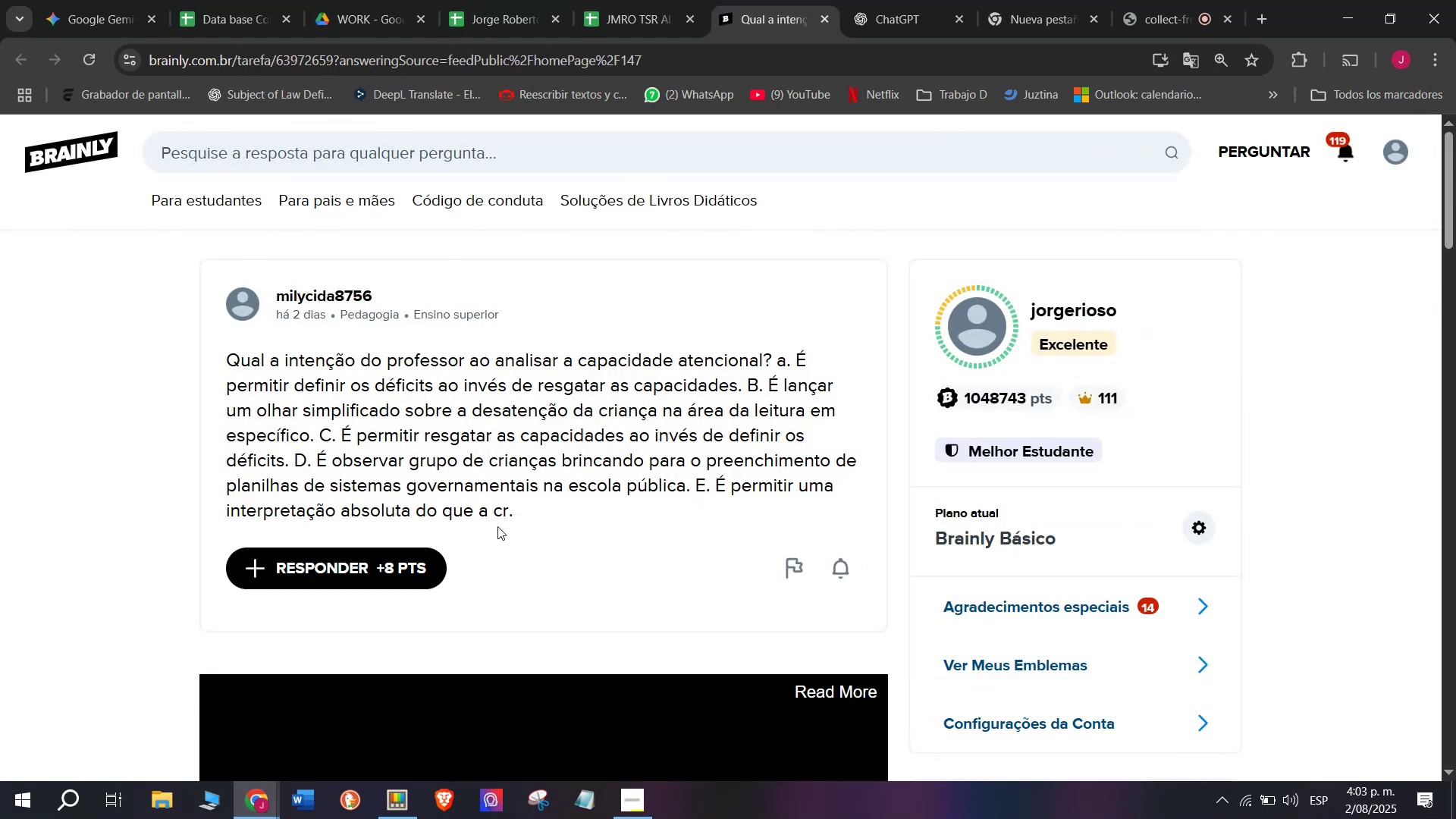 
wait(5.84)
 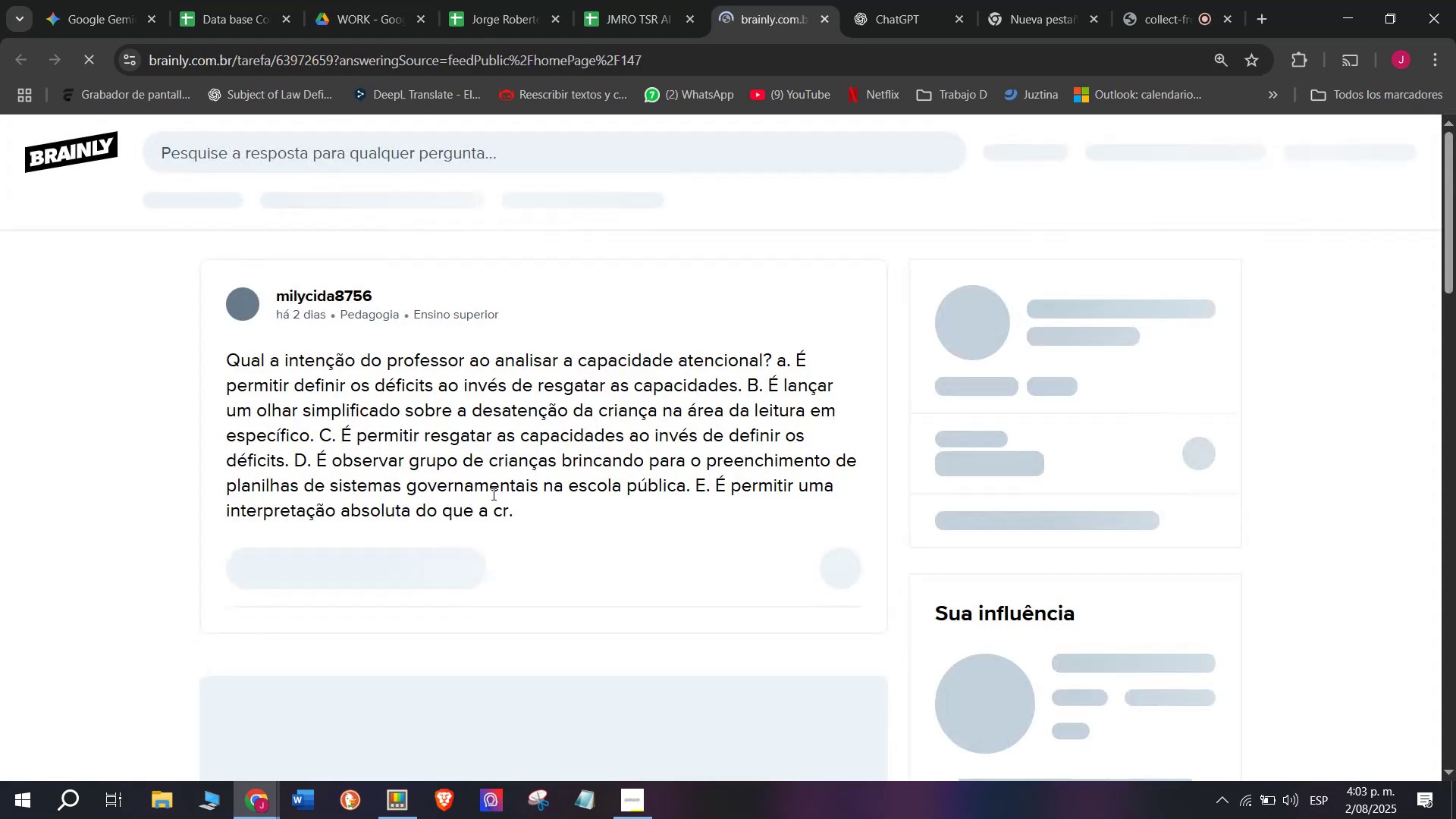 
key(Control+C)
 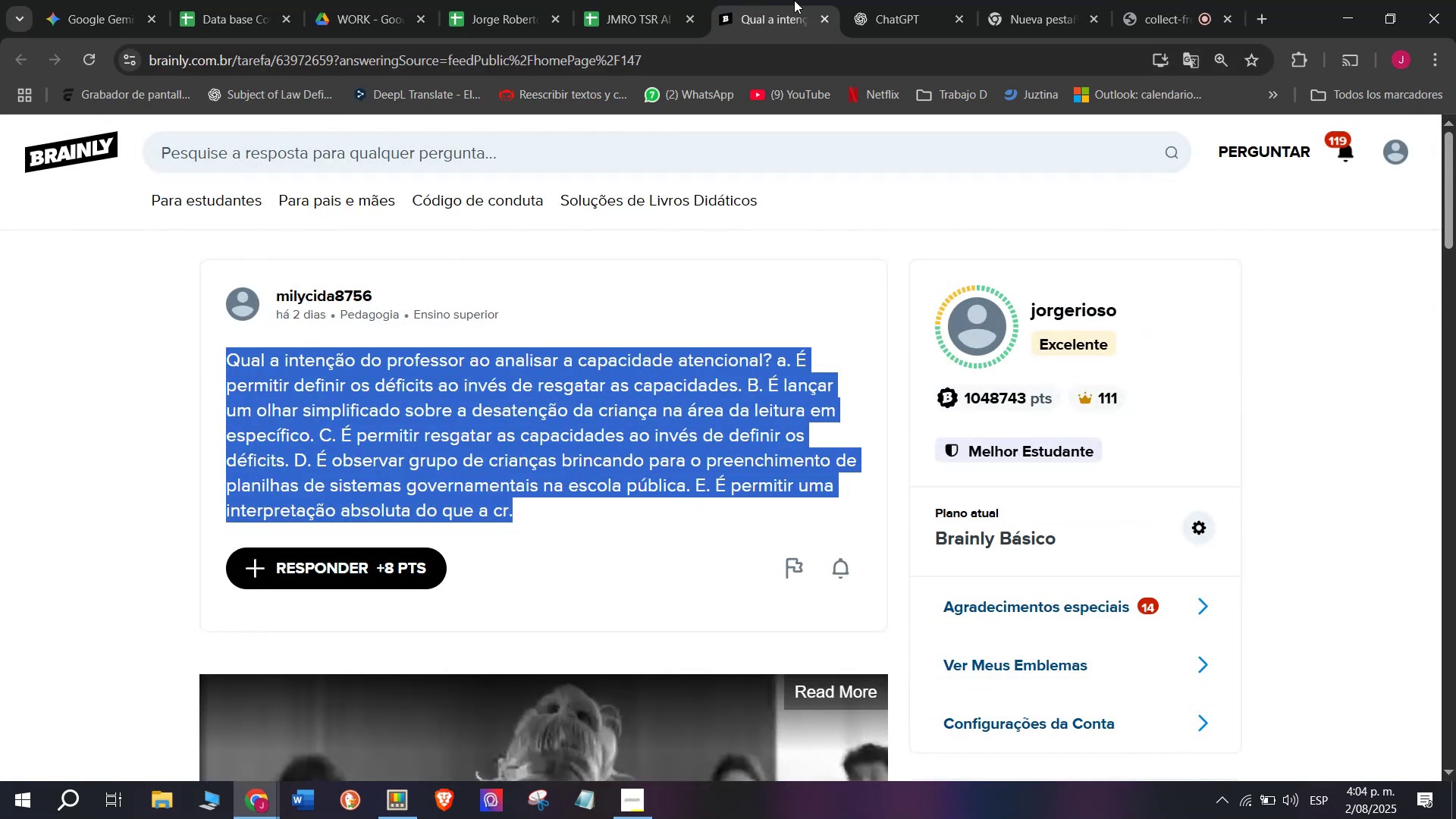 
left_click([880, 0])
 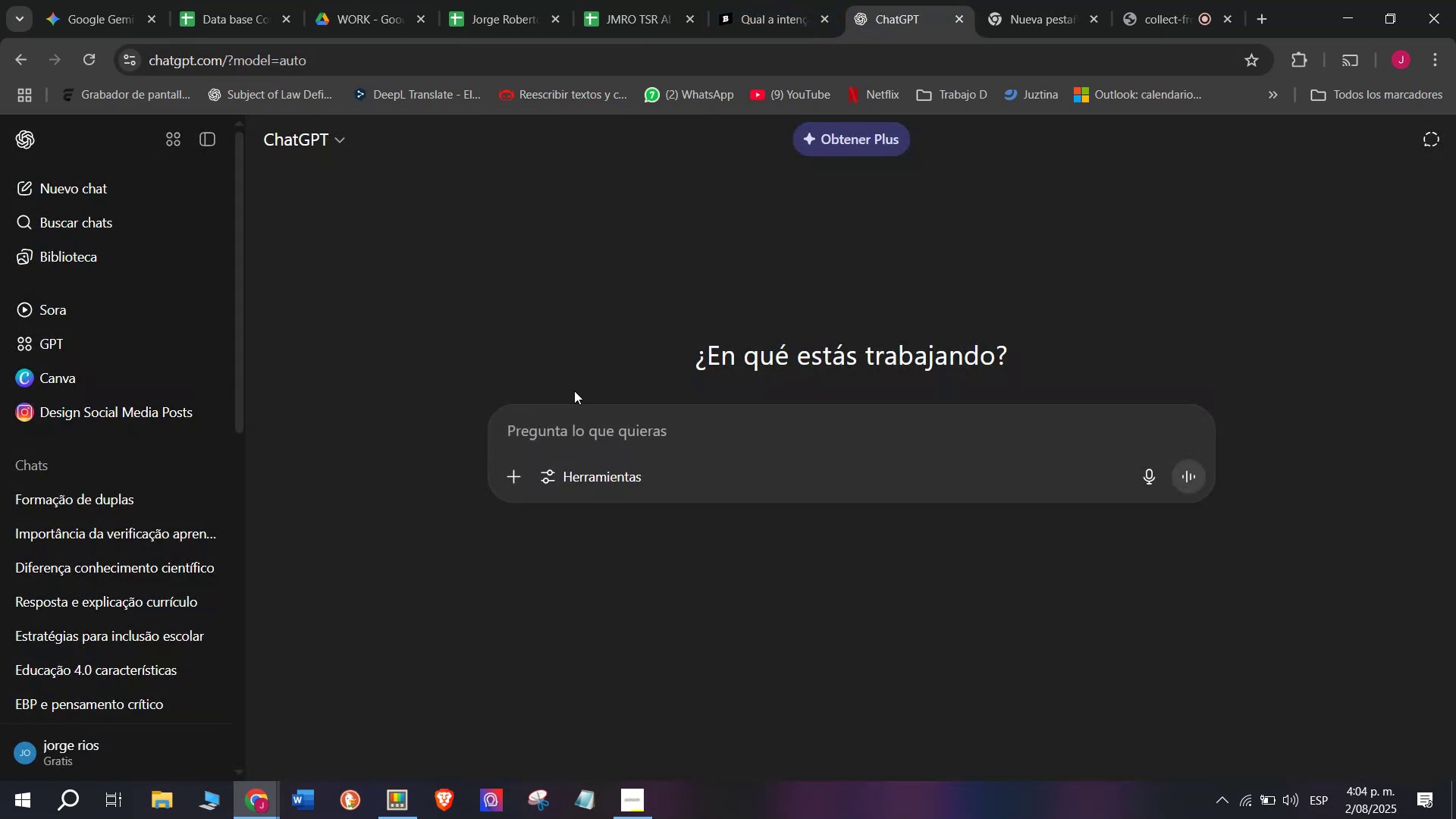 
key(Meta+MetaLeft)
 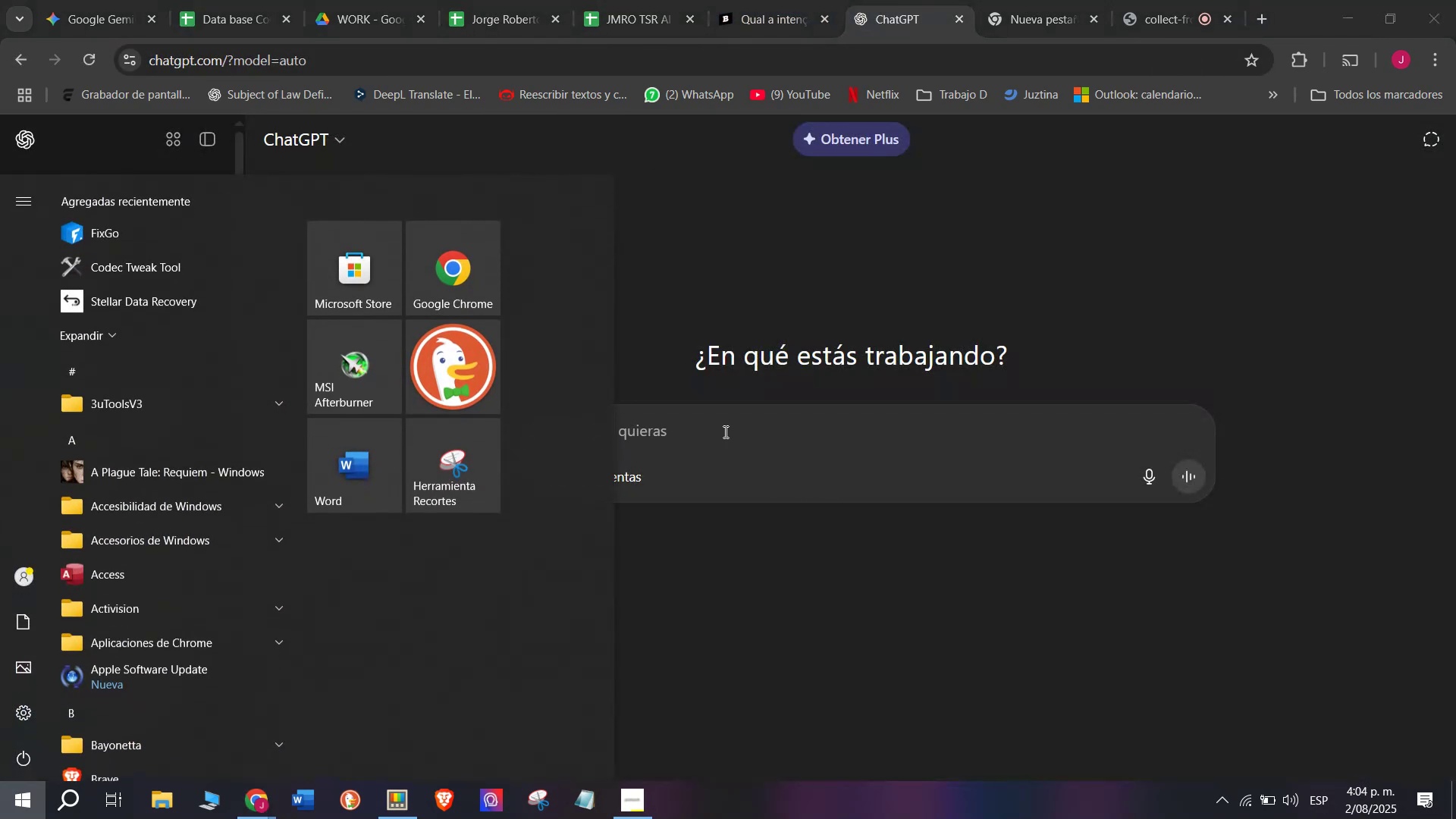 
left_click([716, 448])
 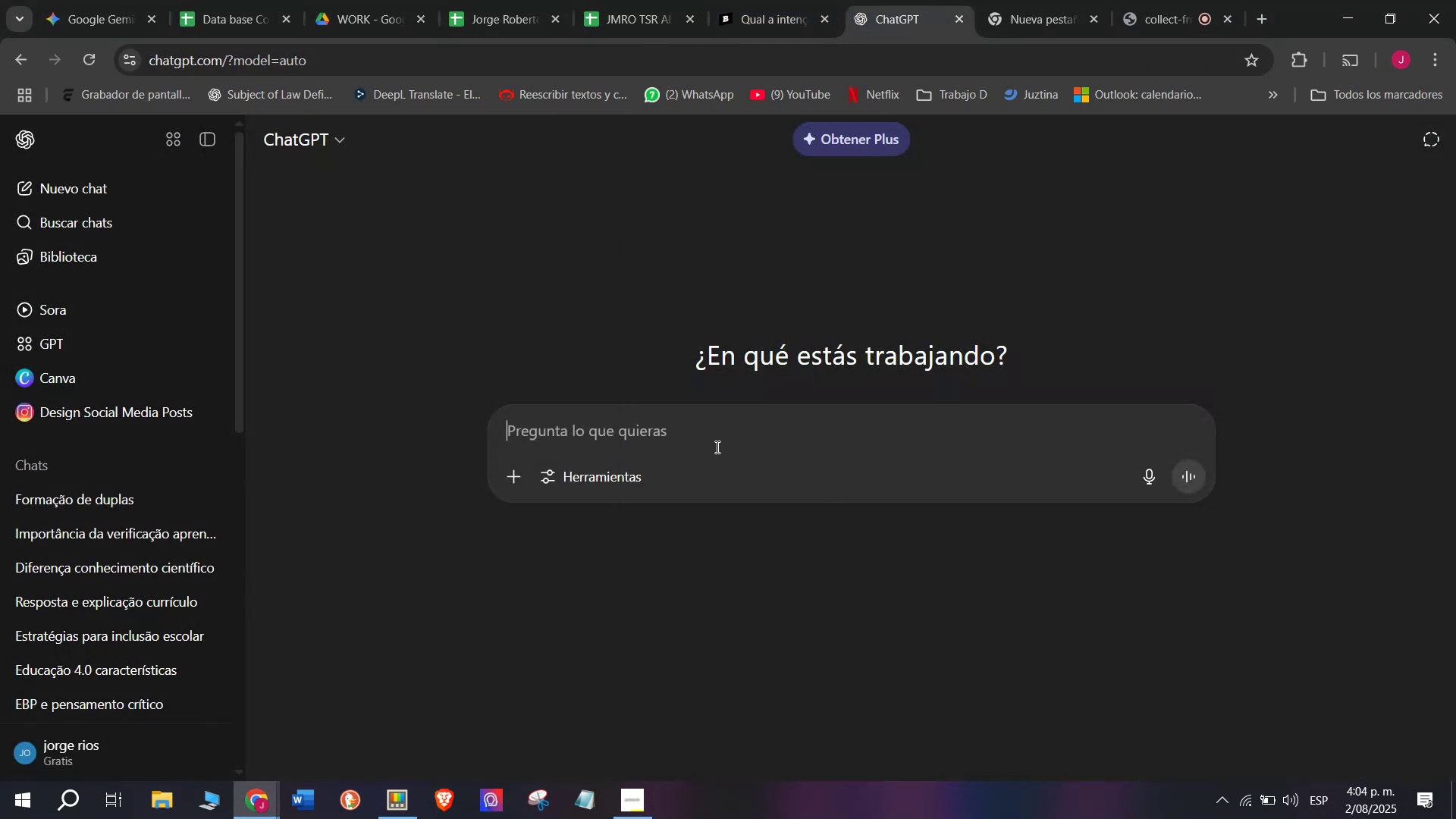 
key(Meta+V)
 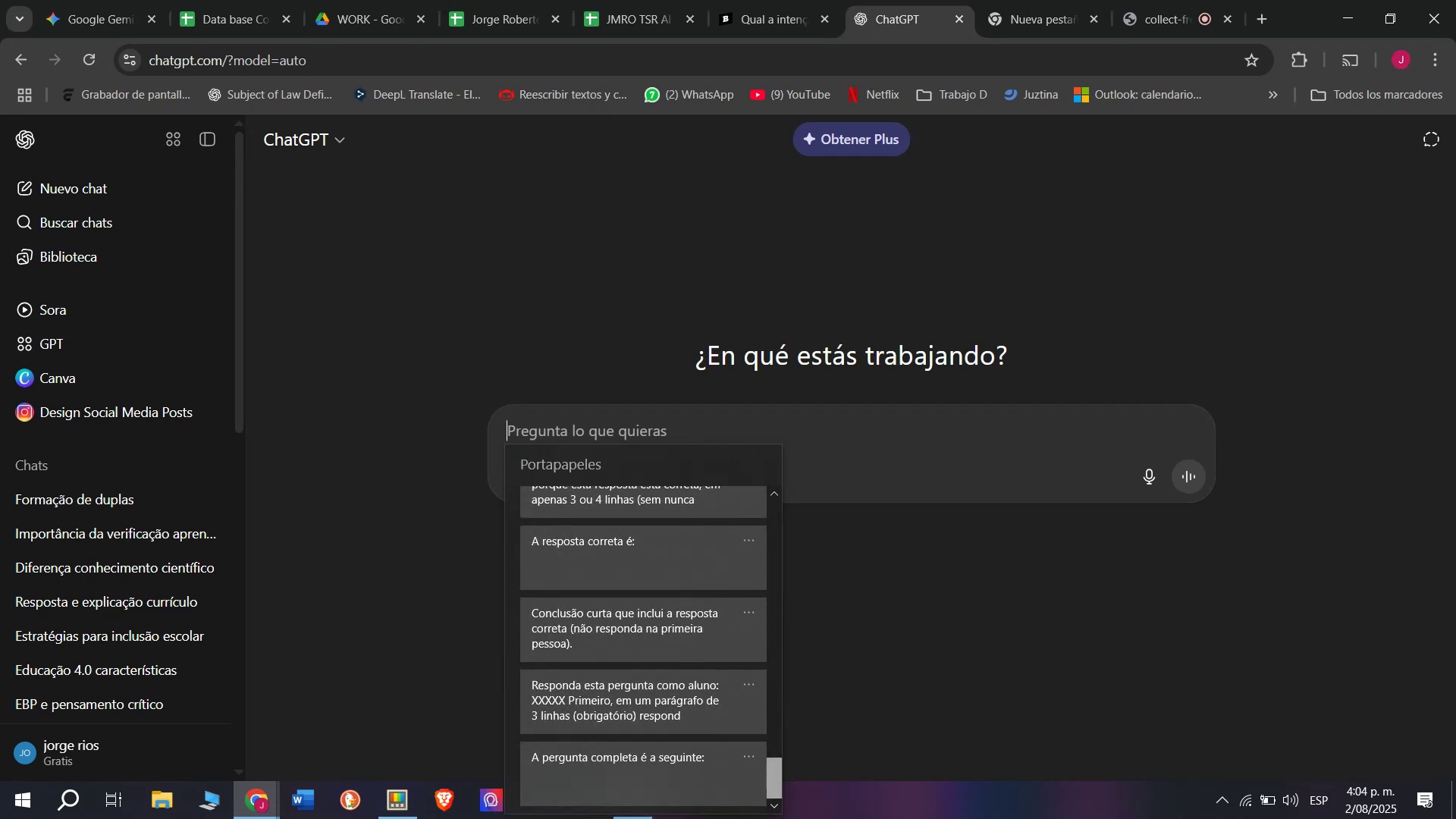 
left_click([666, 638])
 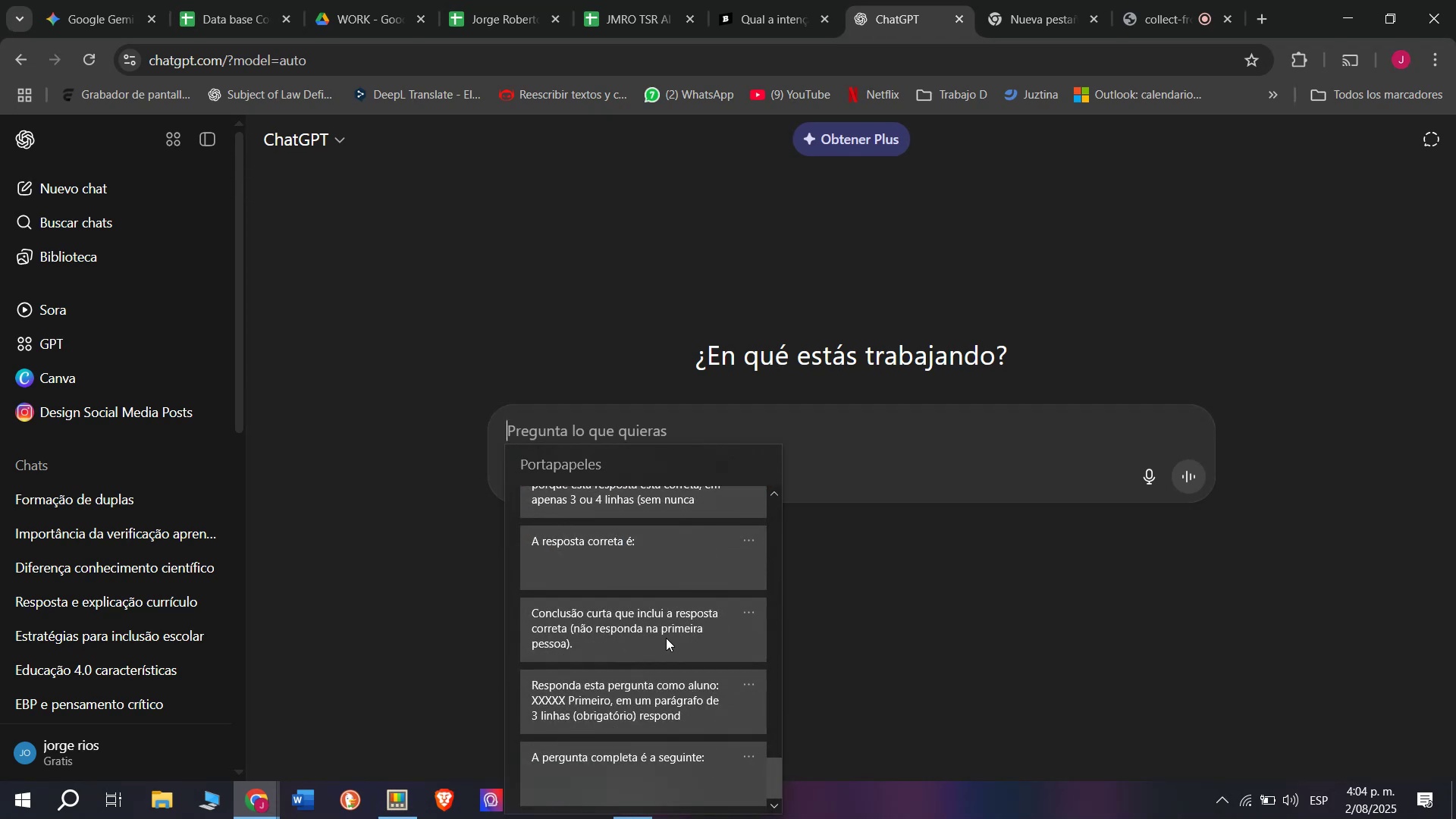 
key(Control+ControlLeft)
 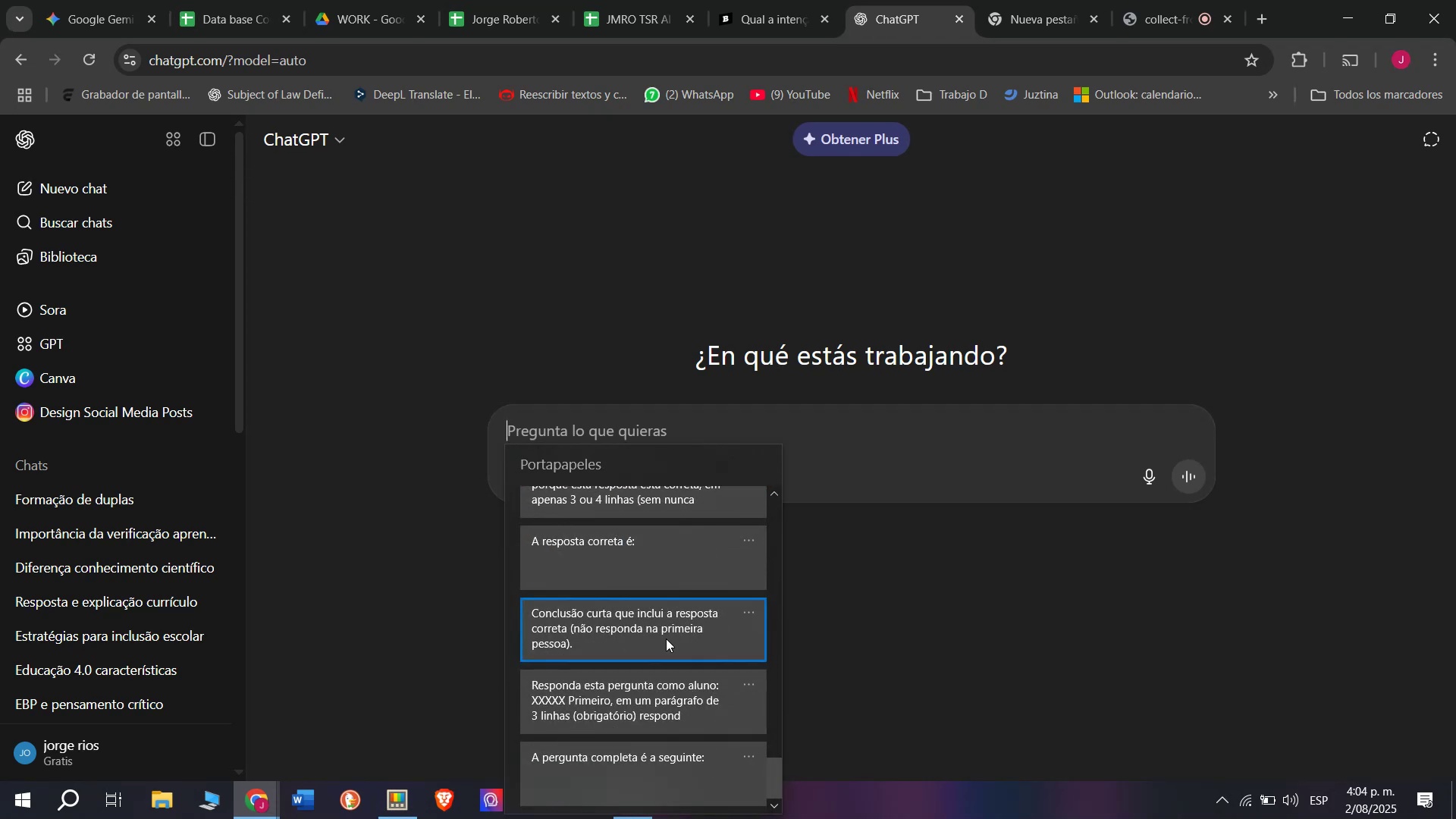 
key(Control+V)
 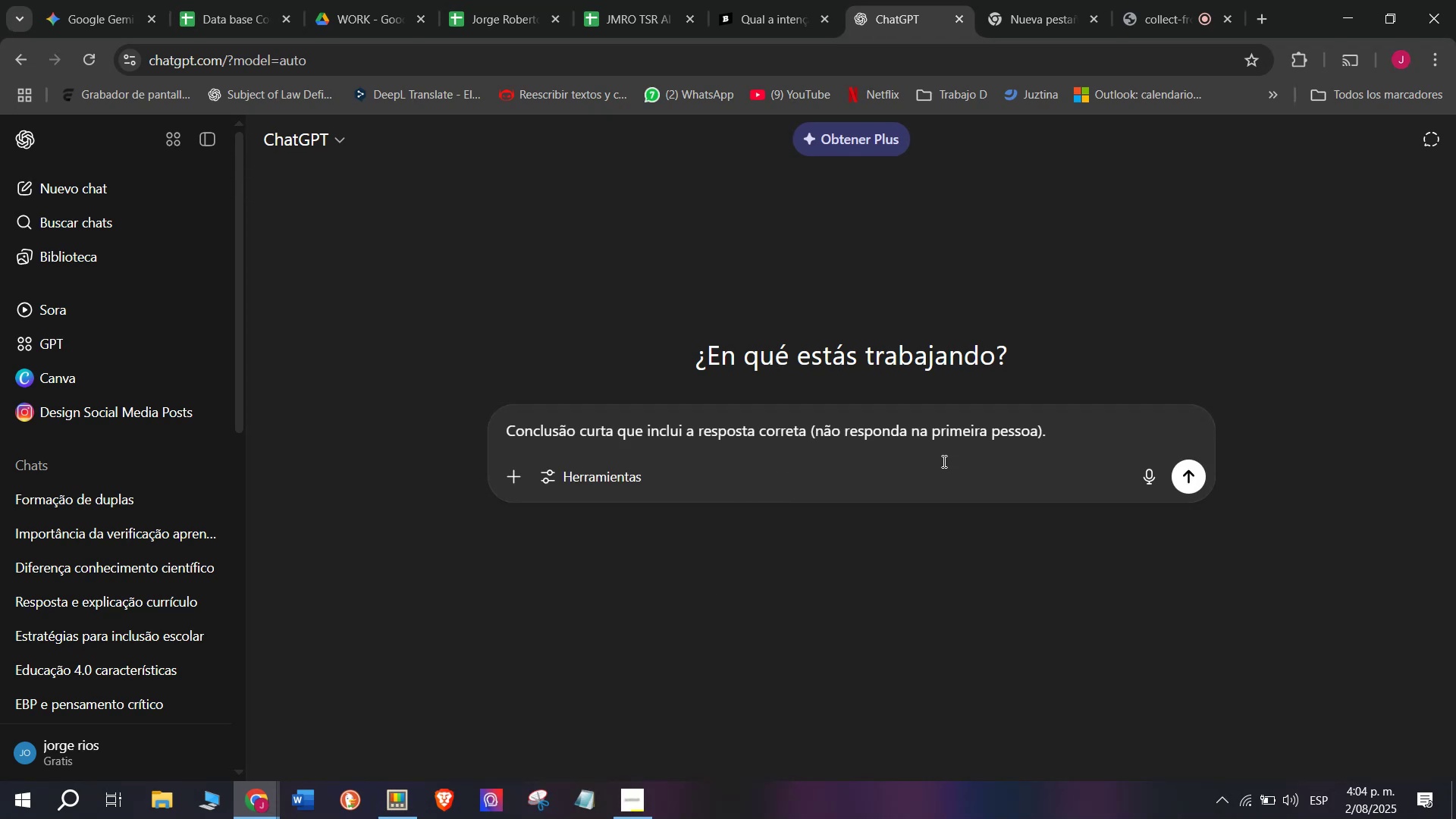 
key(Control+Z)
 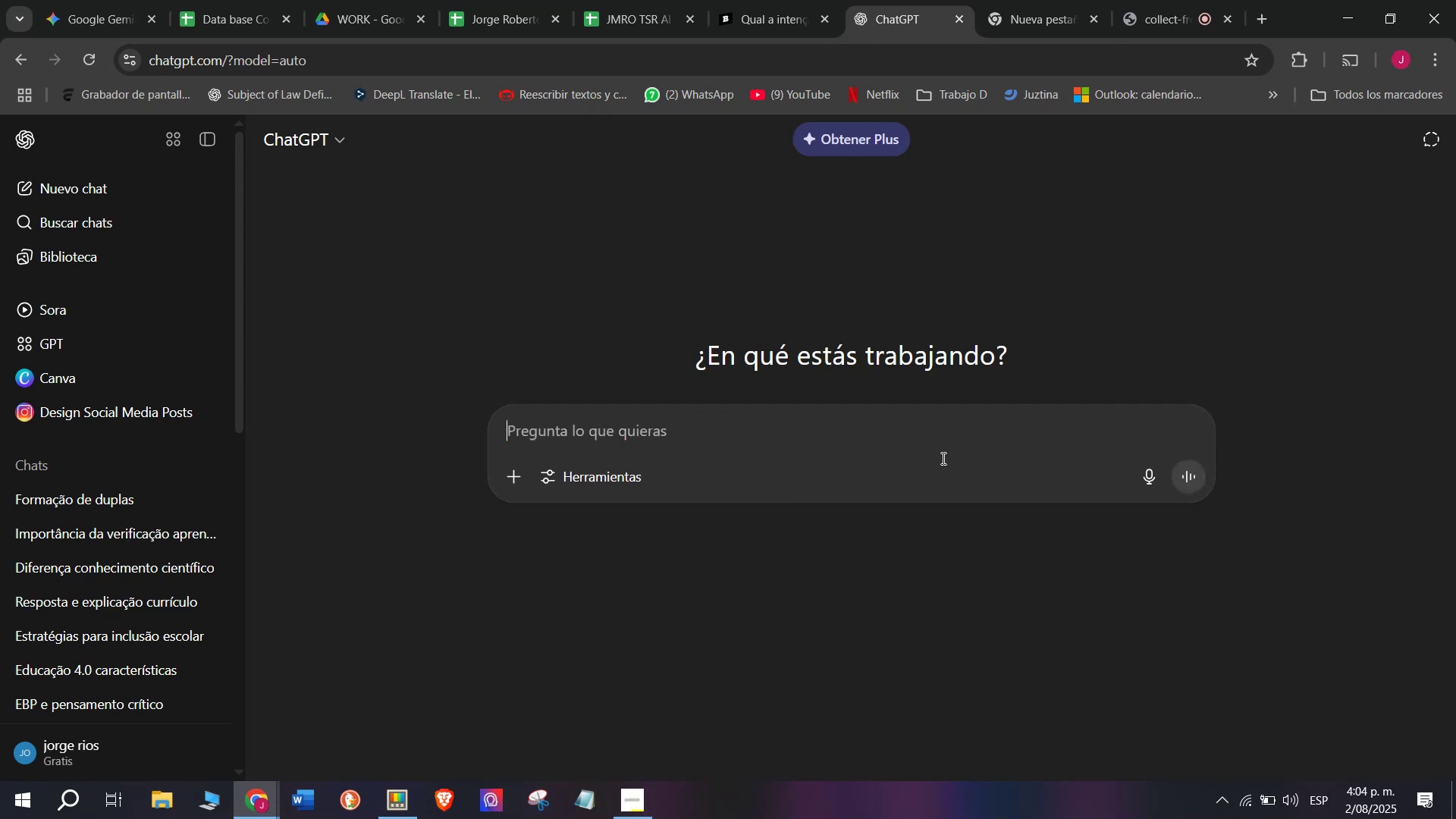 
key(Meta+V)
 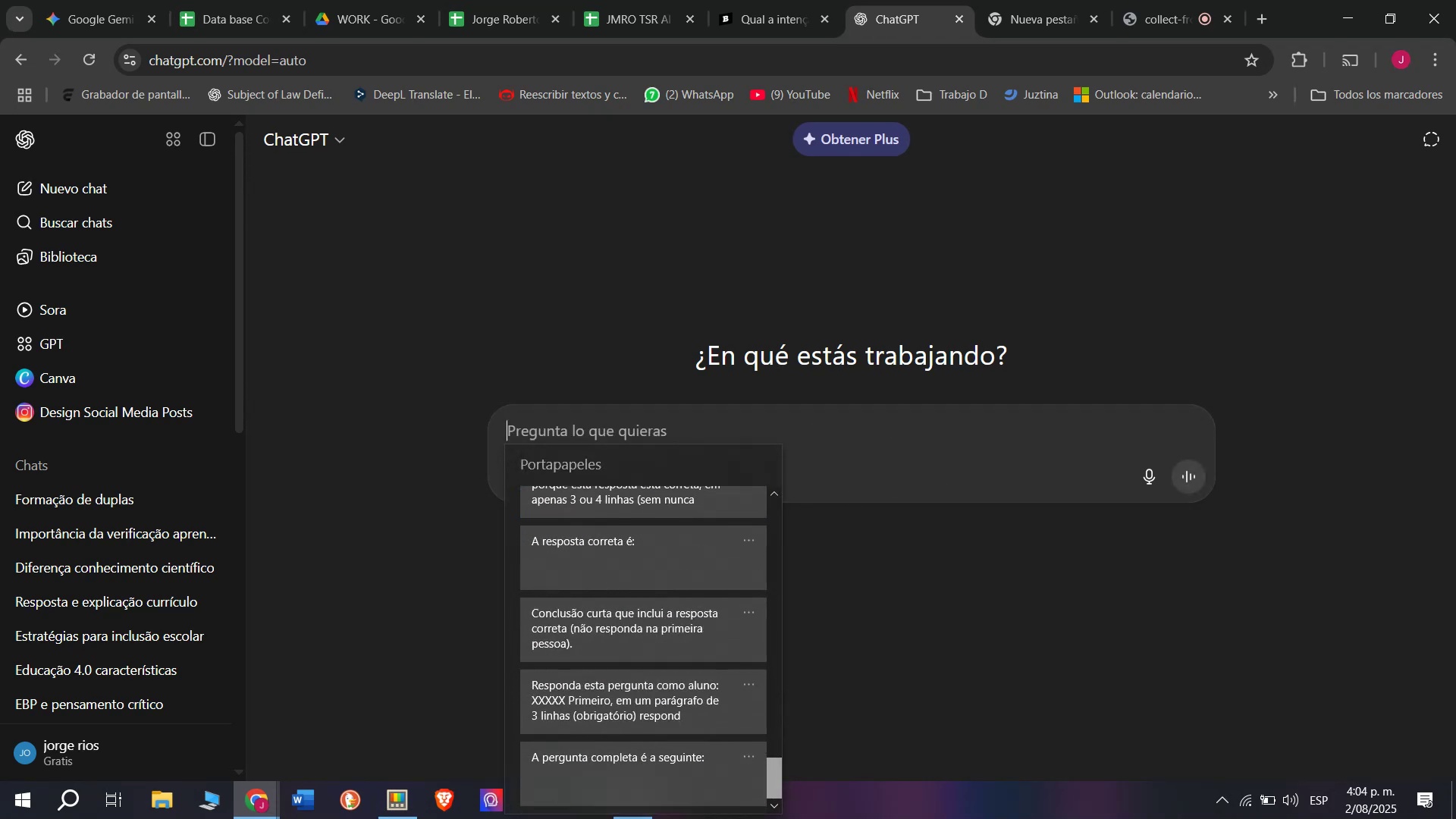 
key(Control+ControlLeft)
 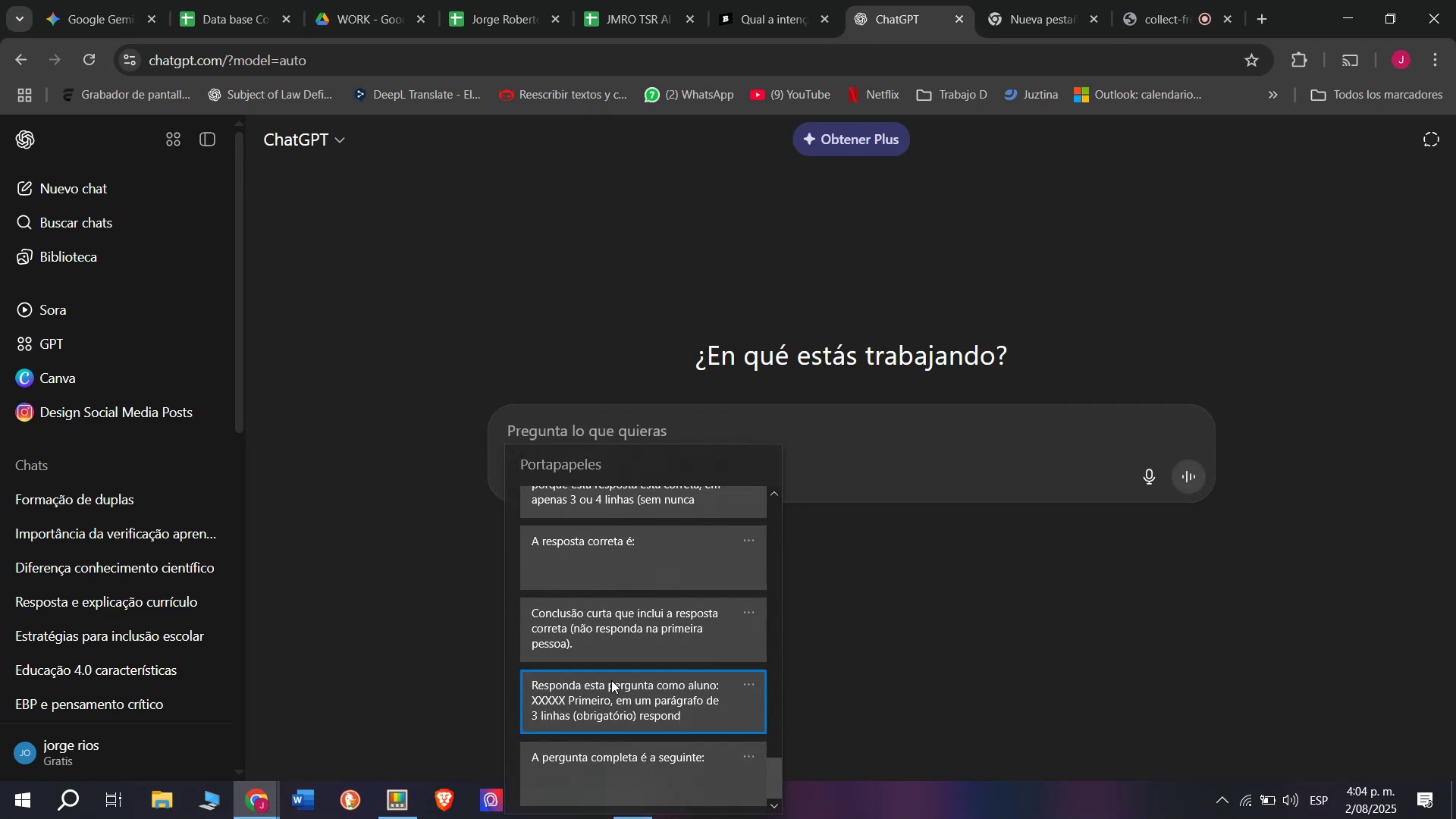 
key(Control+V)
 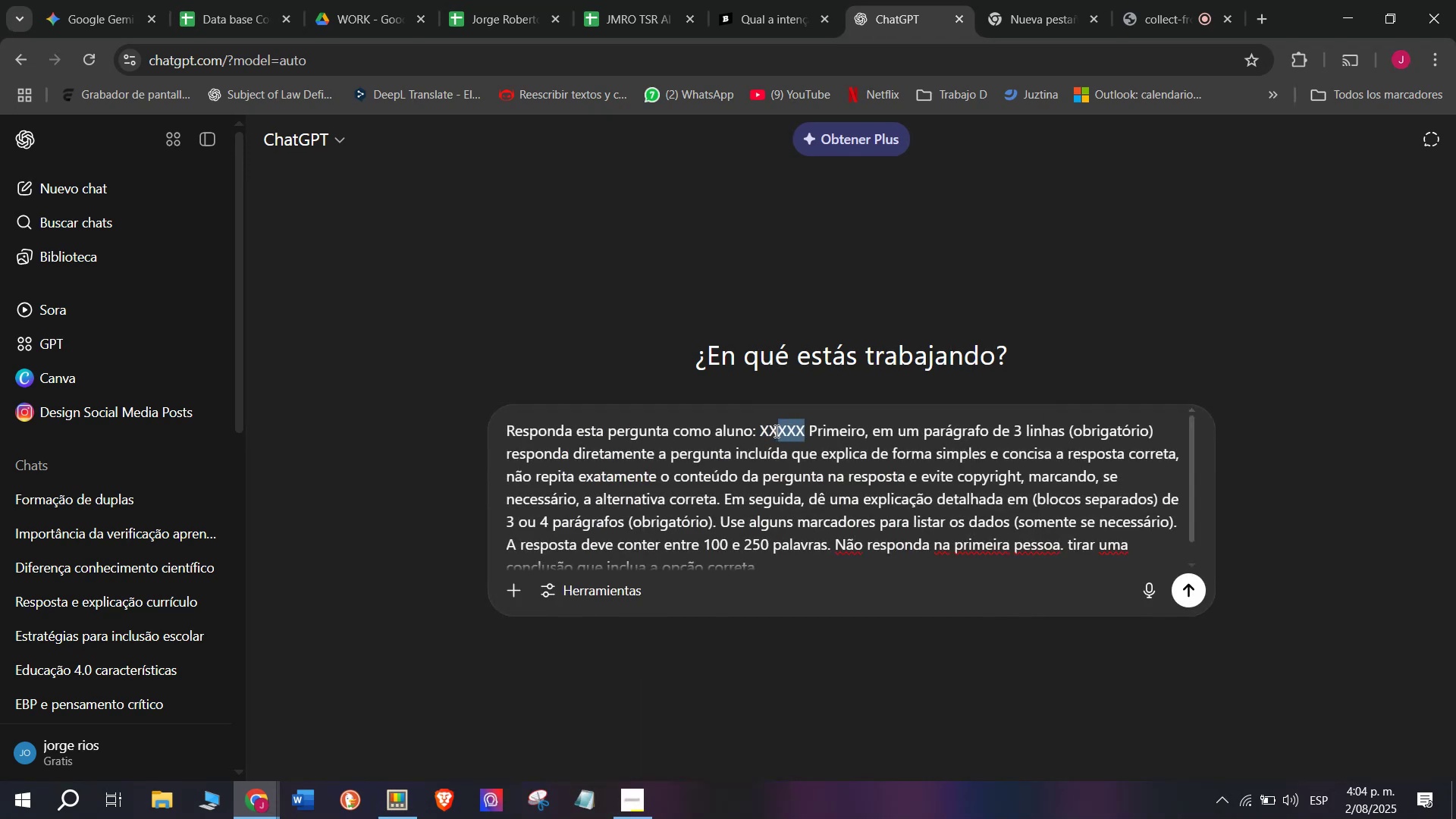 
key(Meta+MetaLeft)
 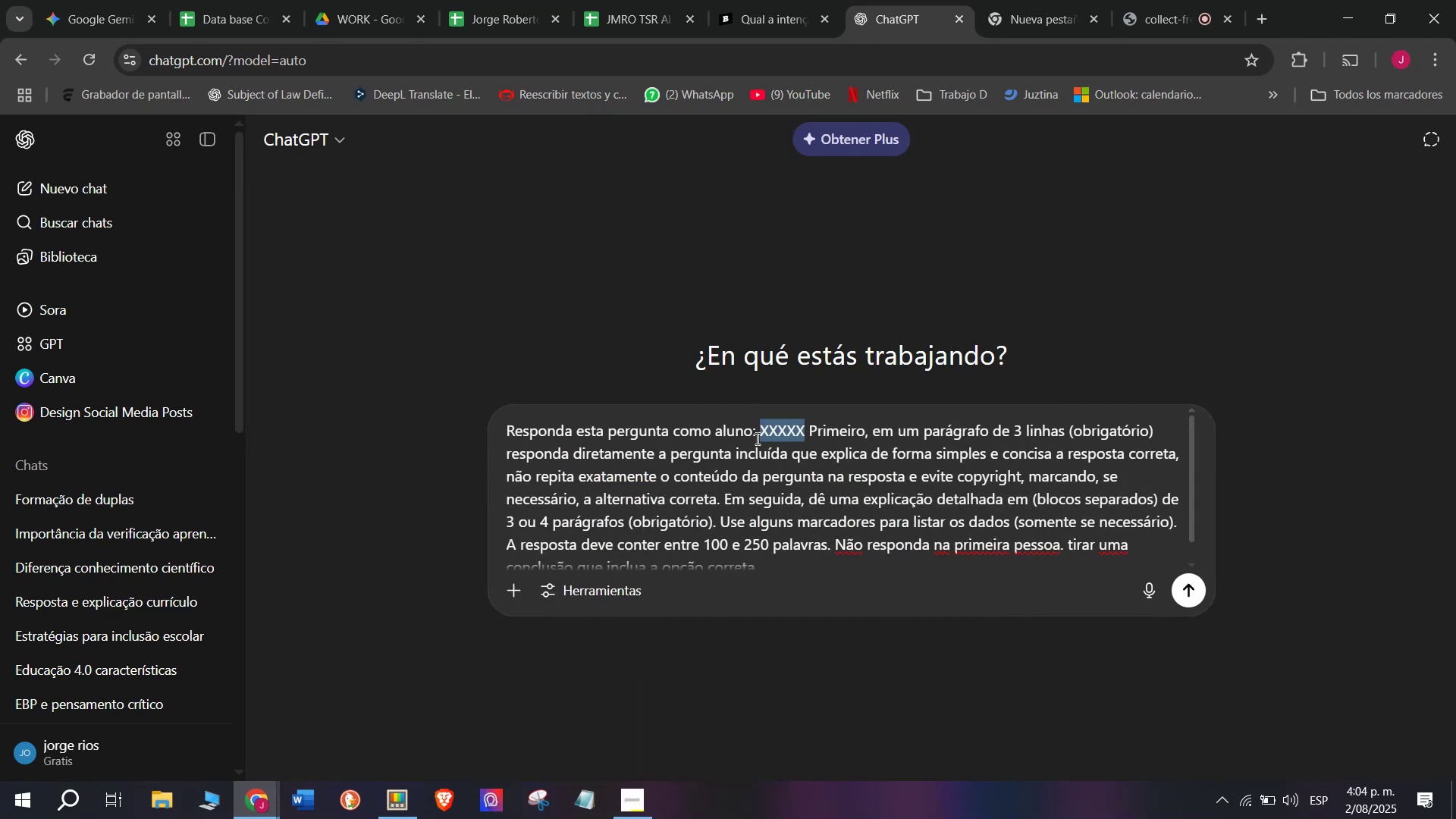 
key(Meta+V)
 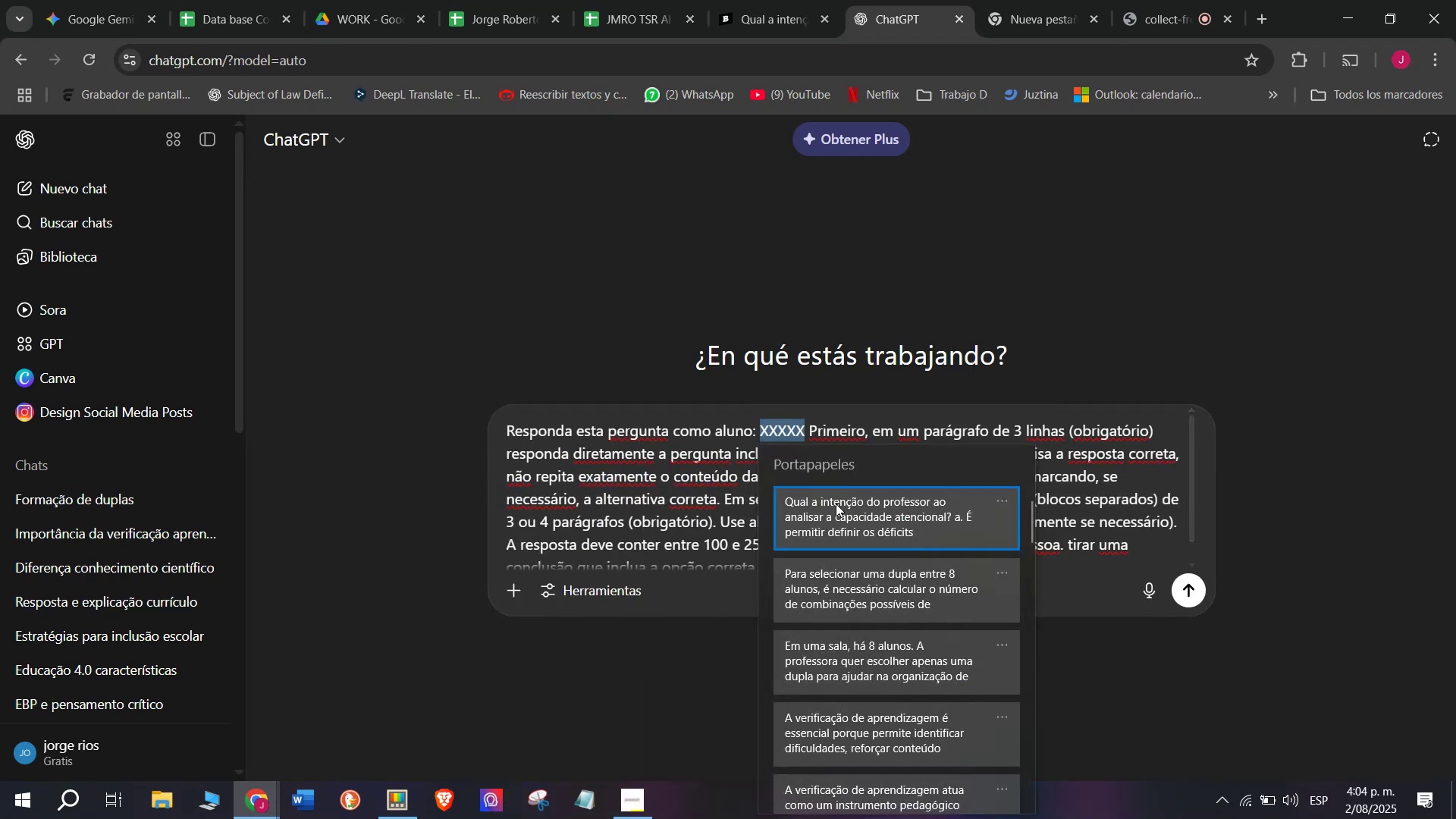 
left_click([836, 504])
 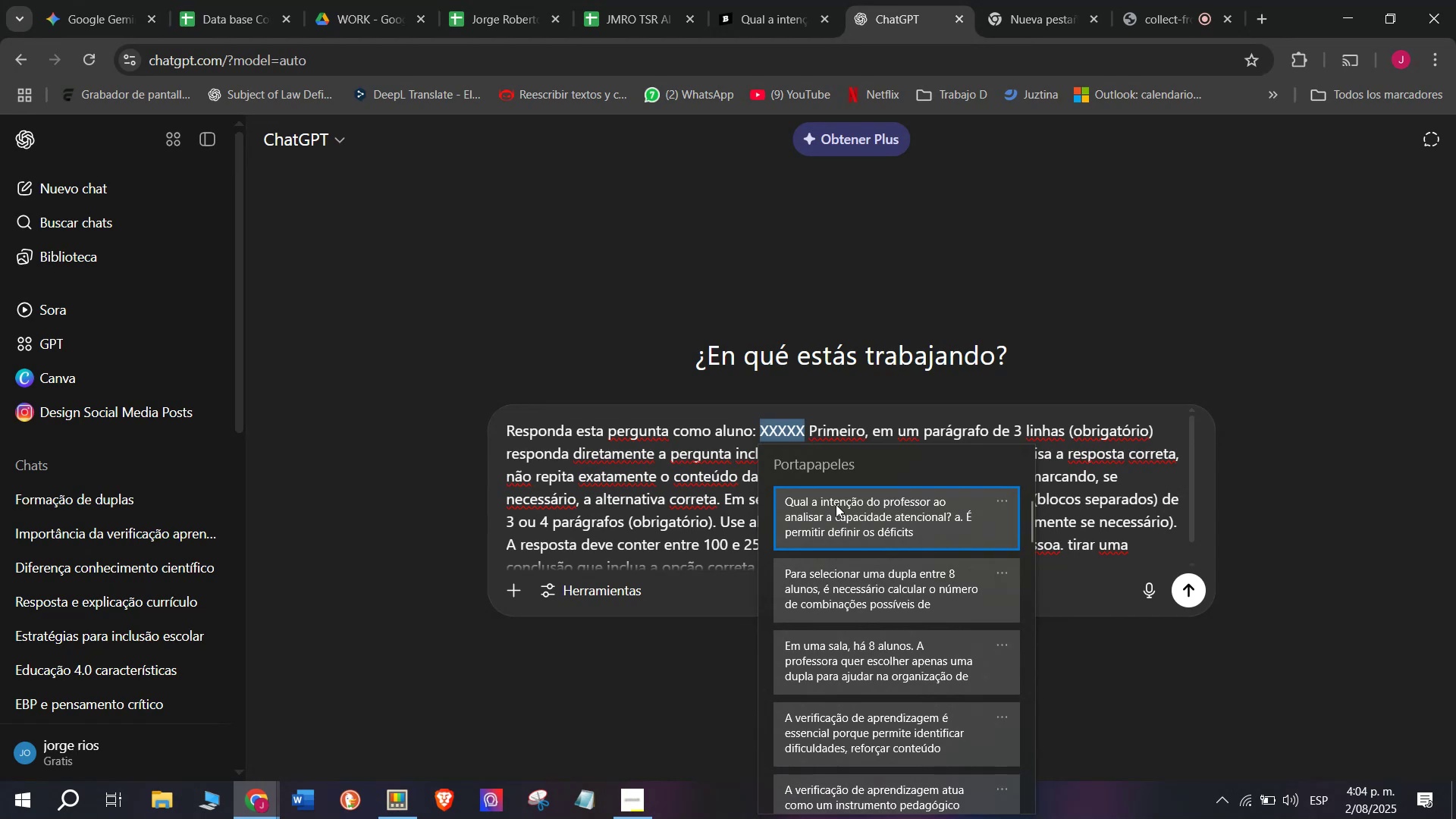 
key(Control+ControlLeft)
 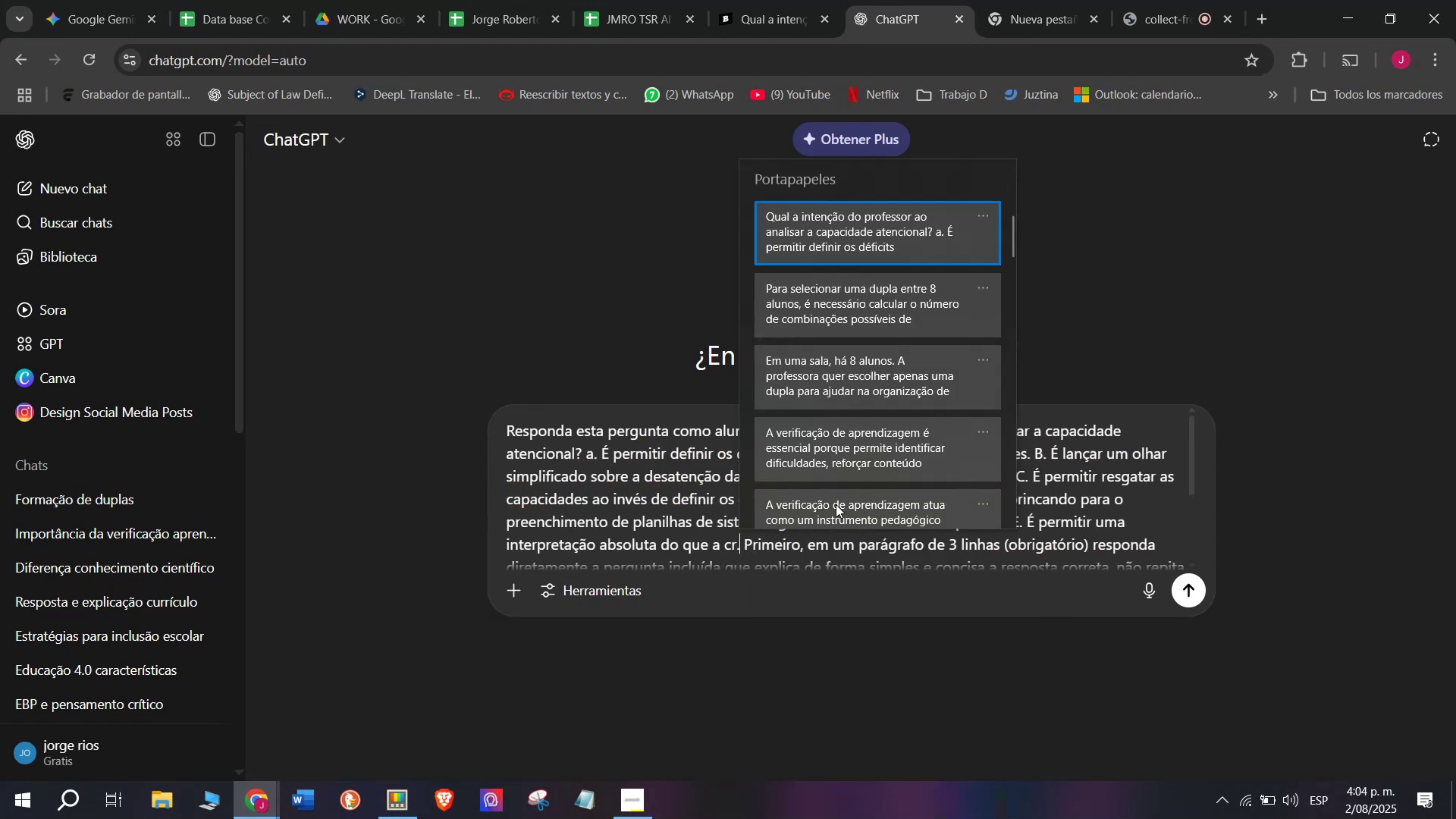 
key(Control+V)
 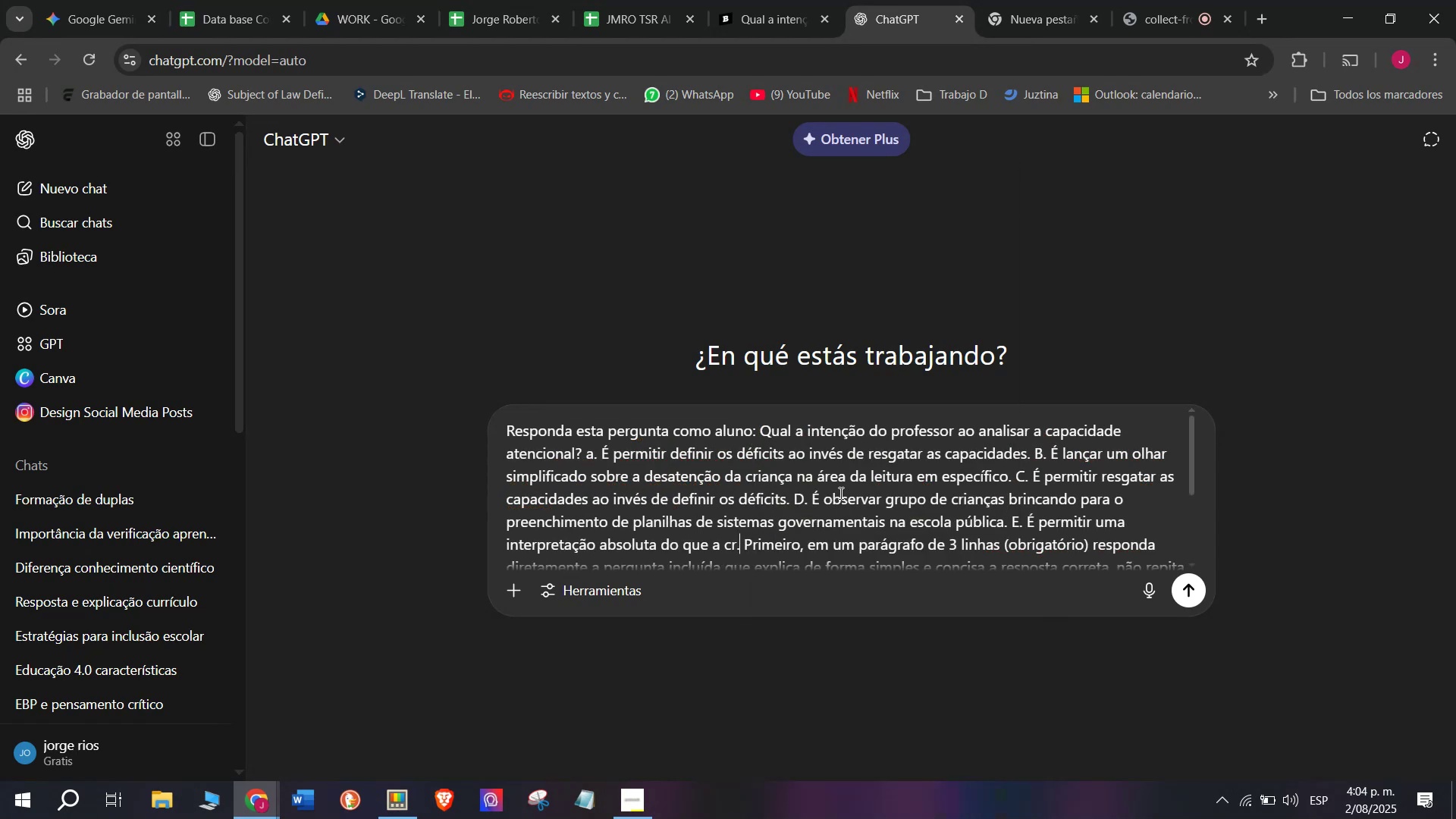 
key(Enter)
 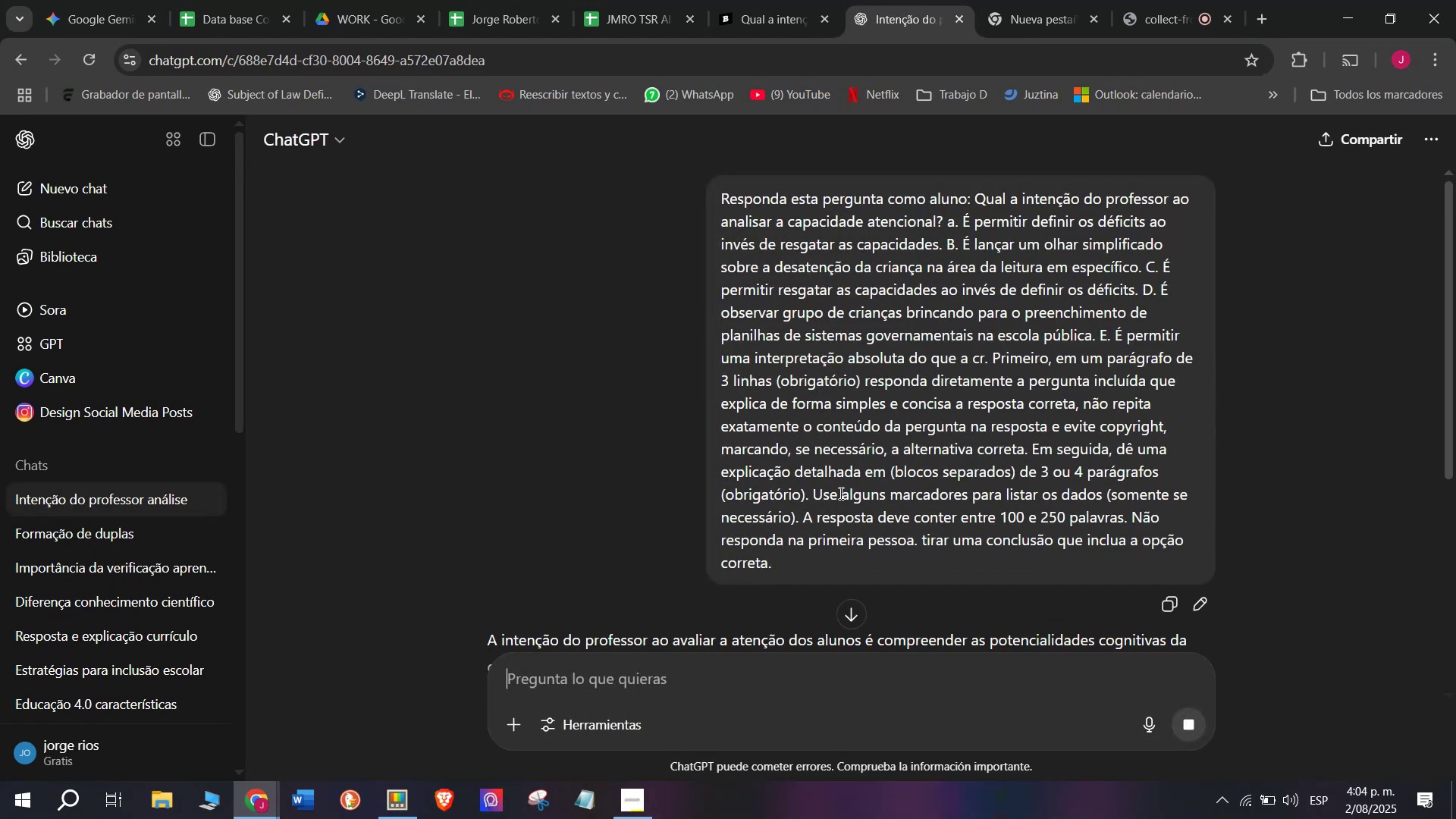 
wait(6.1)
 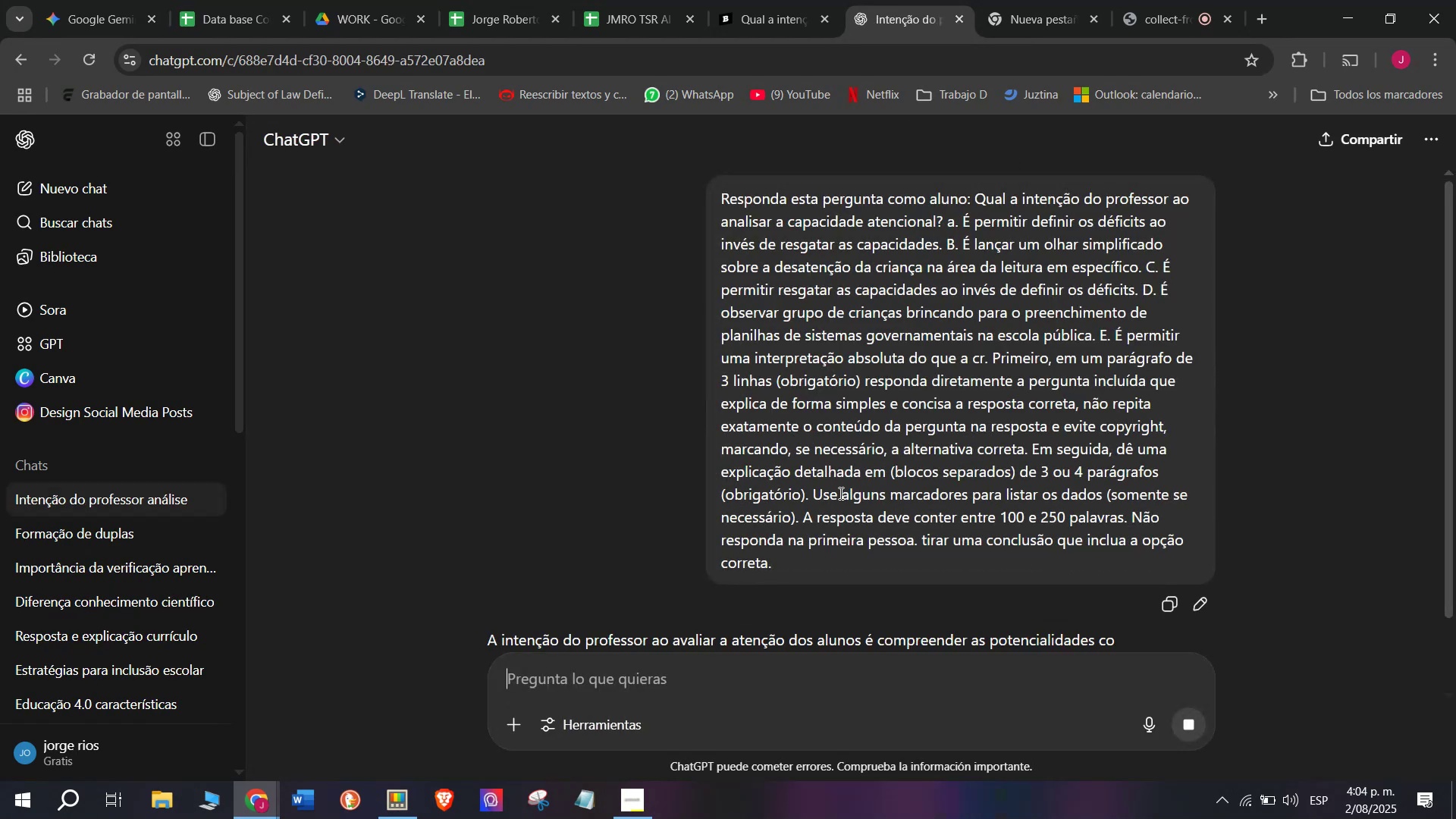 
scroll: coordinate [861, 429], scroll_direction: down, amount: 1.0
 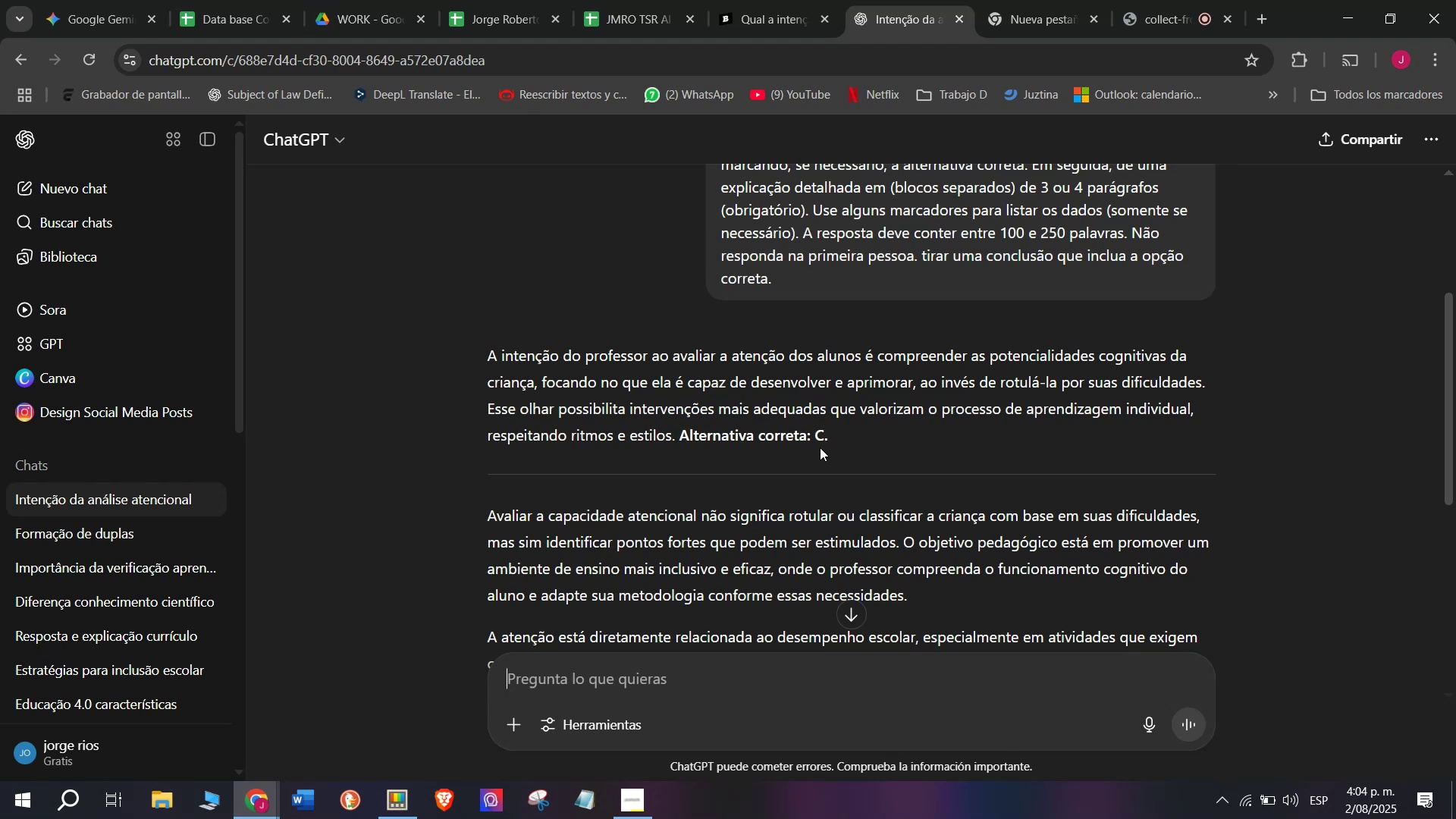 
wait(7.01)
 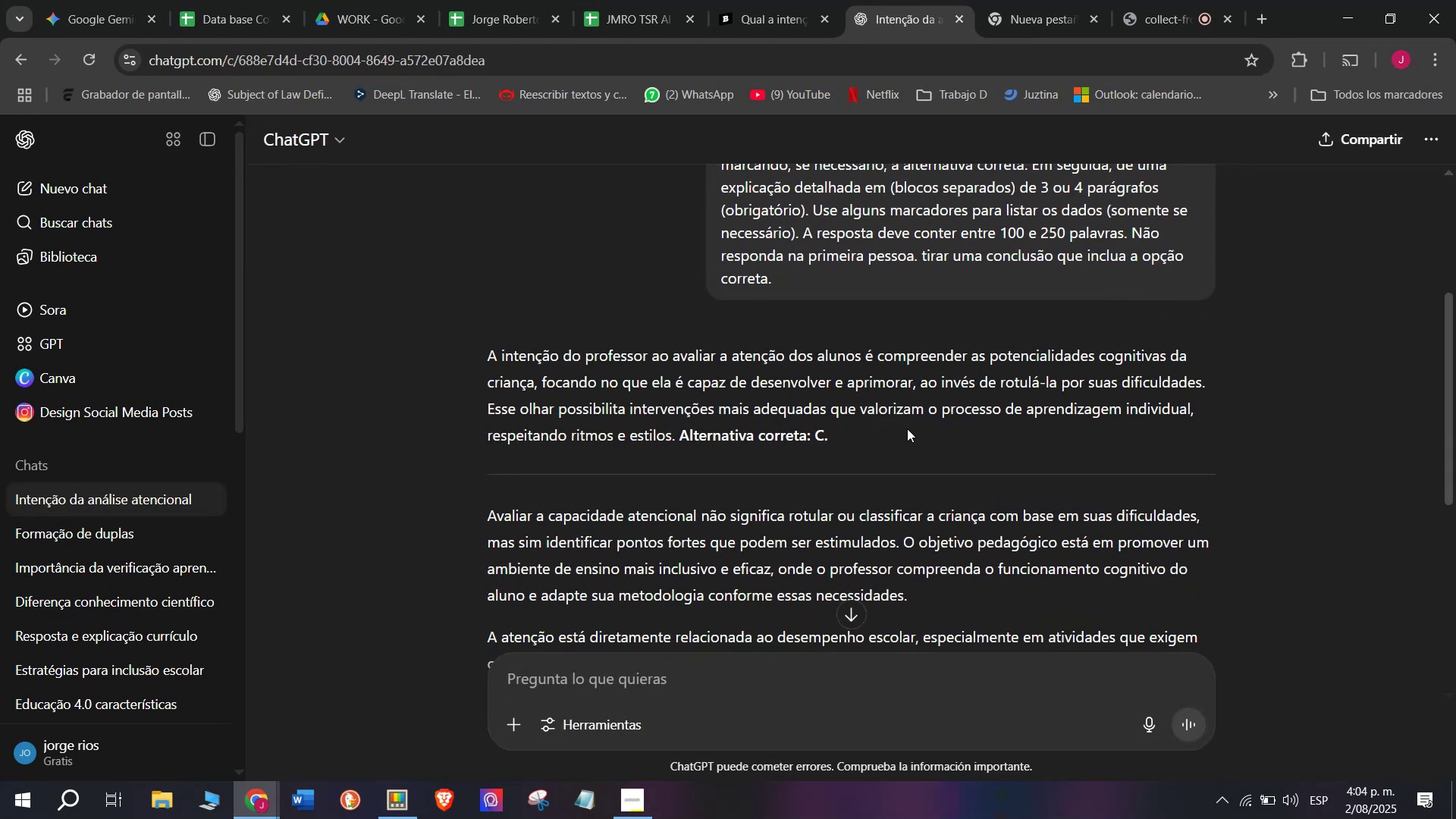 
key(Control+C)
 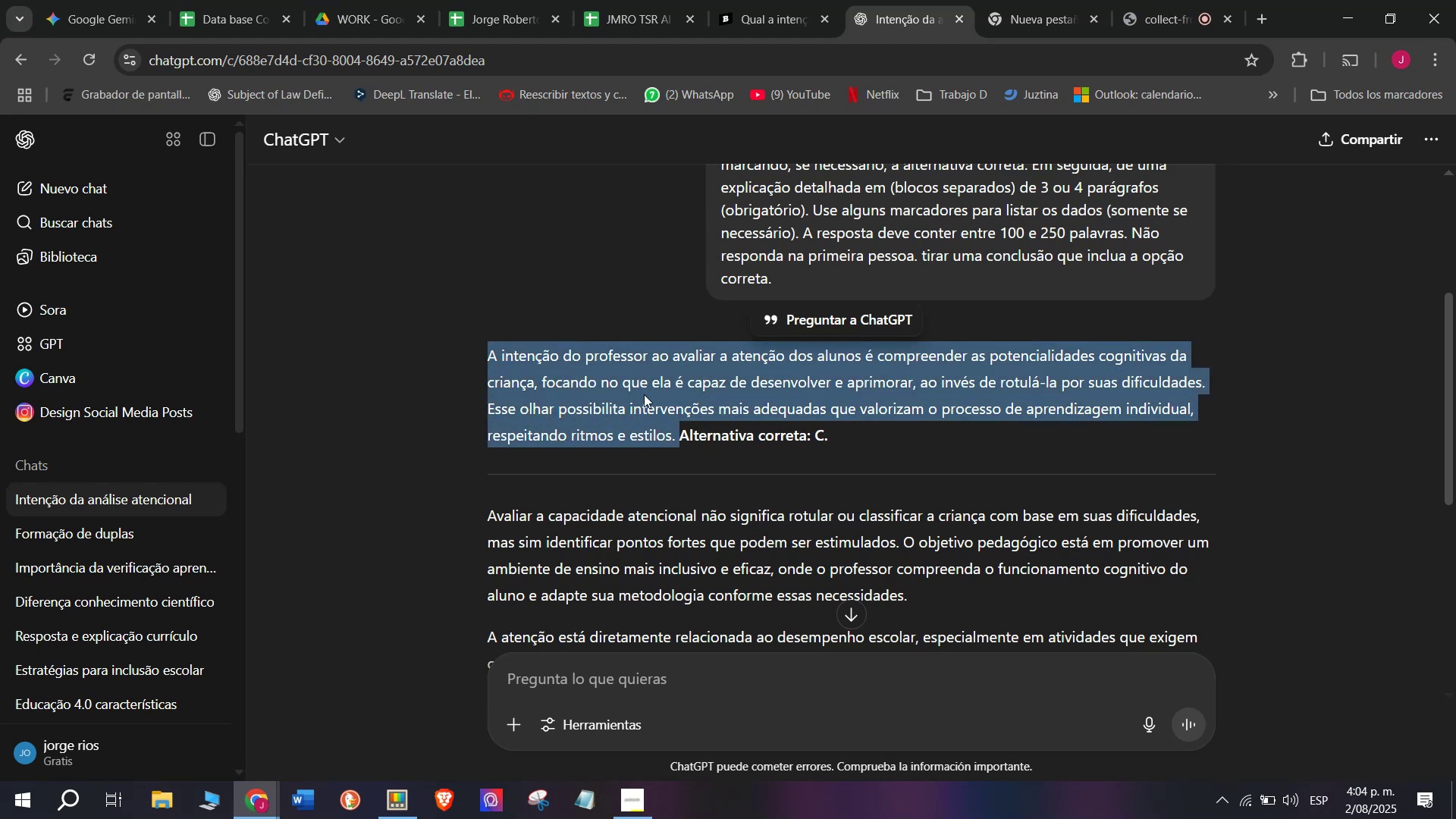 
scroll: coordinate [645, 394], scroll_direction: down, amount: 1.0
 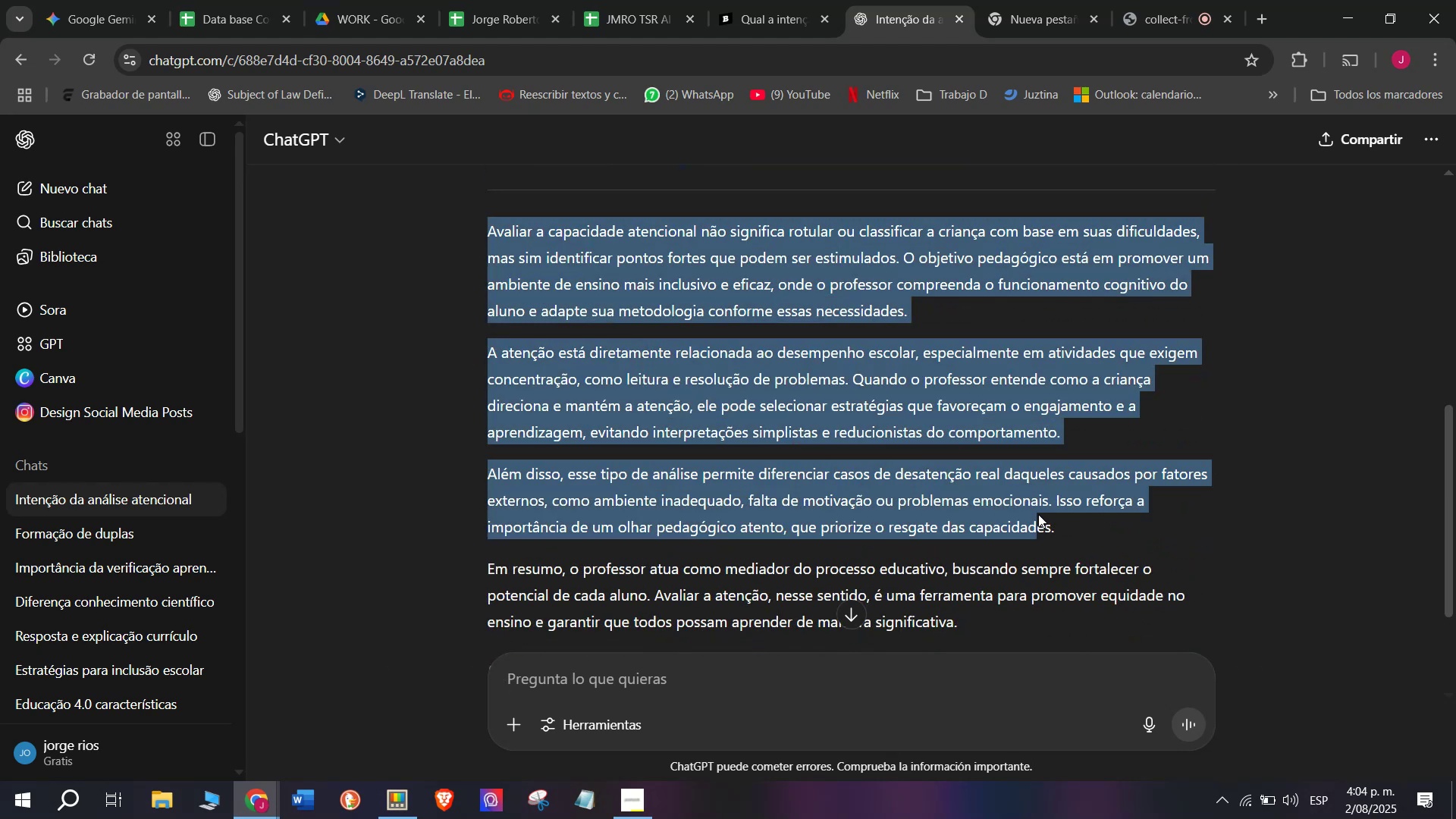 
key(Control+C)
 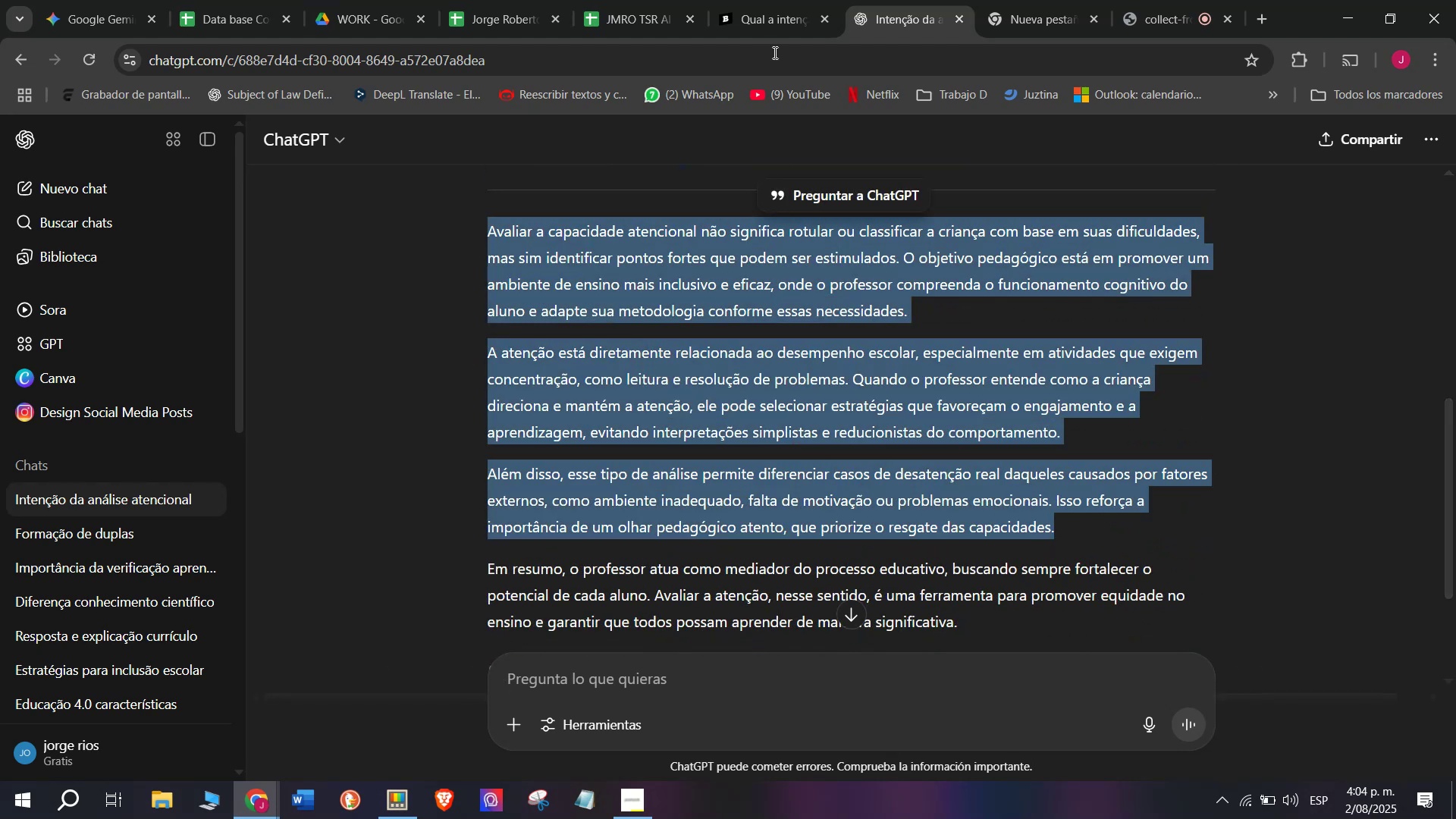 
left_click([770, 0])
 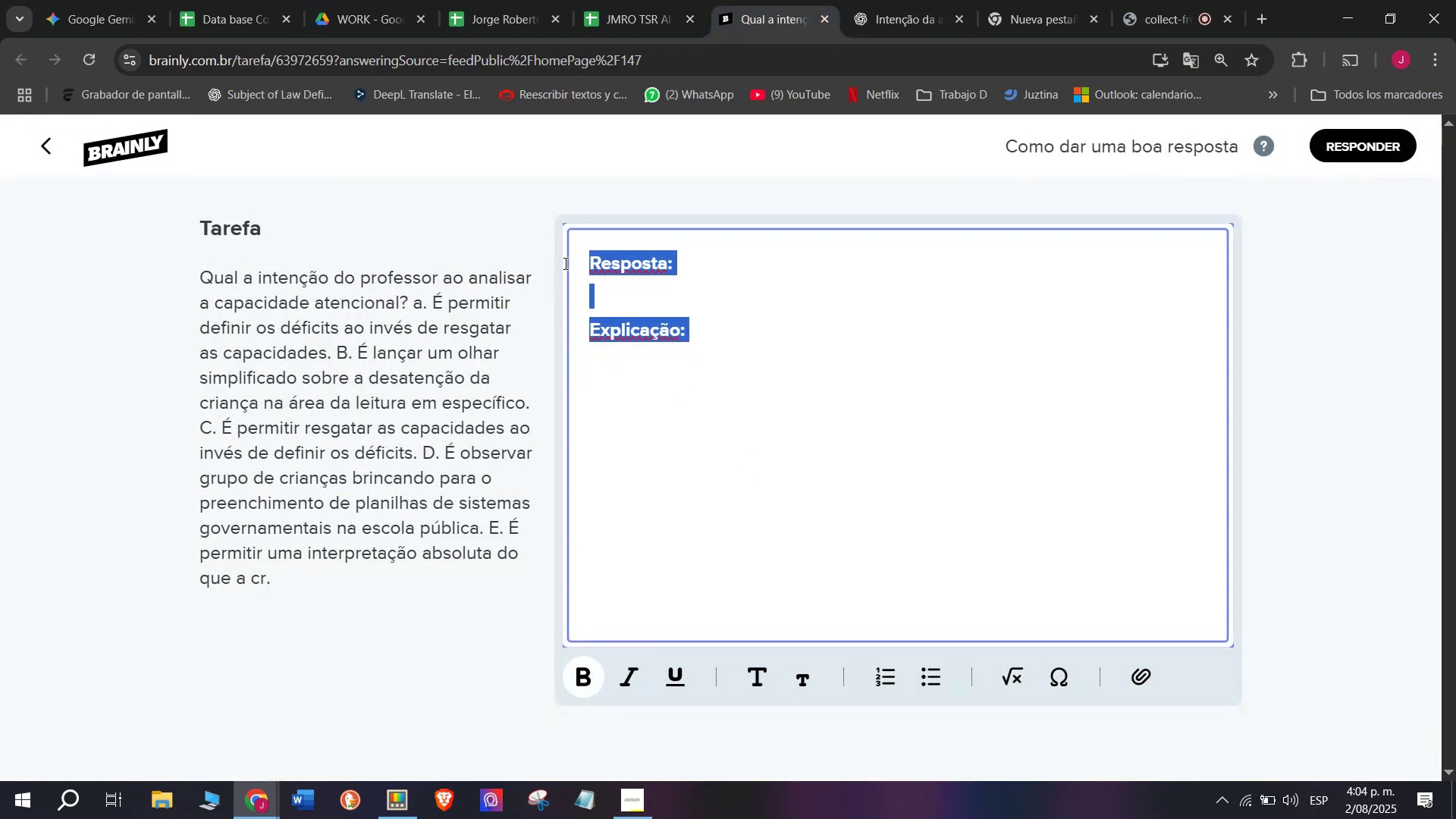 
key(Meta+V)
 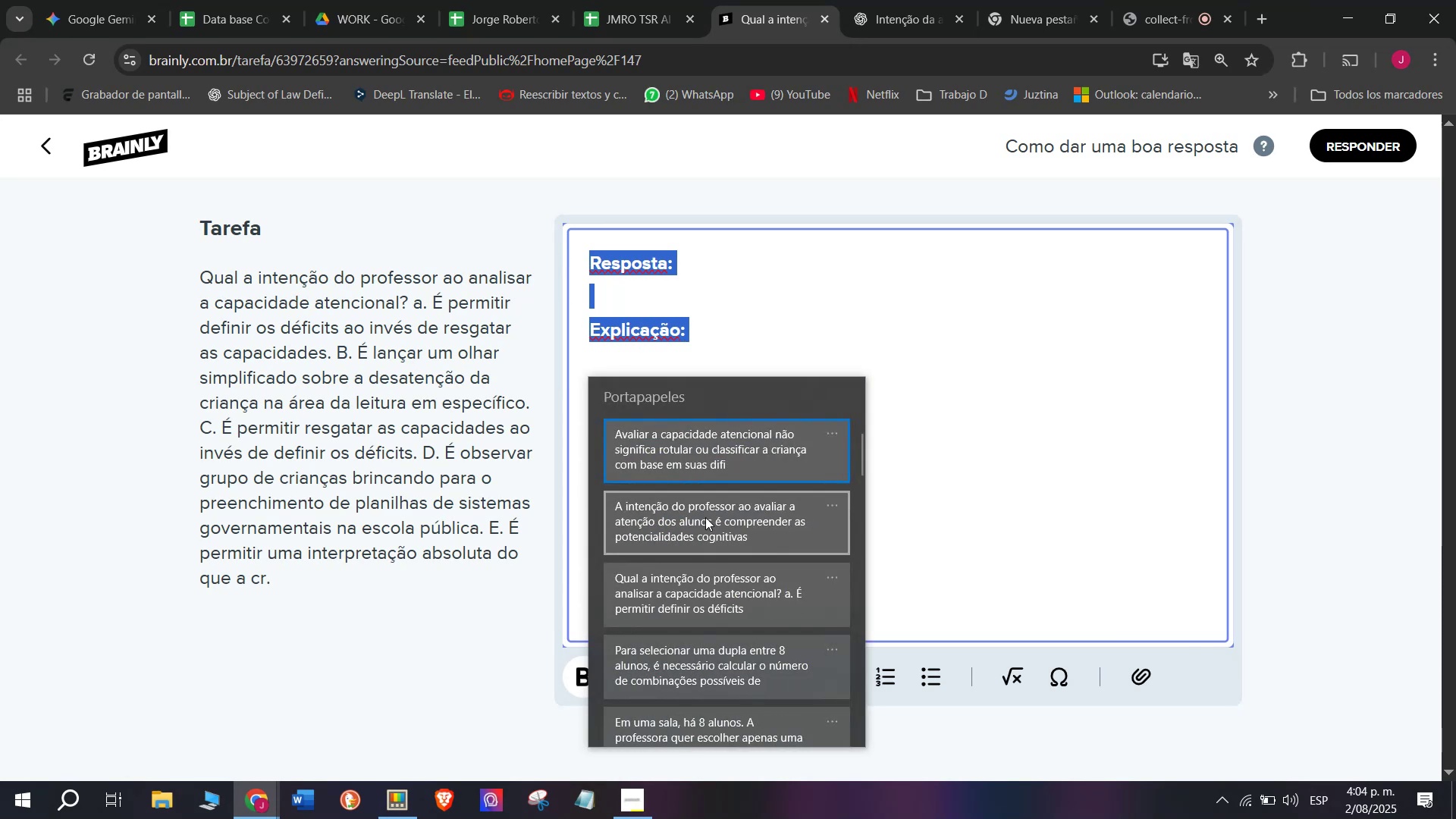 
left_click([705, 528])
 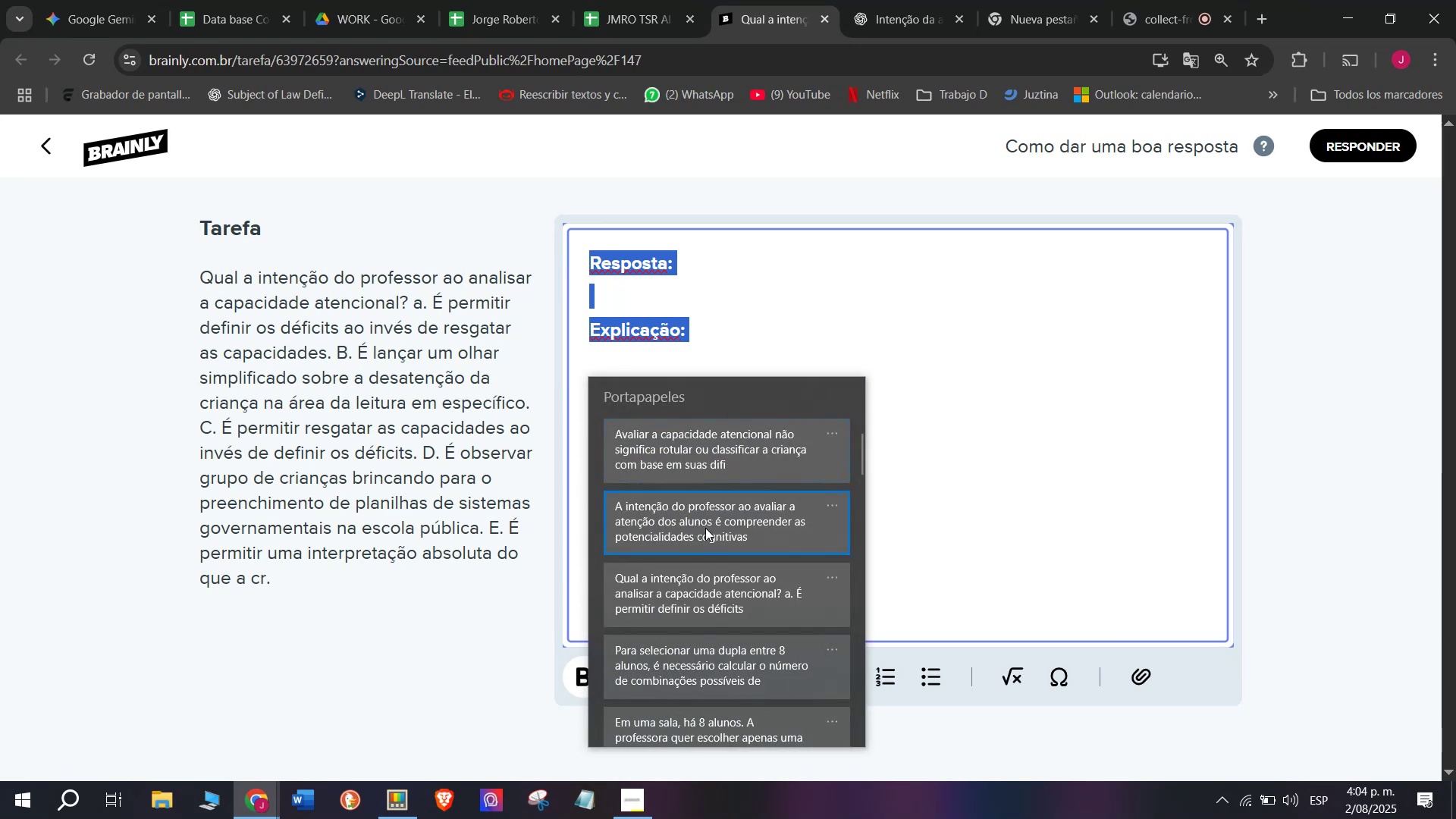 
key(Control+ControlLeft)
 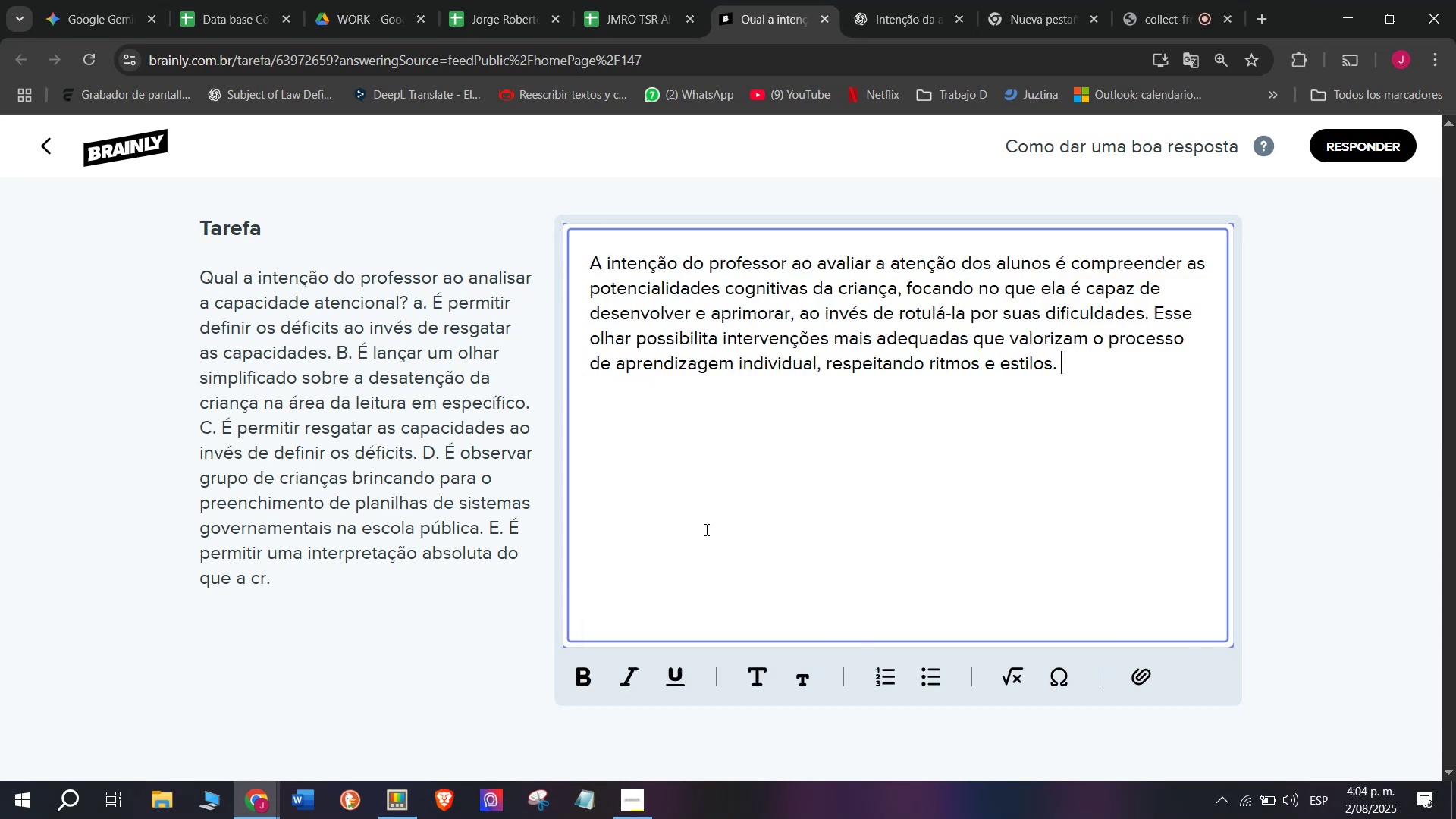 
key(Control+V)
 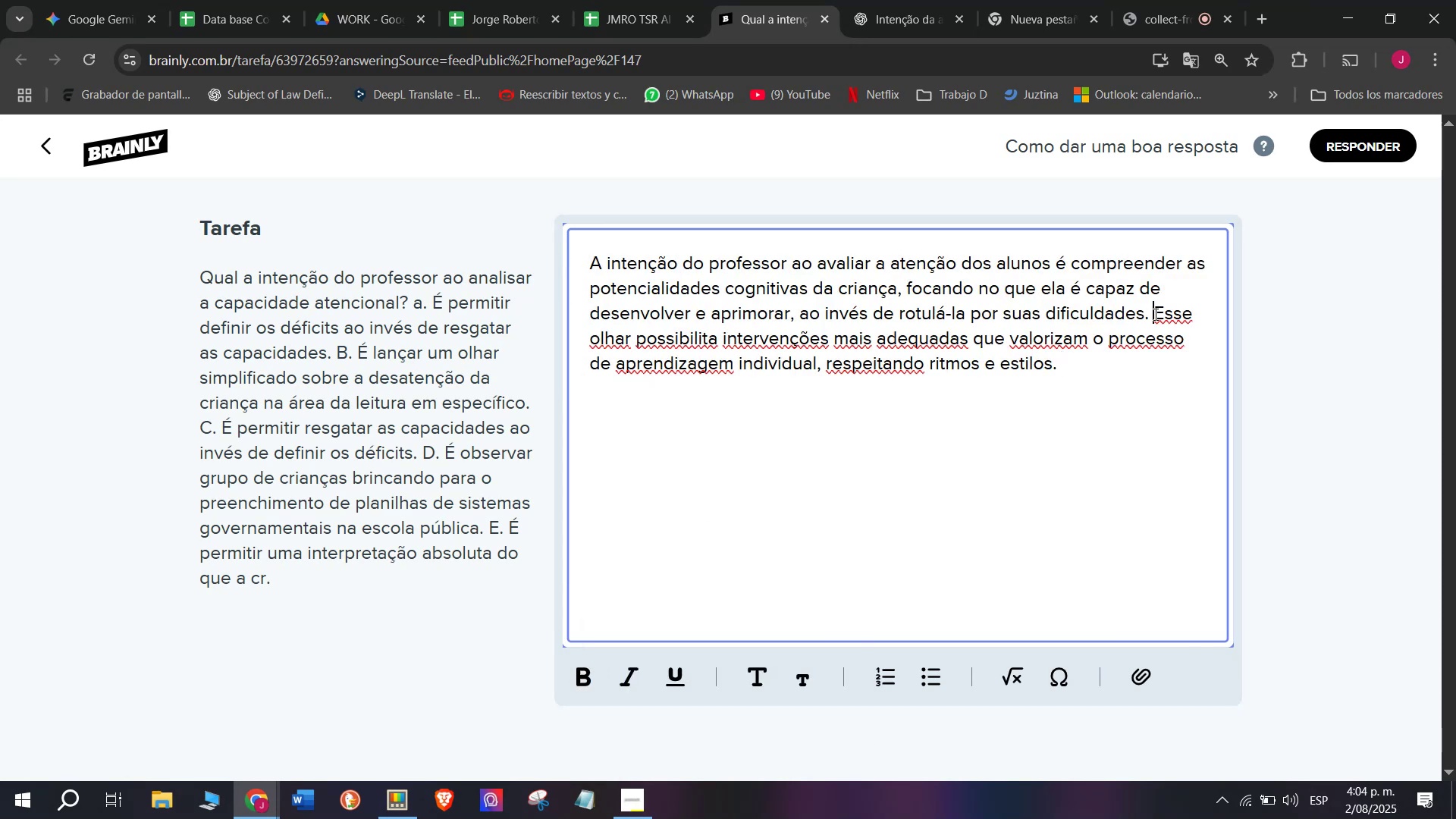 
key(Meta+MetaLeft)
 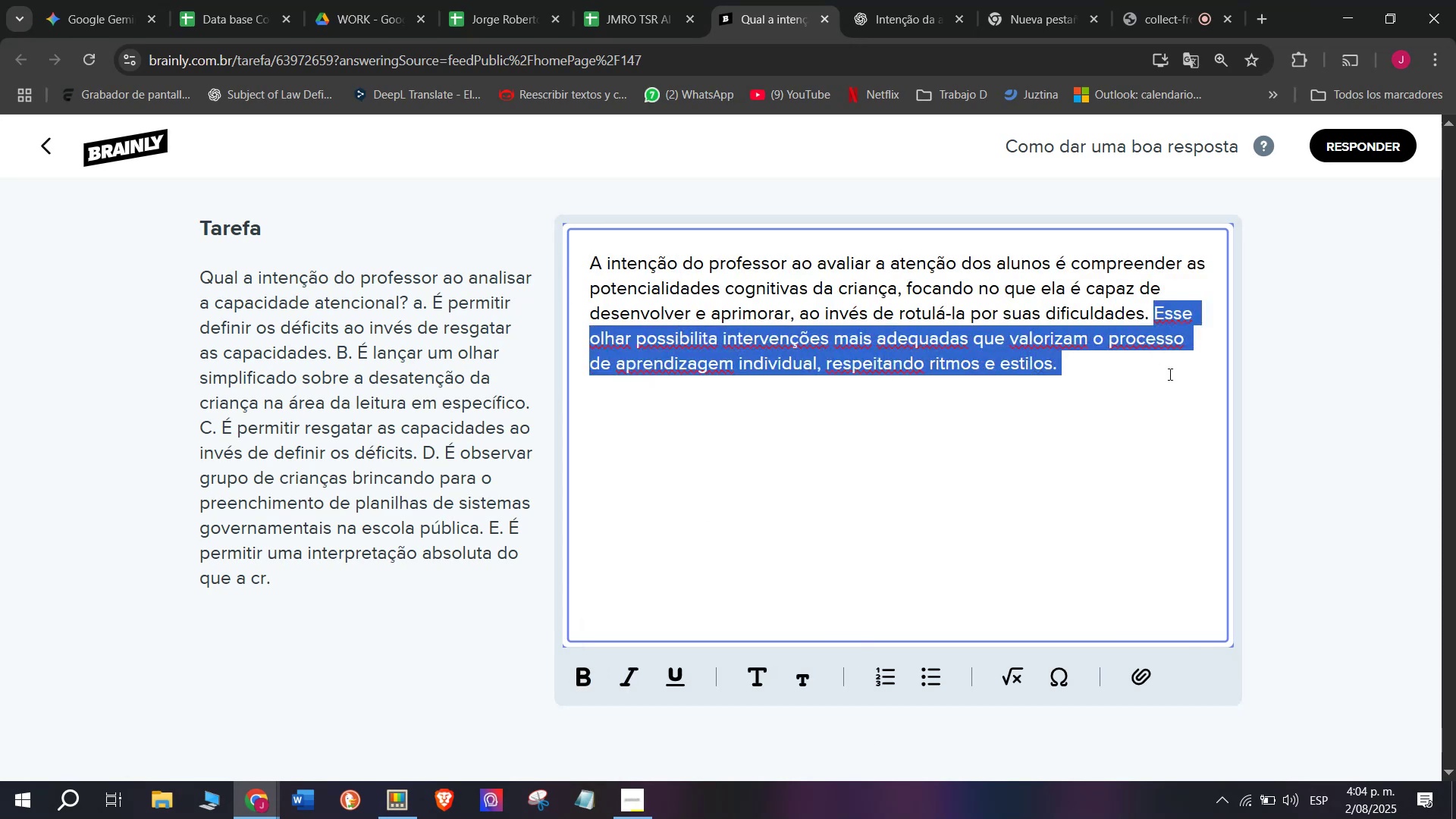 
key(Meta+V)
 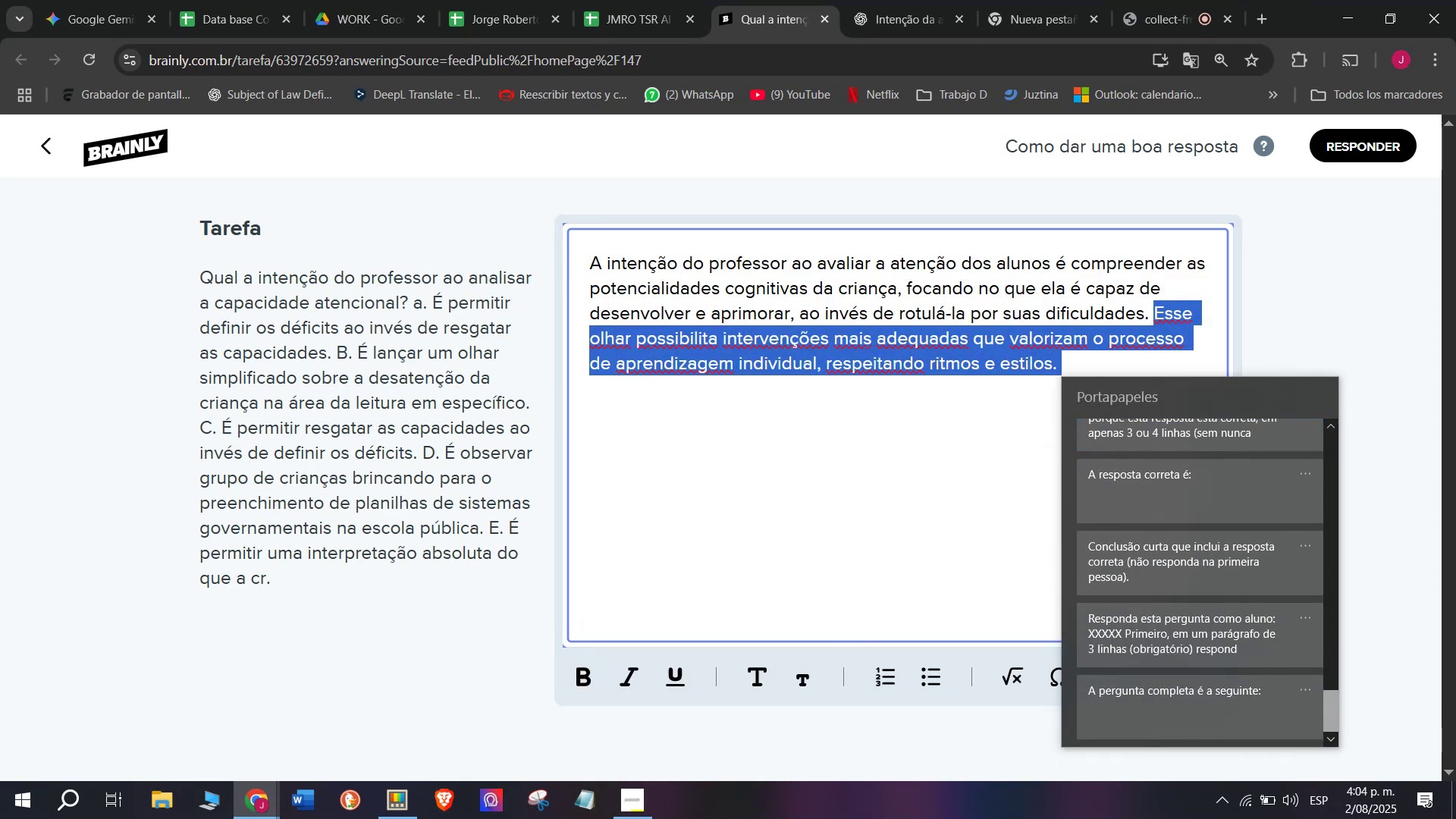 
left_click([1191, 493])
 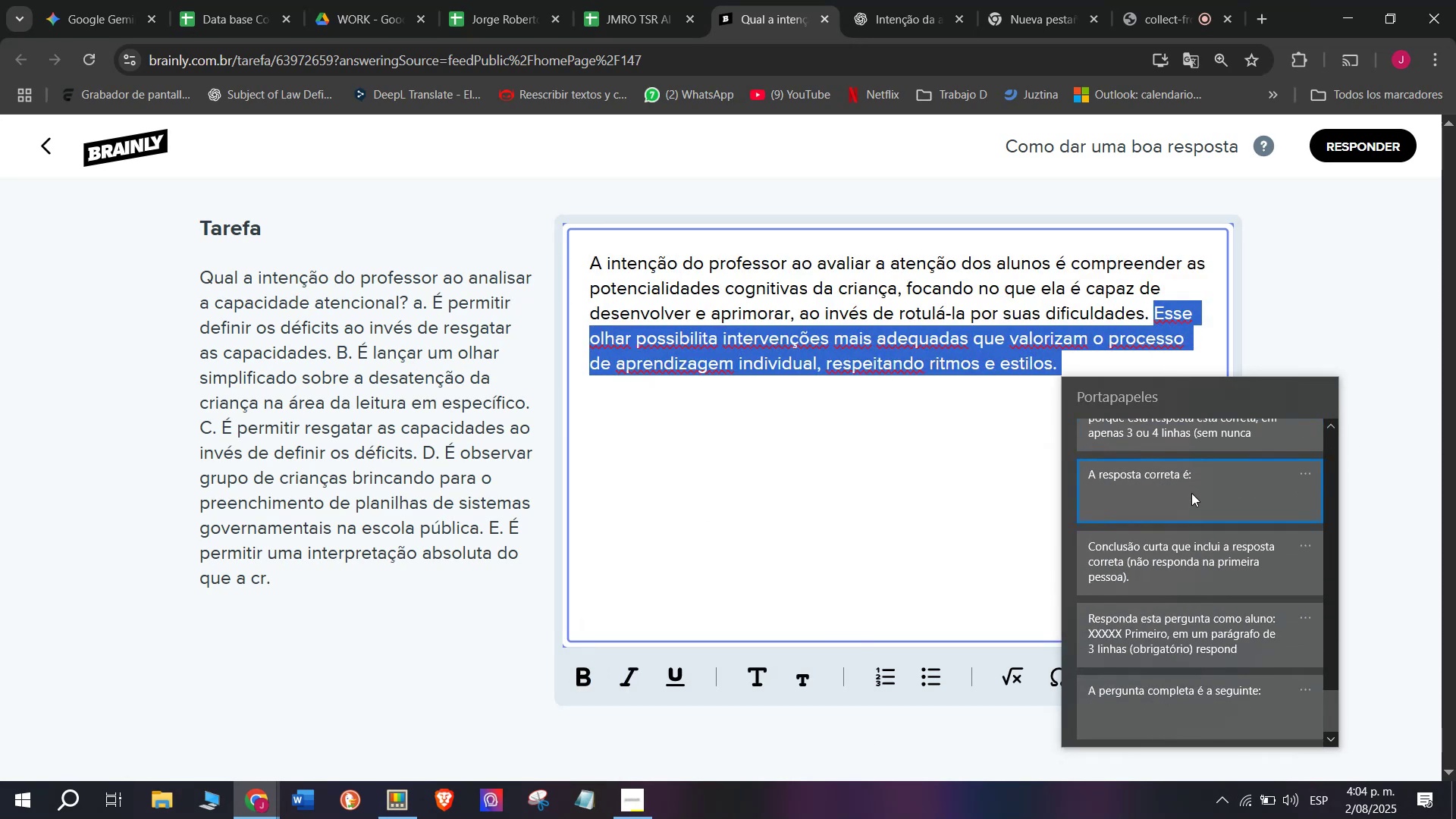 
key(Control+ControlLeft)
 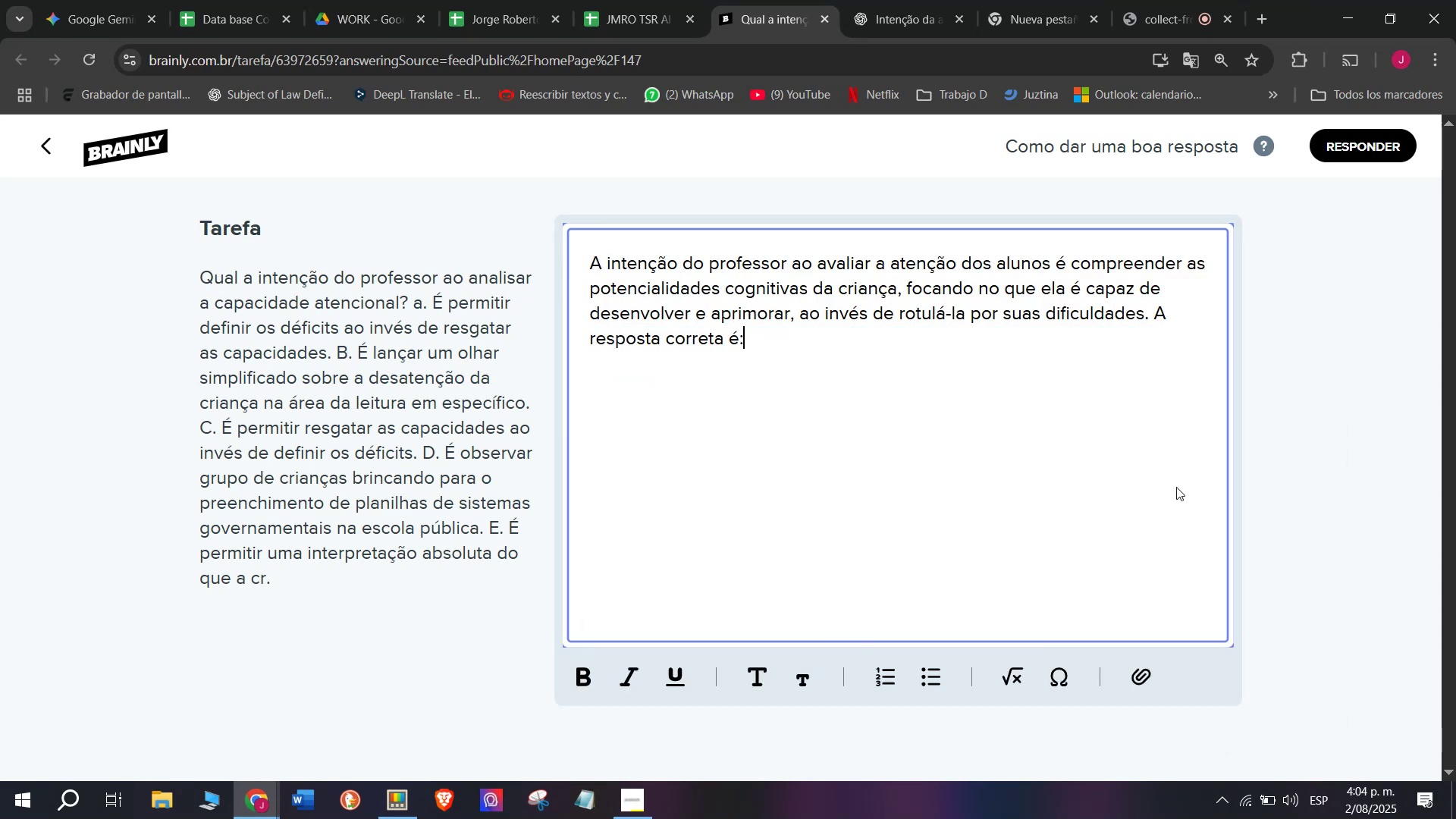 
key(Control+V)
 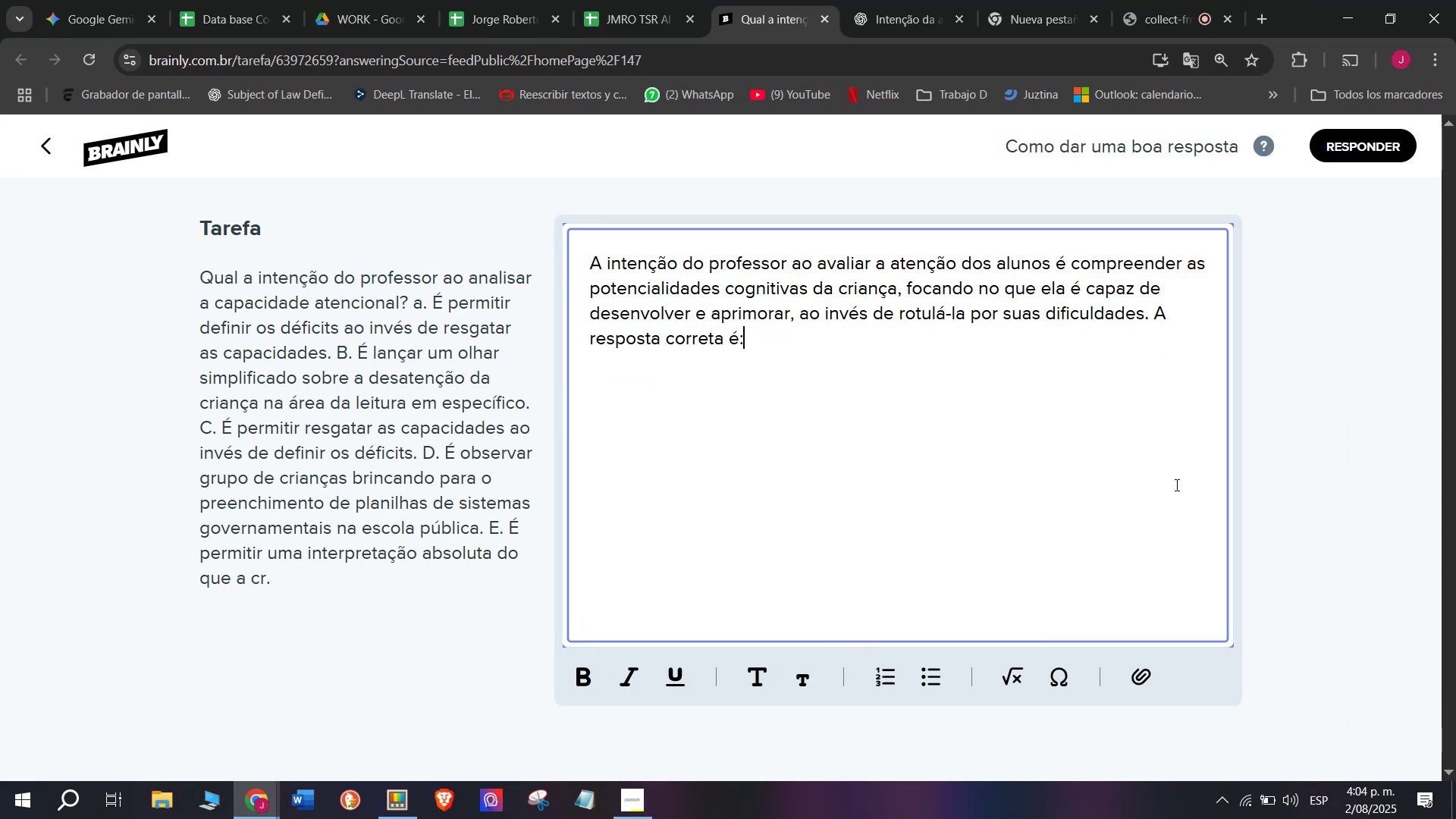 
key(Space)
 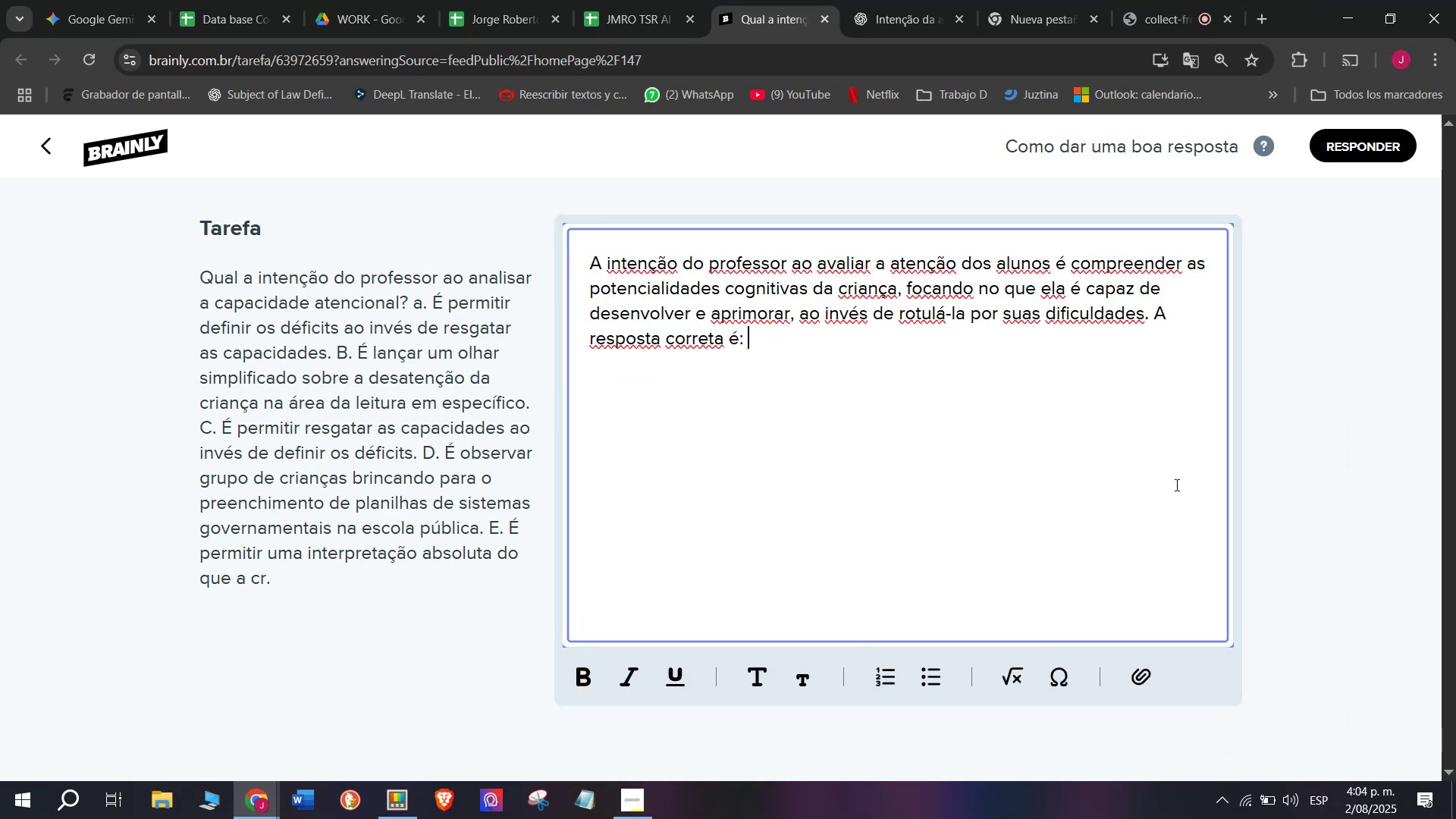 
key(Shift+C)
 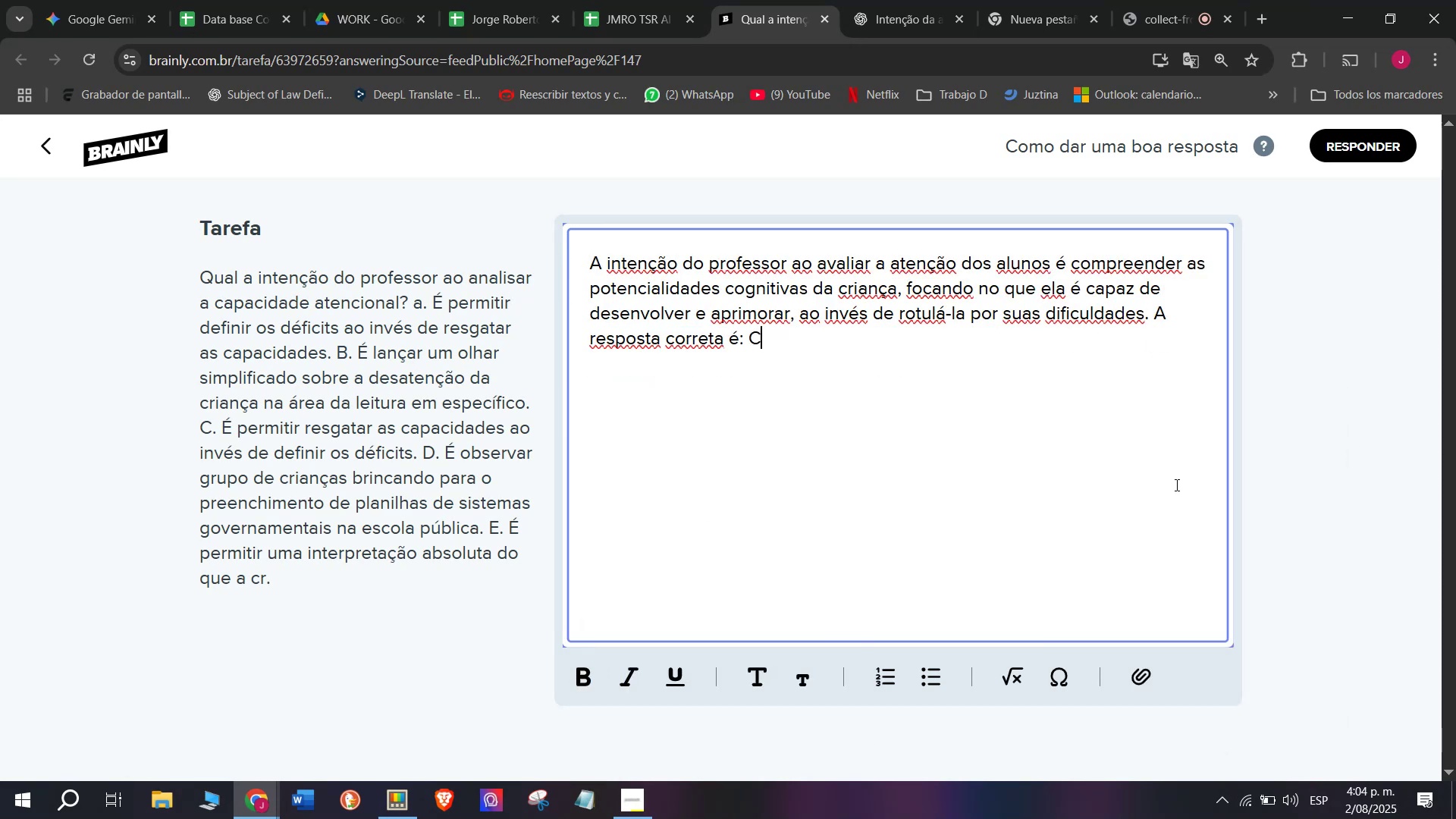 
key(Period)
 